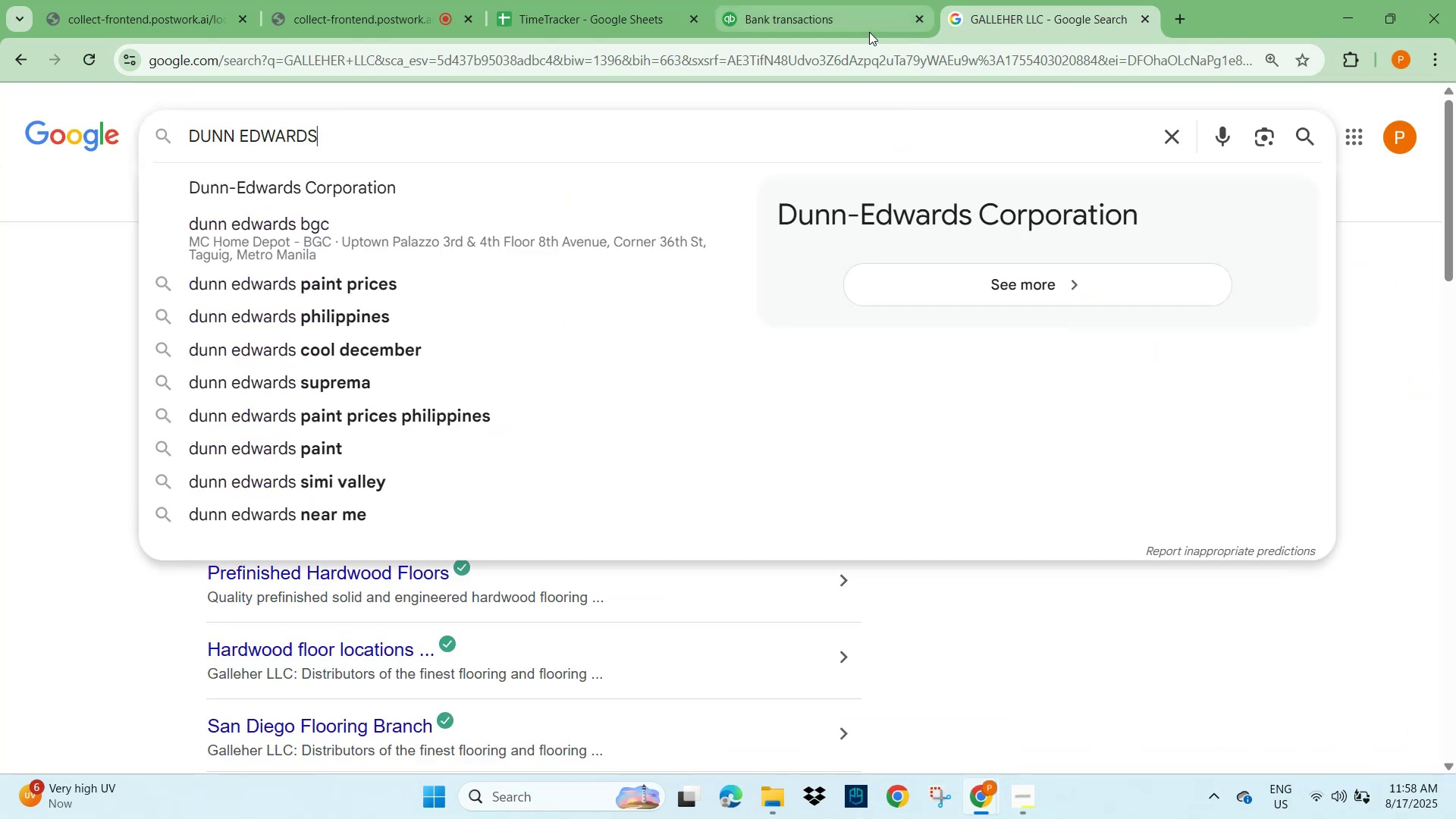 
key(NumpadEnter)
 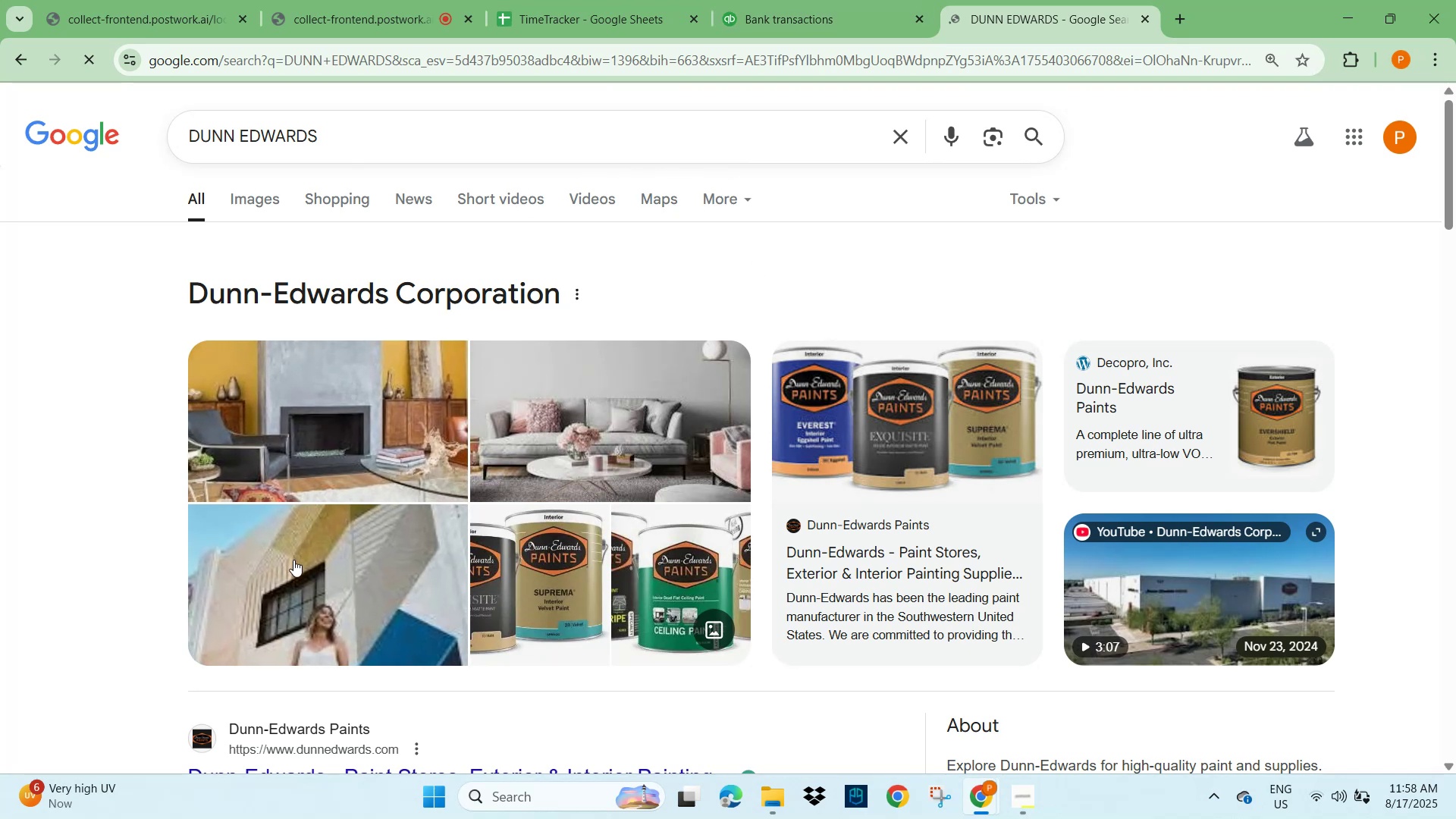 
scroll: coordinate [293, 558], scroll_direction: down, amount: 2.0
 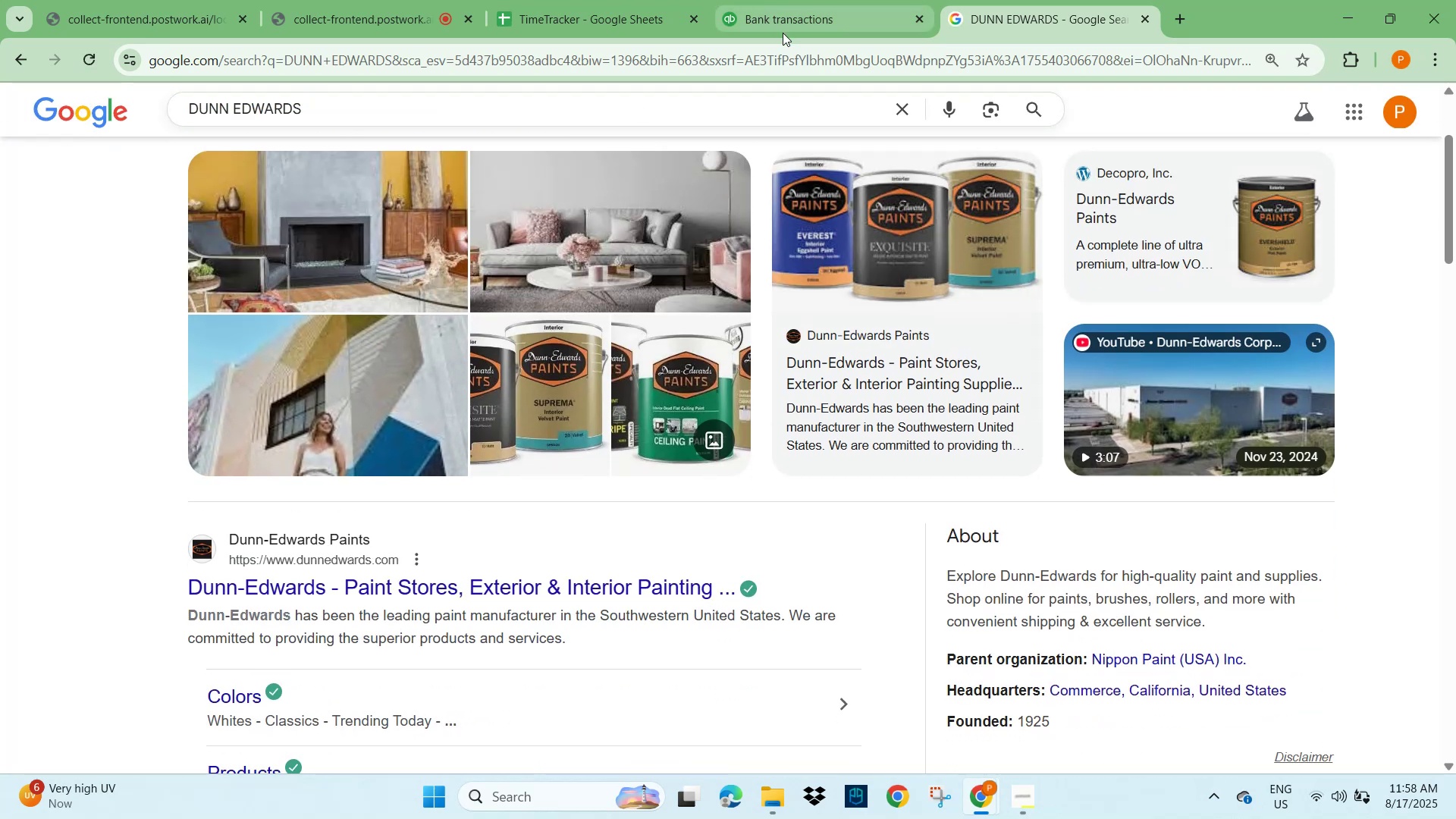 
left_click([783, 23])
 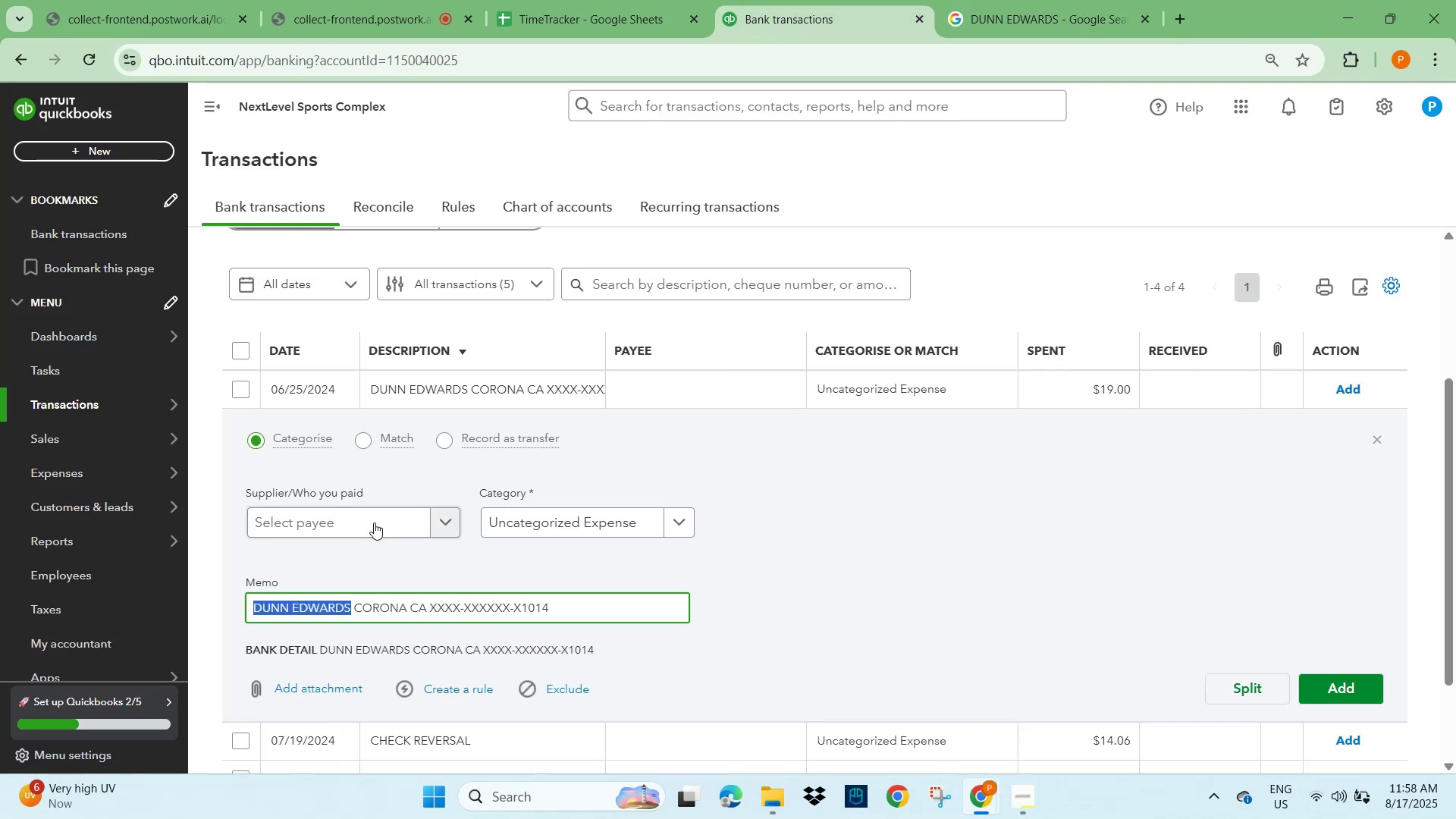 
left_click([349, 530])
 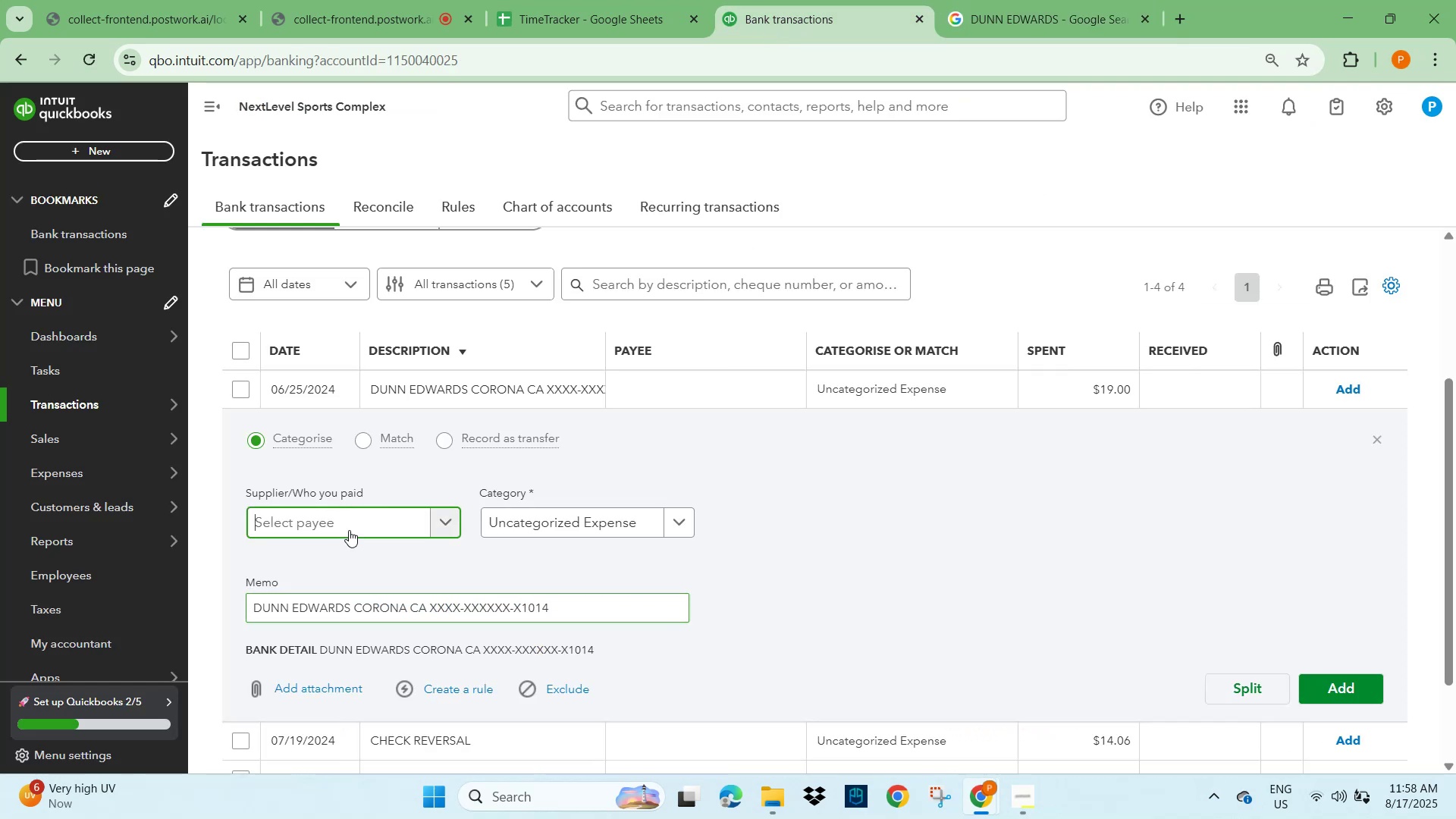 
key(Control+V)
 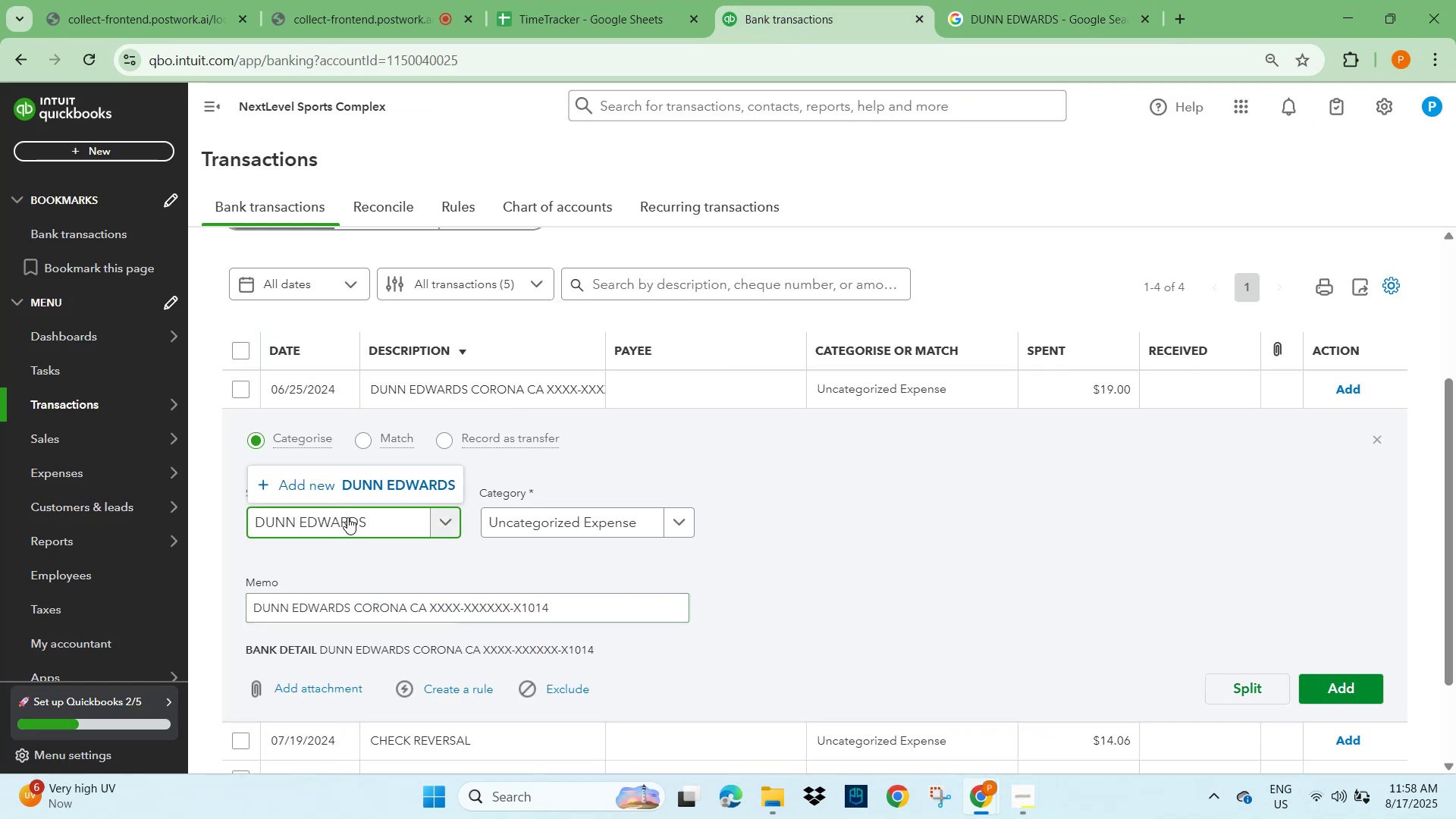 
left_click([429, 485])
 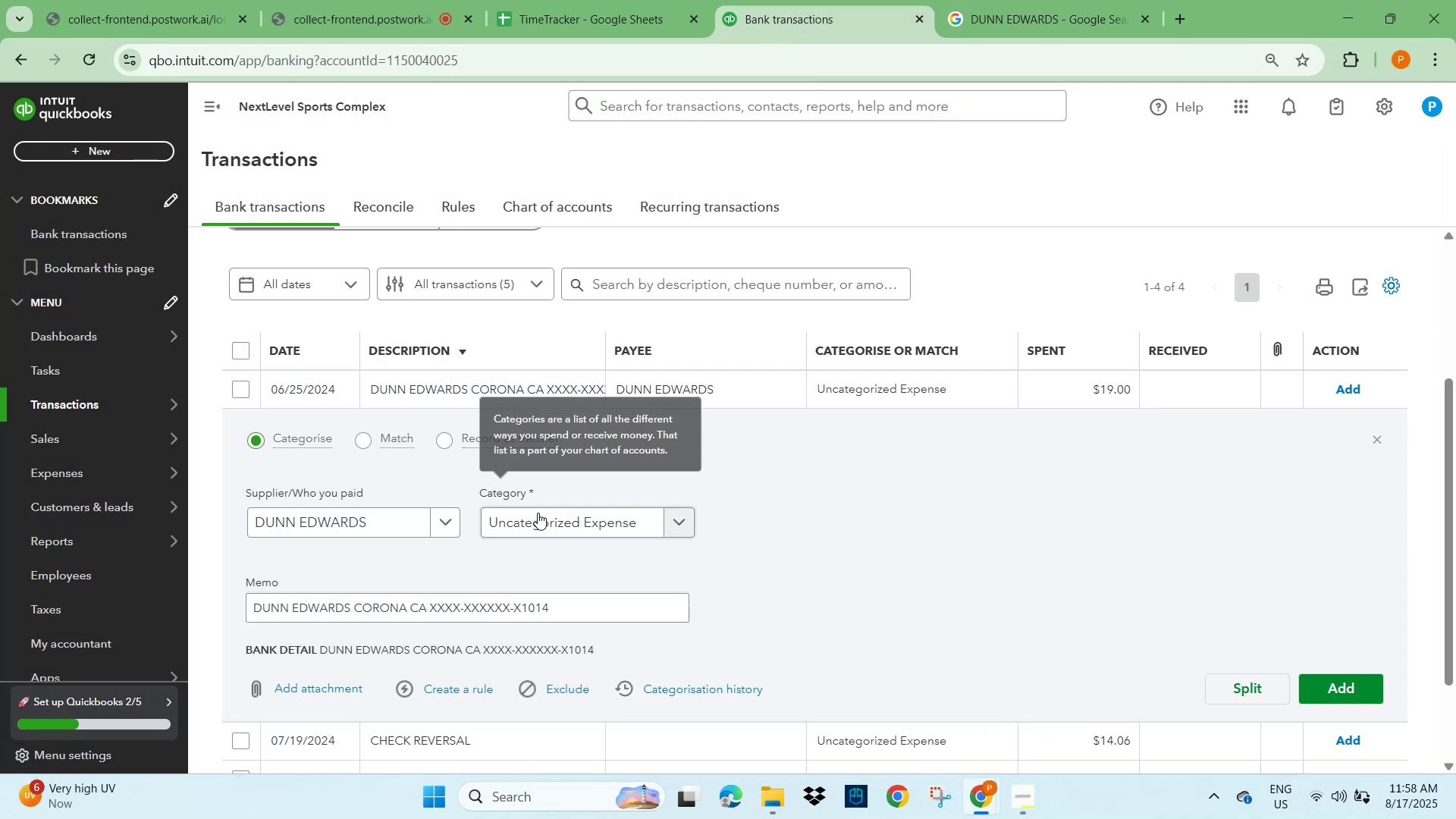 
type(repai)
 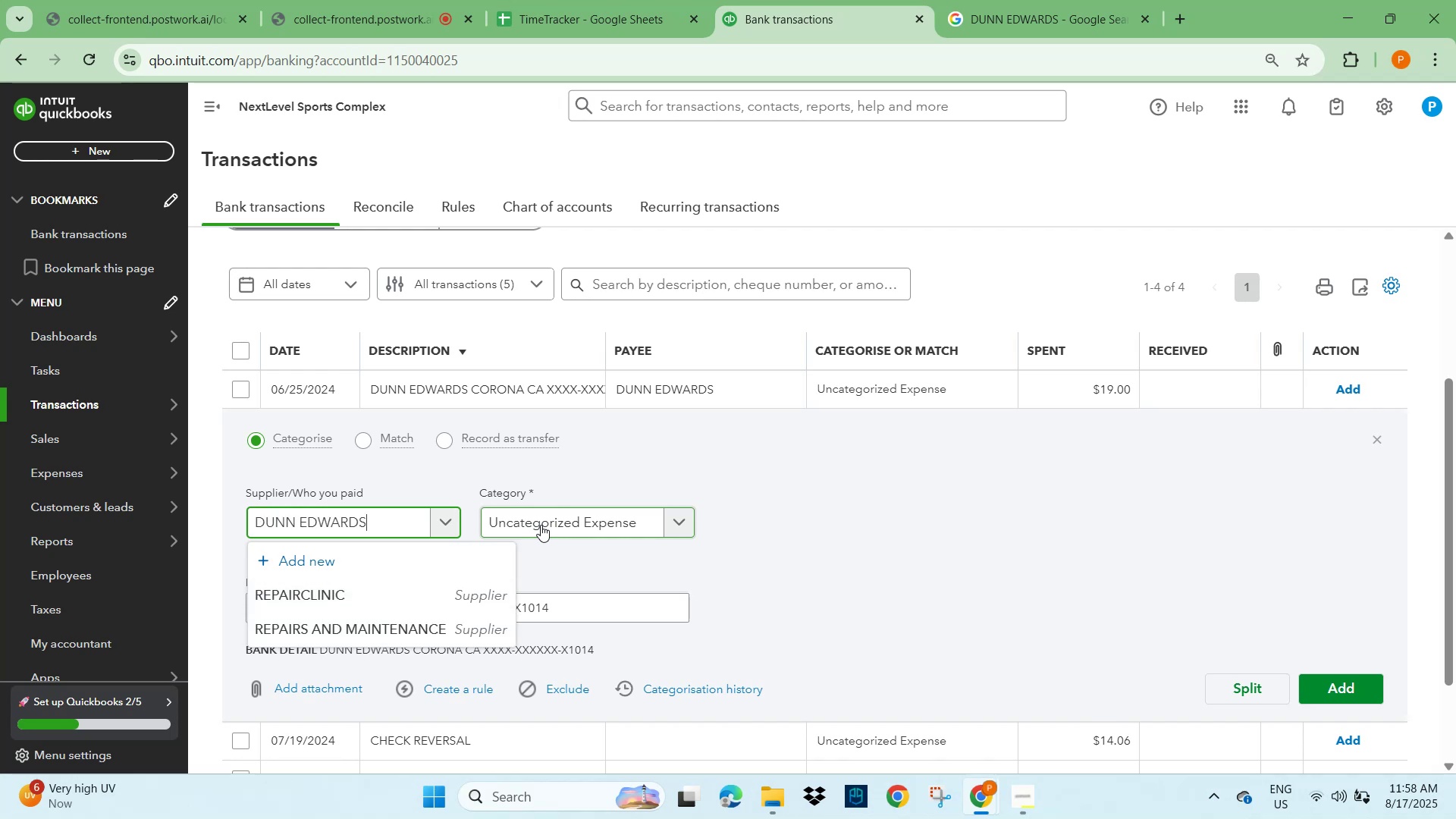 
left_click([976, 522])
 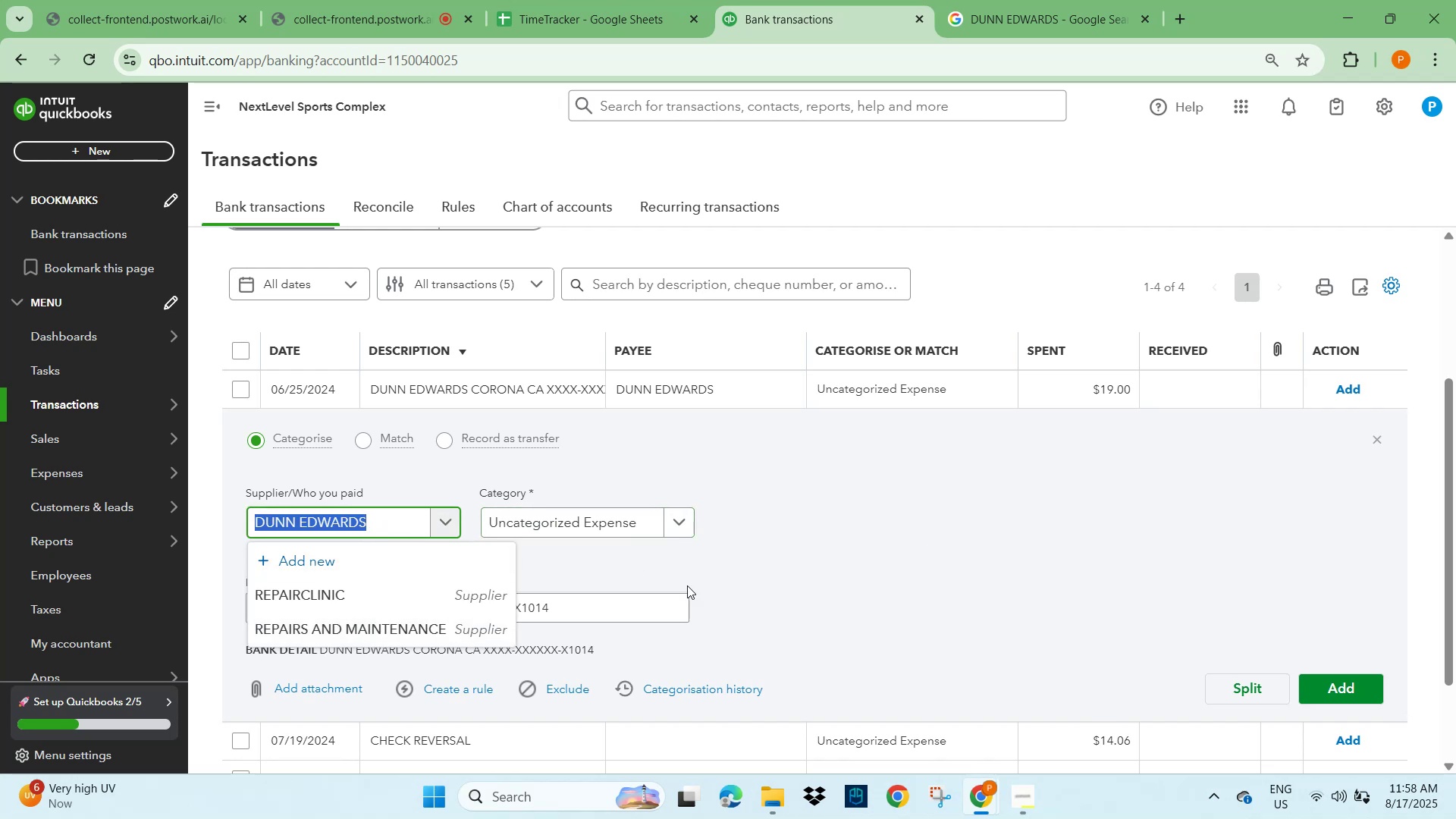 
type(dun)
 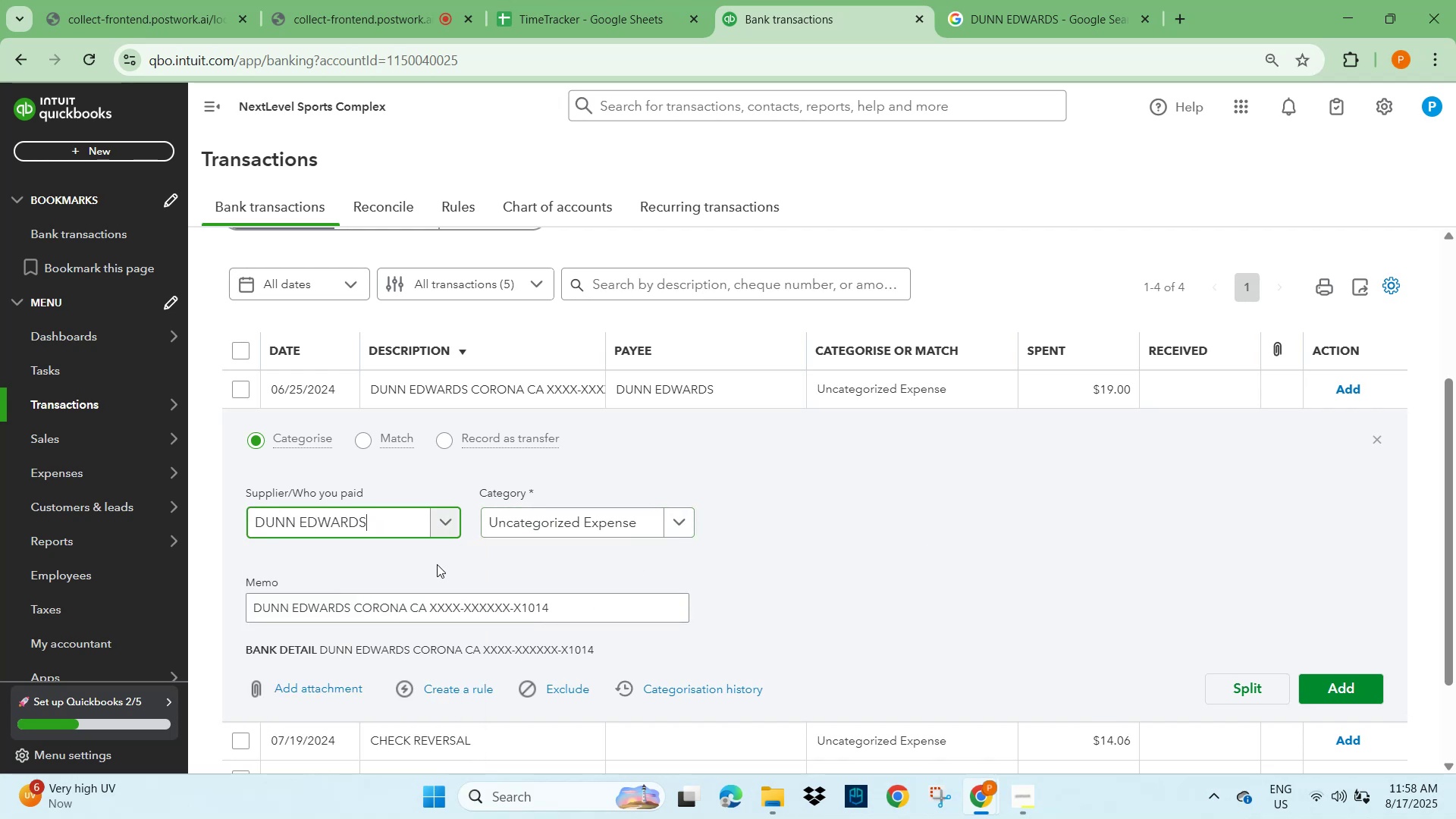 
left_click([524, 522])
 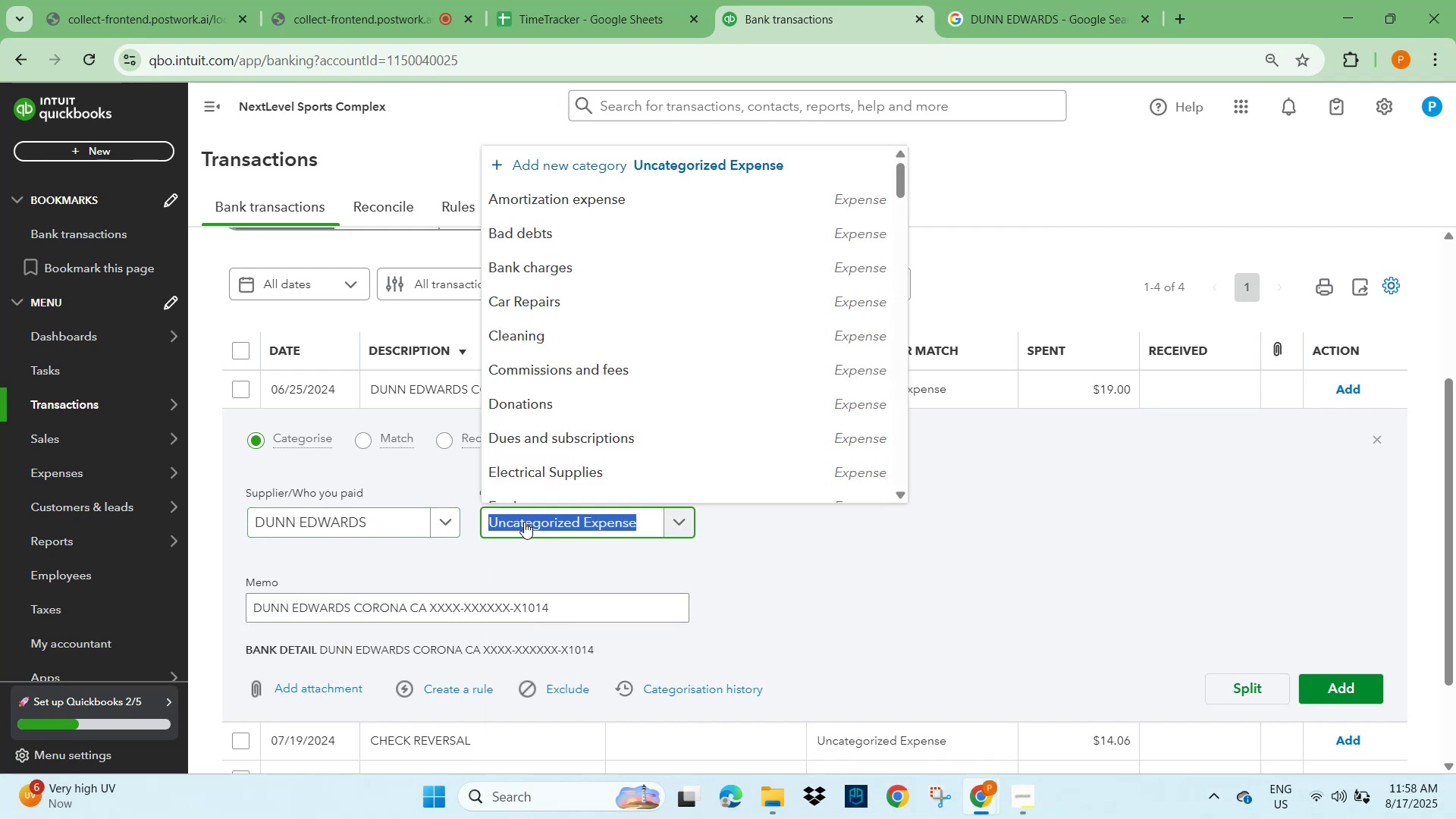 
type(repair)
 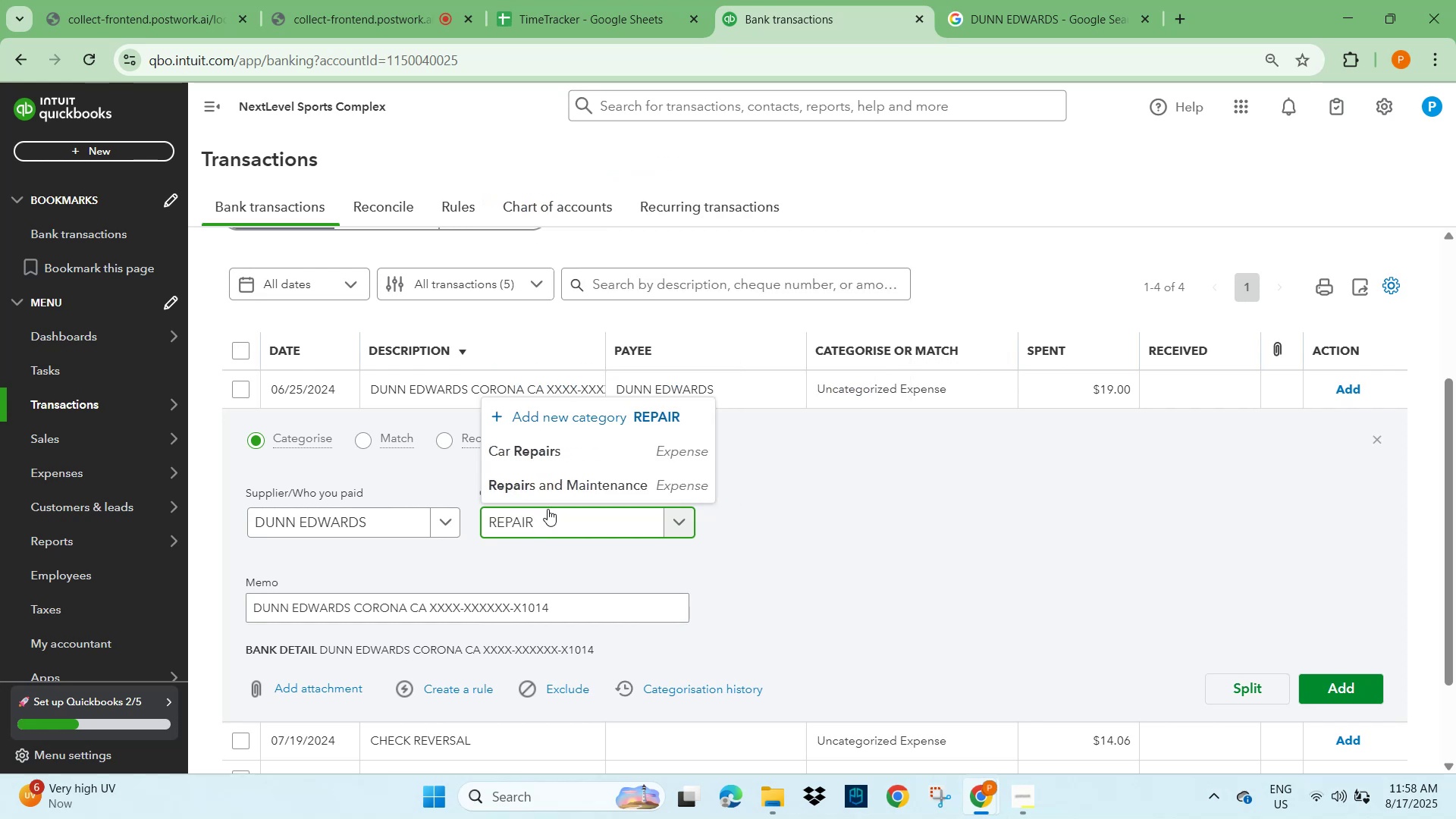 
left_click([560, 487])
 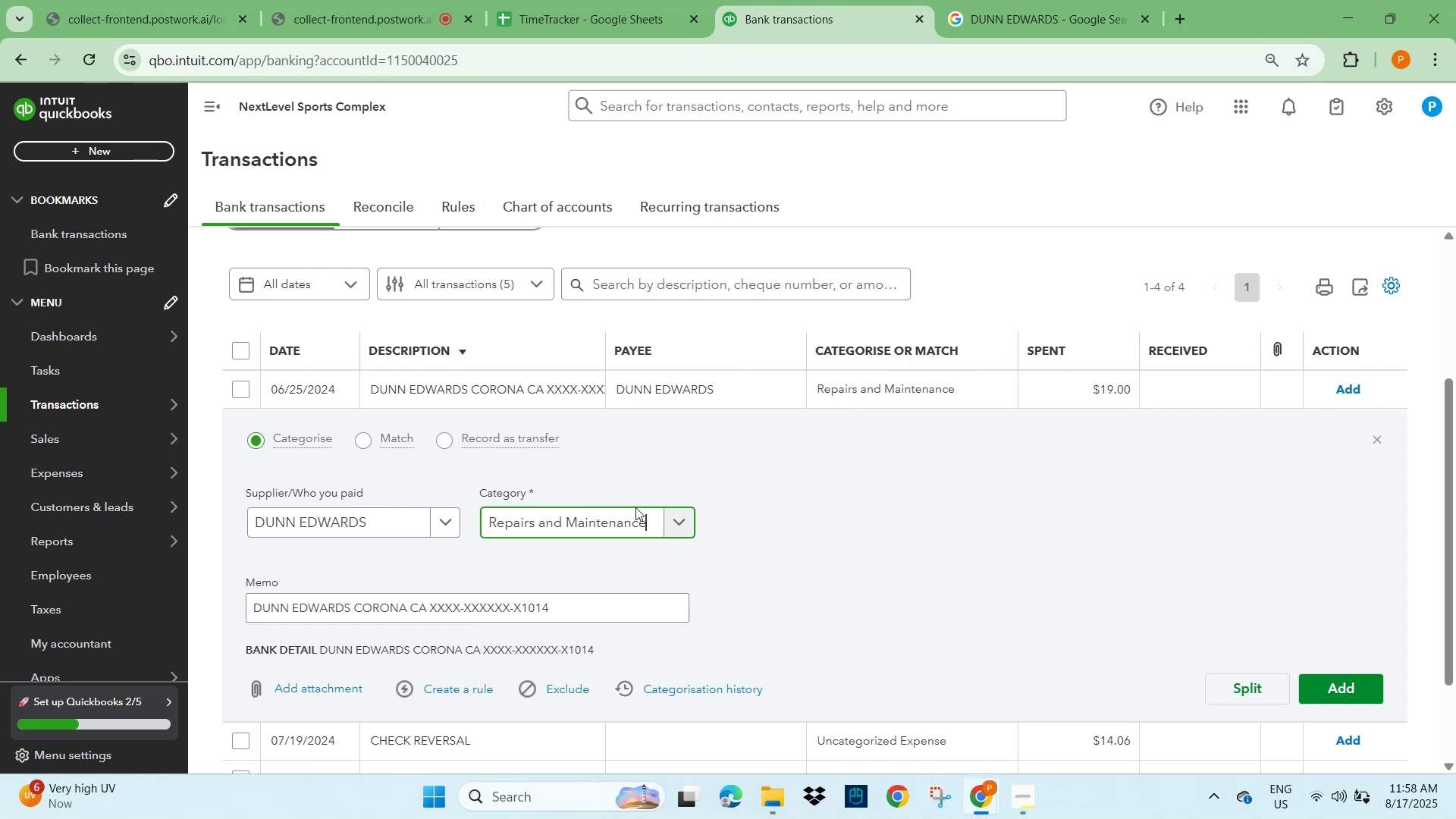 
left_click_drag(start_coordinate=[993, 509], to_coordinate=[999, 508])
 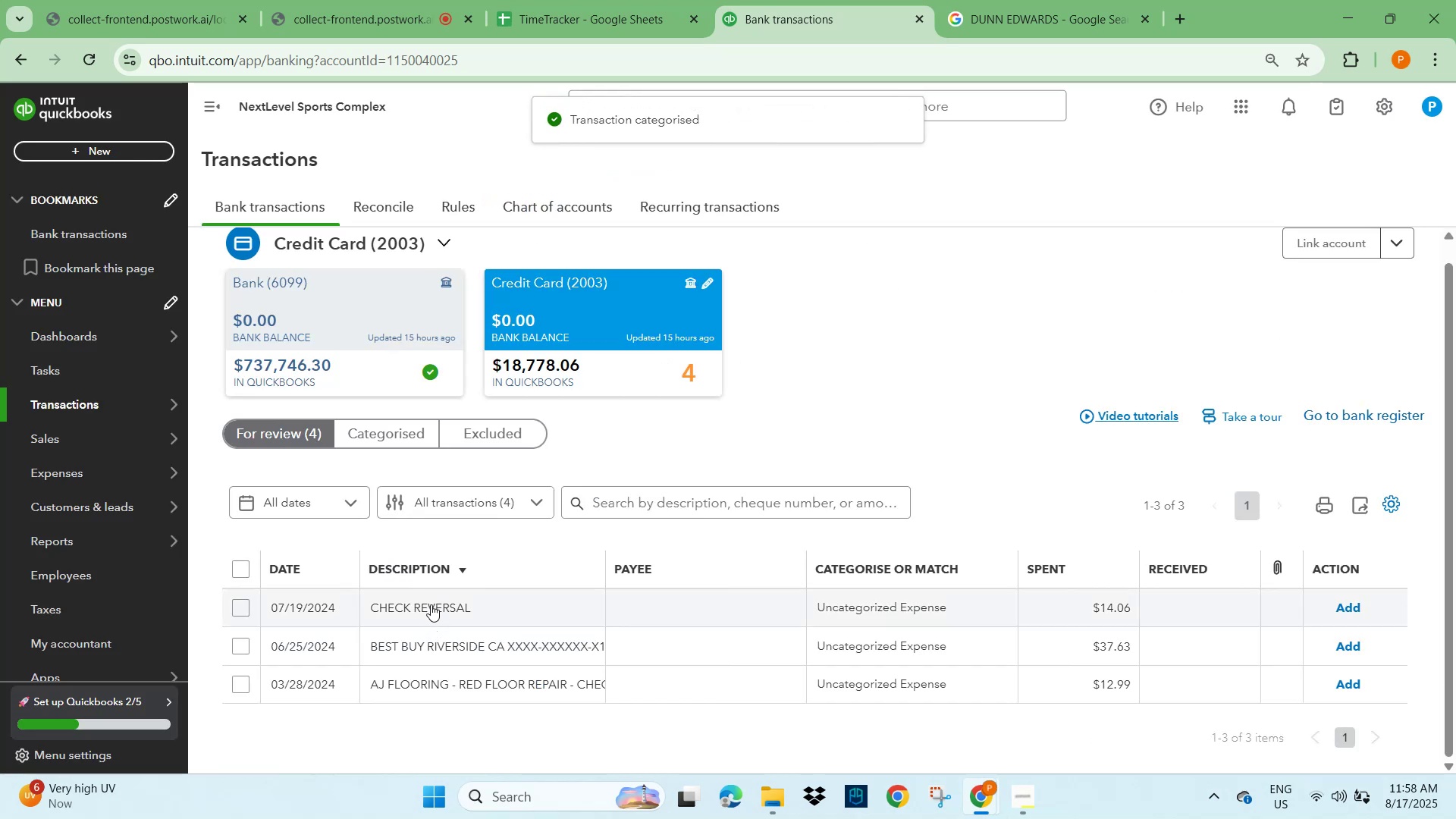 
wait(7.32)
 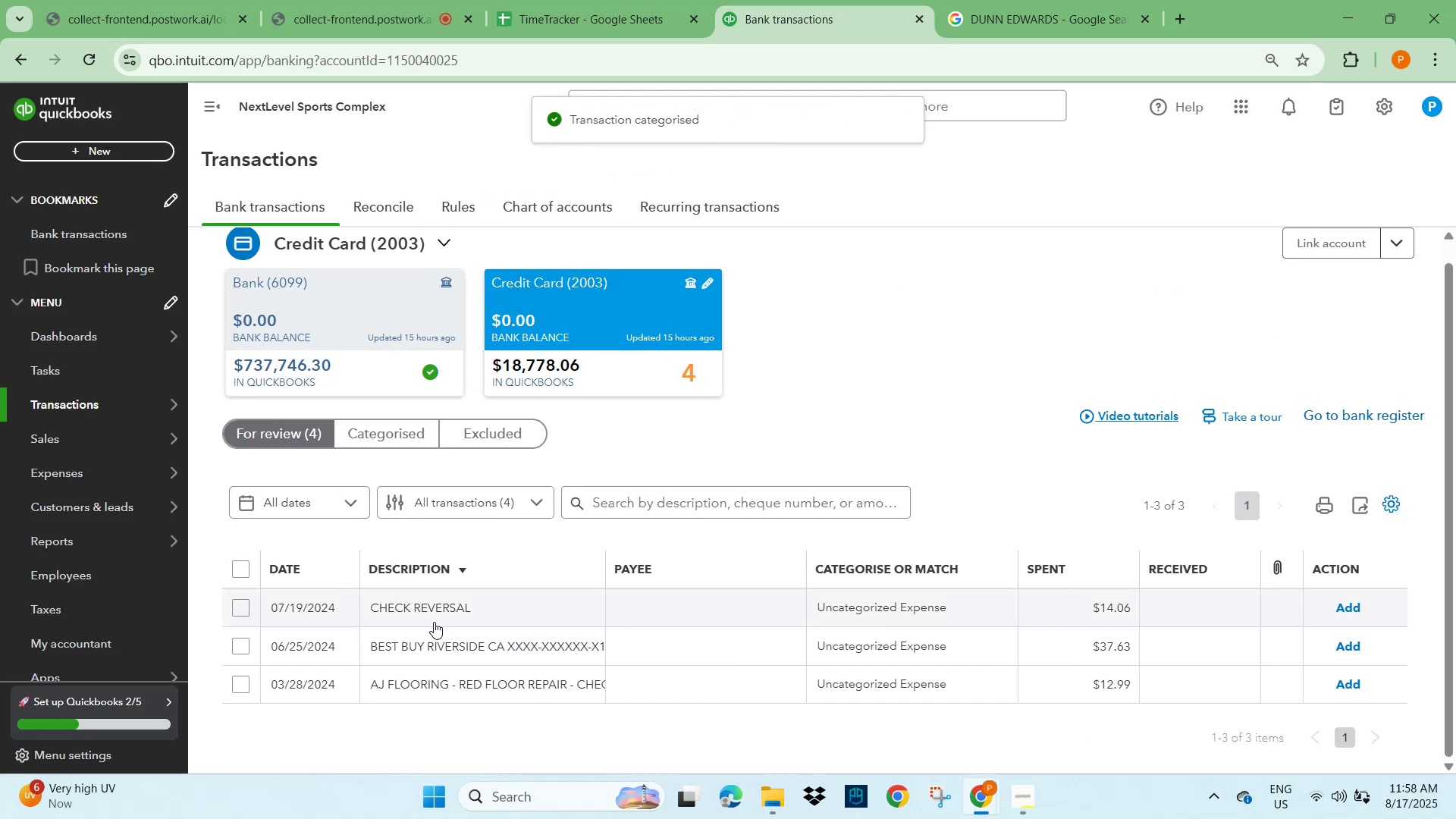 
left_click([428, 646])
 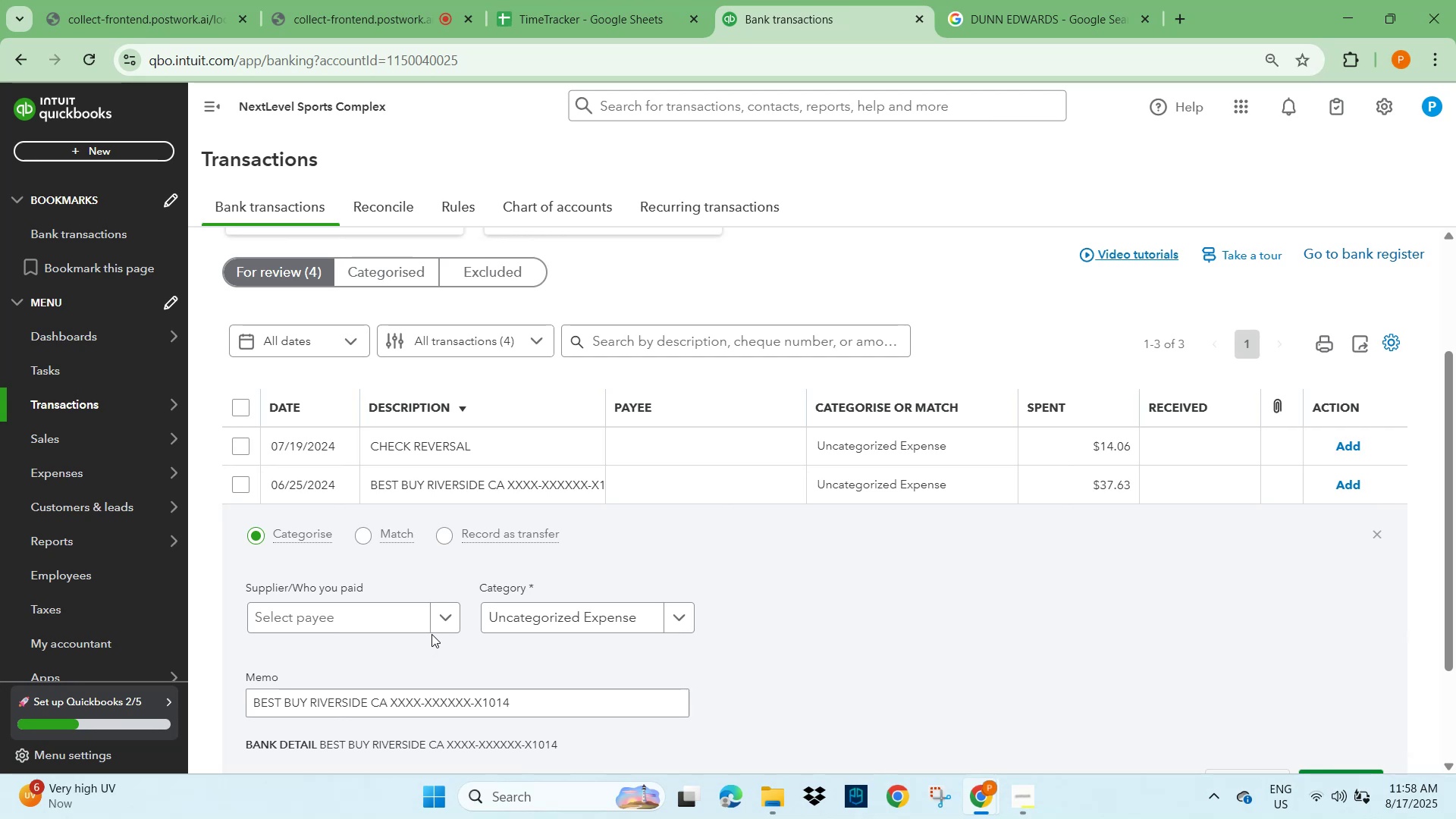 
scroll: coordinate [378, 655], scroll_direction: down, amount: 1.0
 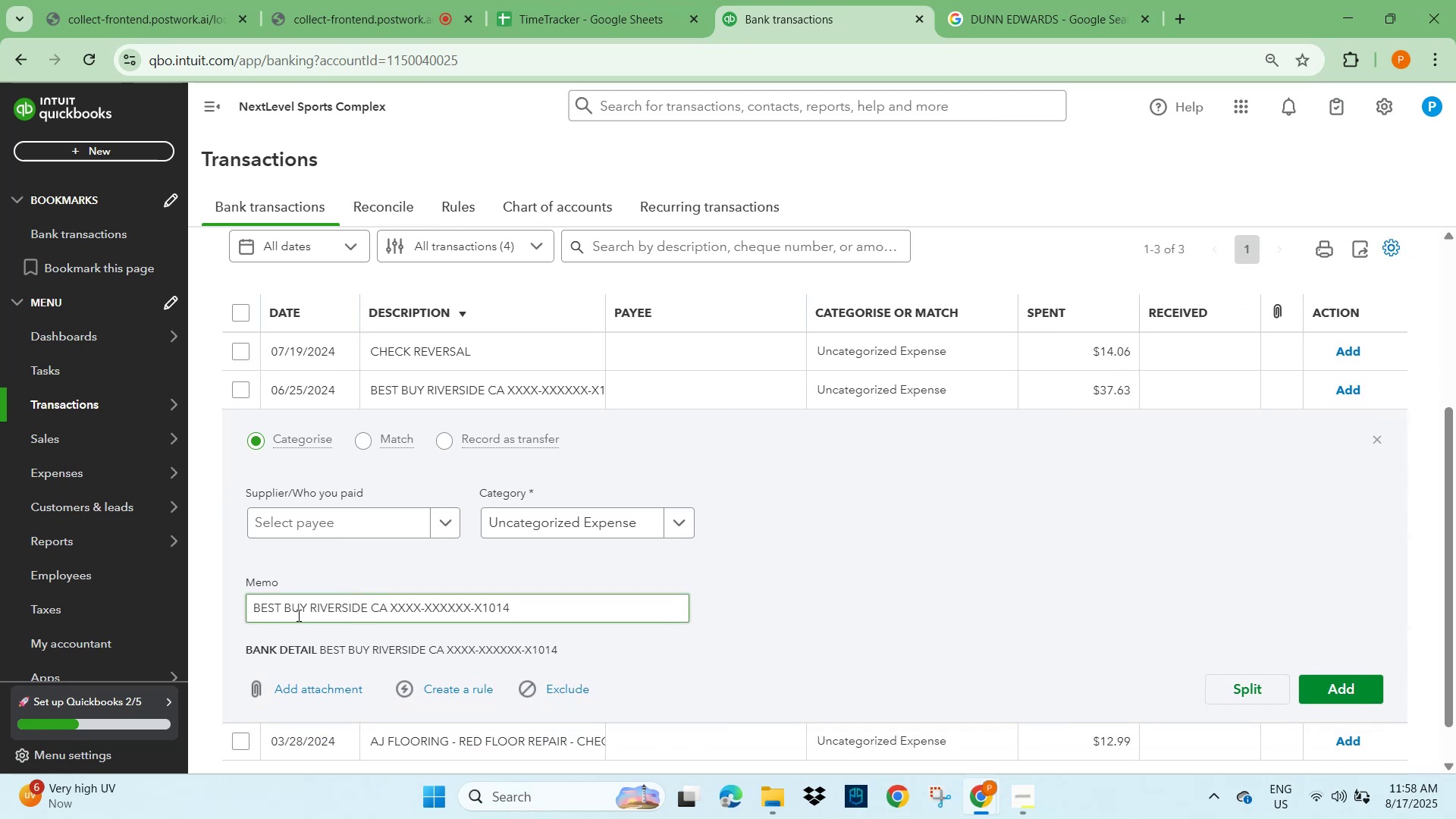 
key(F11)
 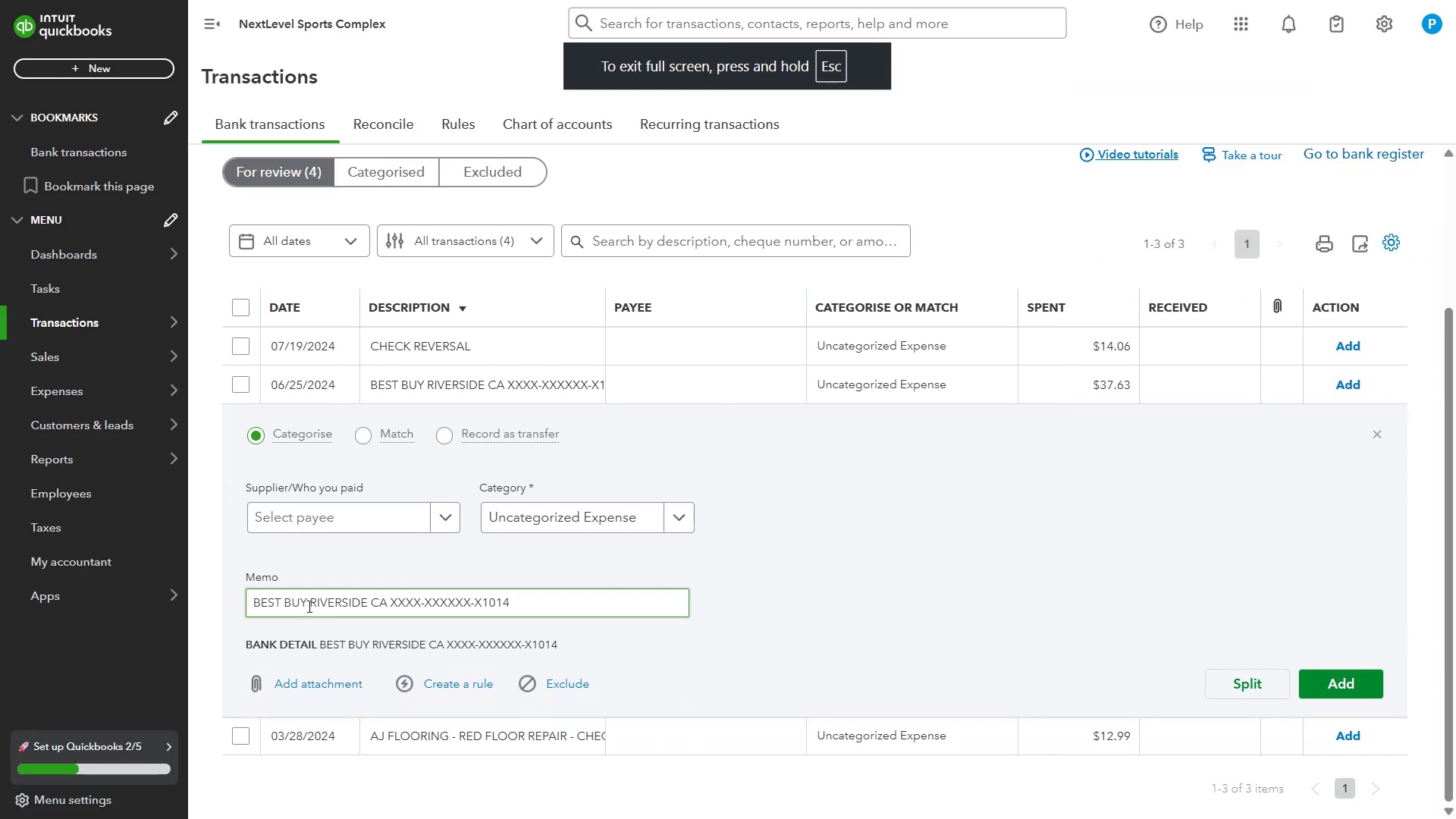 
key(F11)
 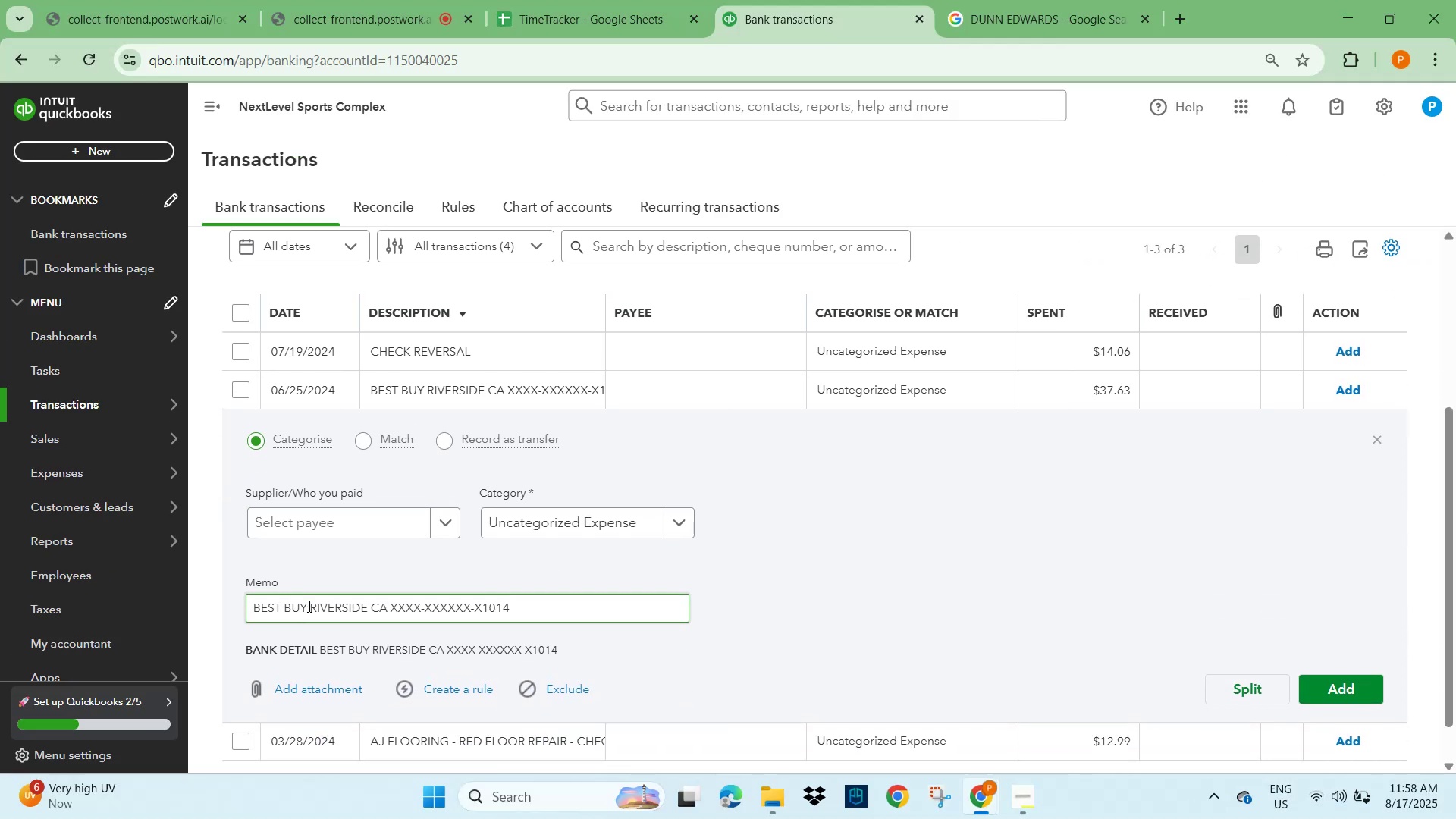 
left_click_drag(start_coordinate=[306, 610], to_coordinate=[232, 619])
 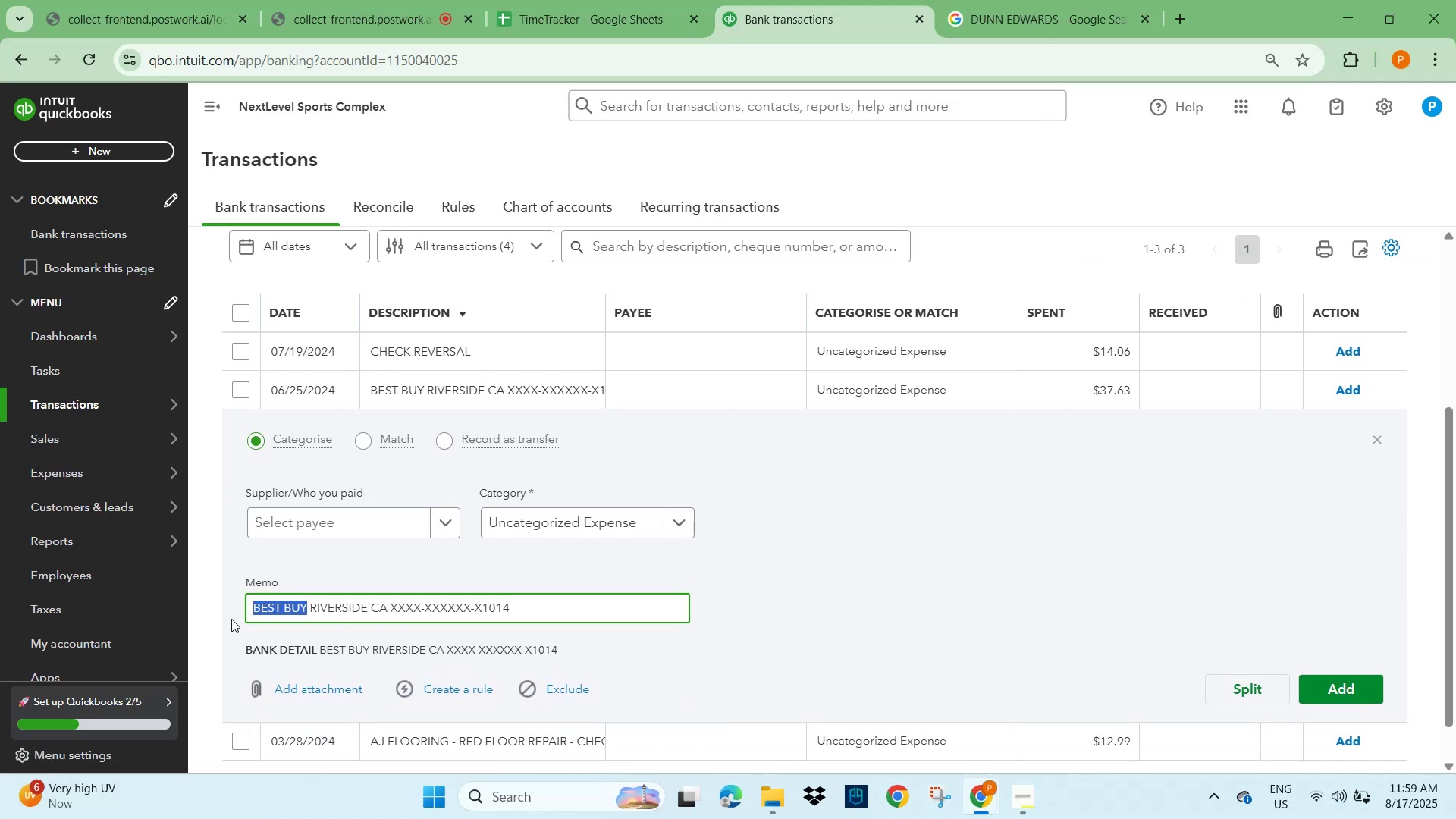 
key(Control+C)
 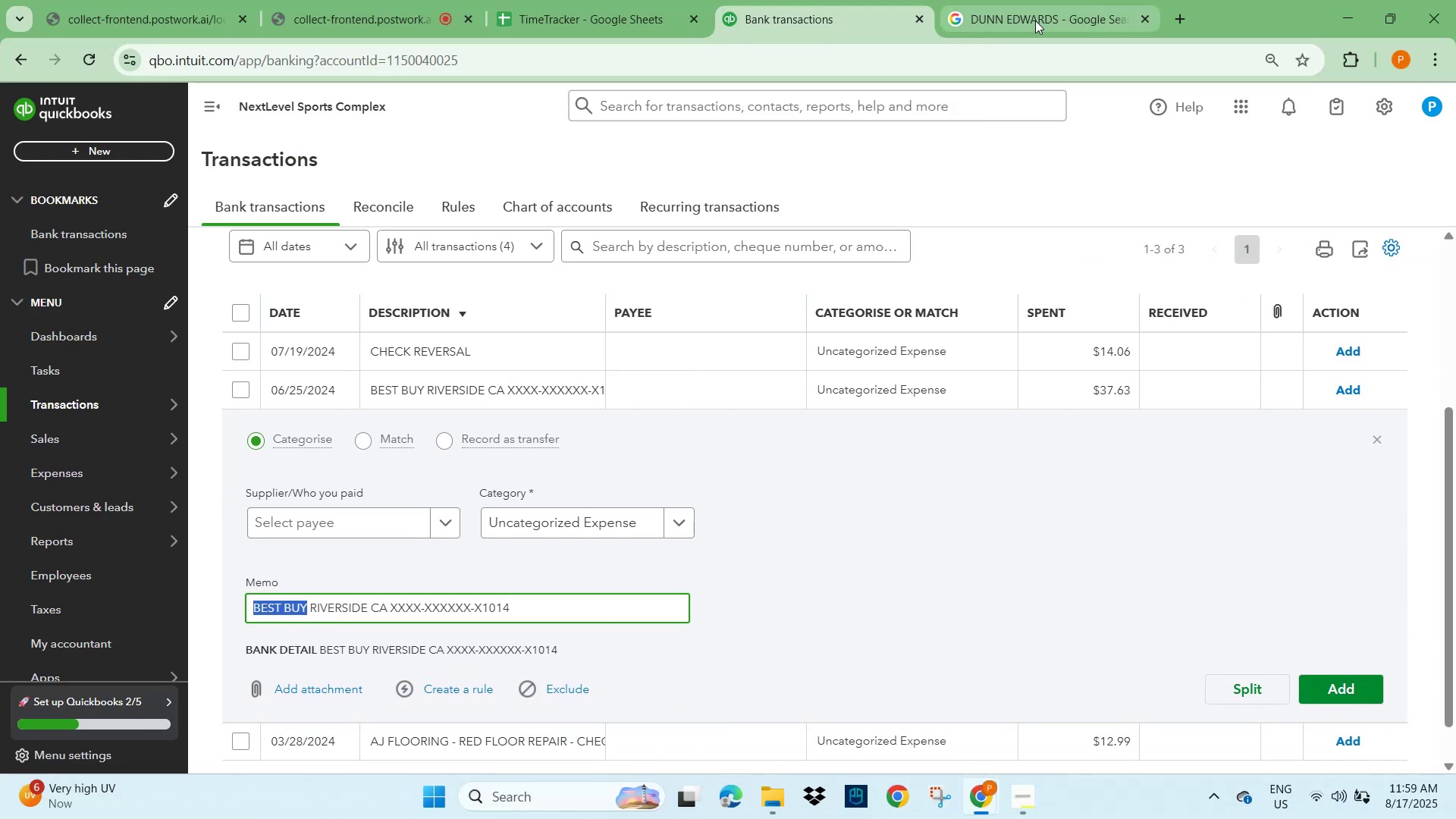 
left_click([1035, 20])
 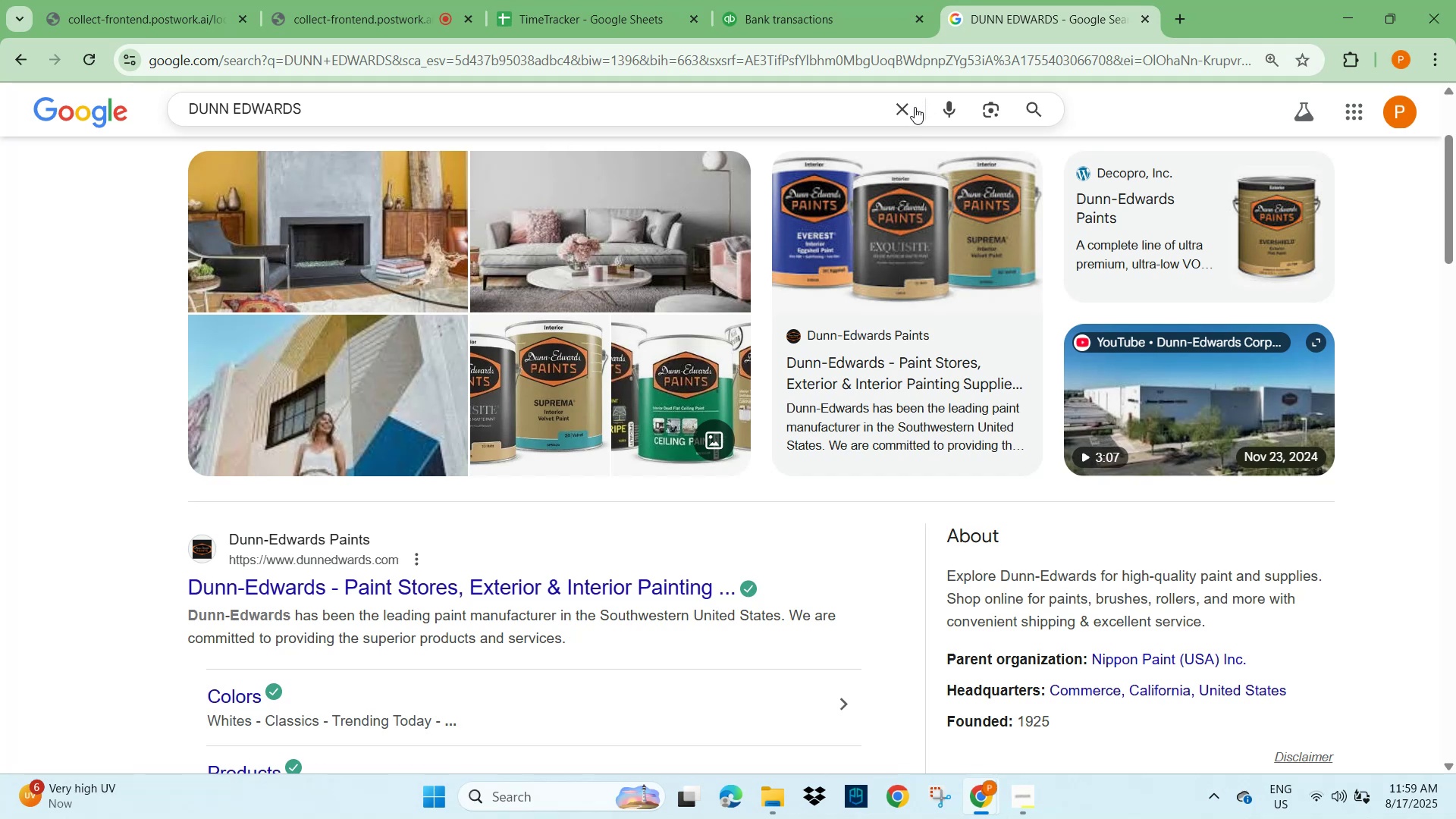 
key(Control+V)
 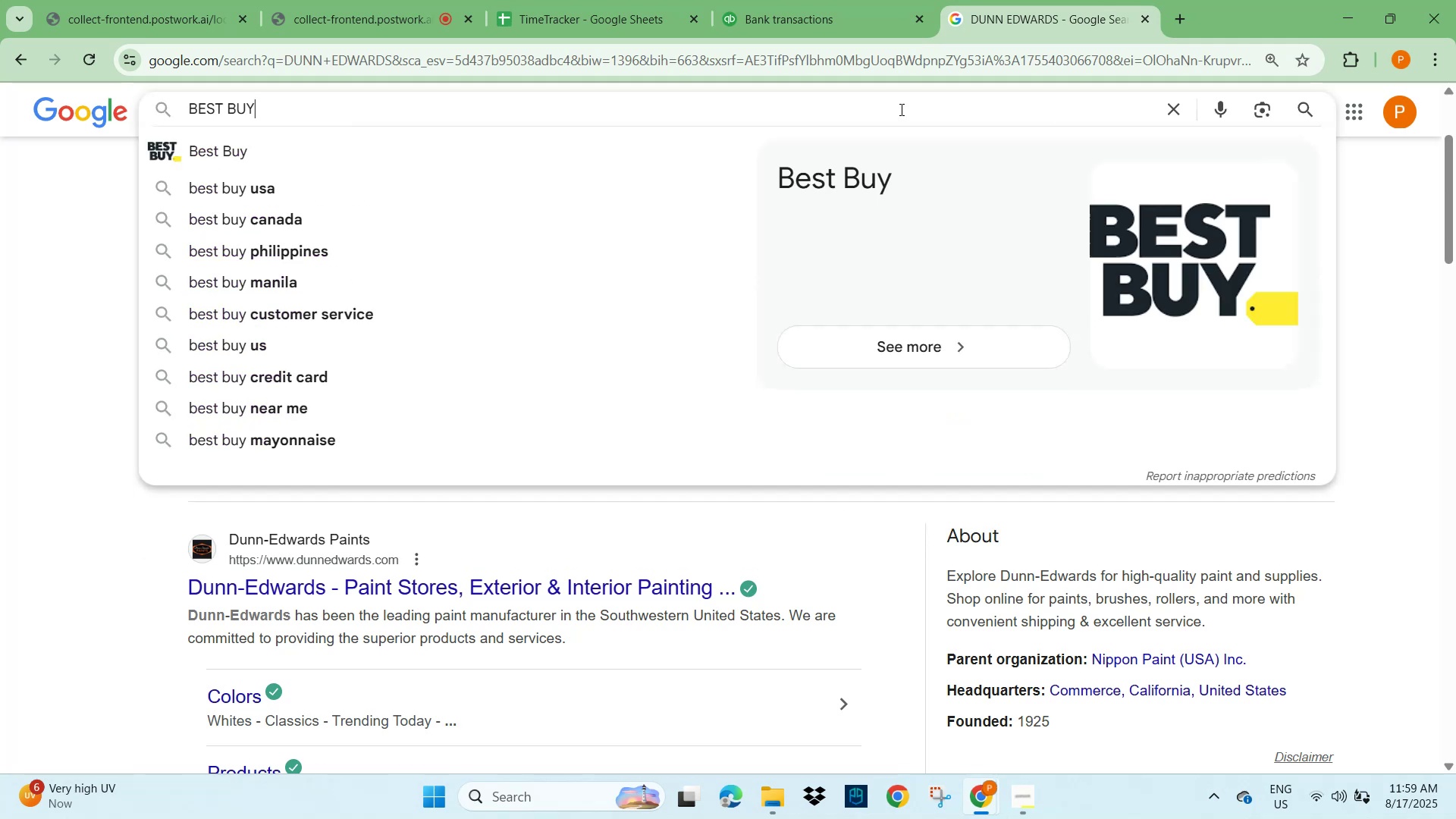 
key(NumpadEnter)
 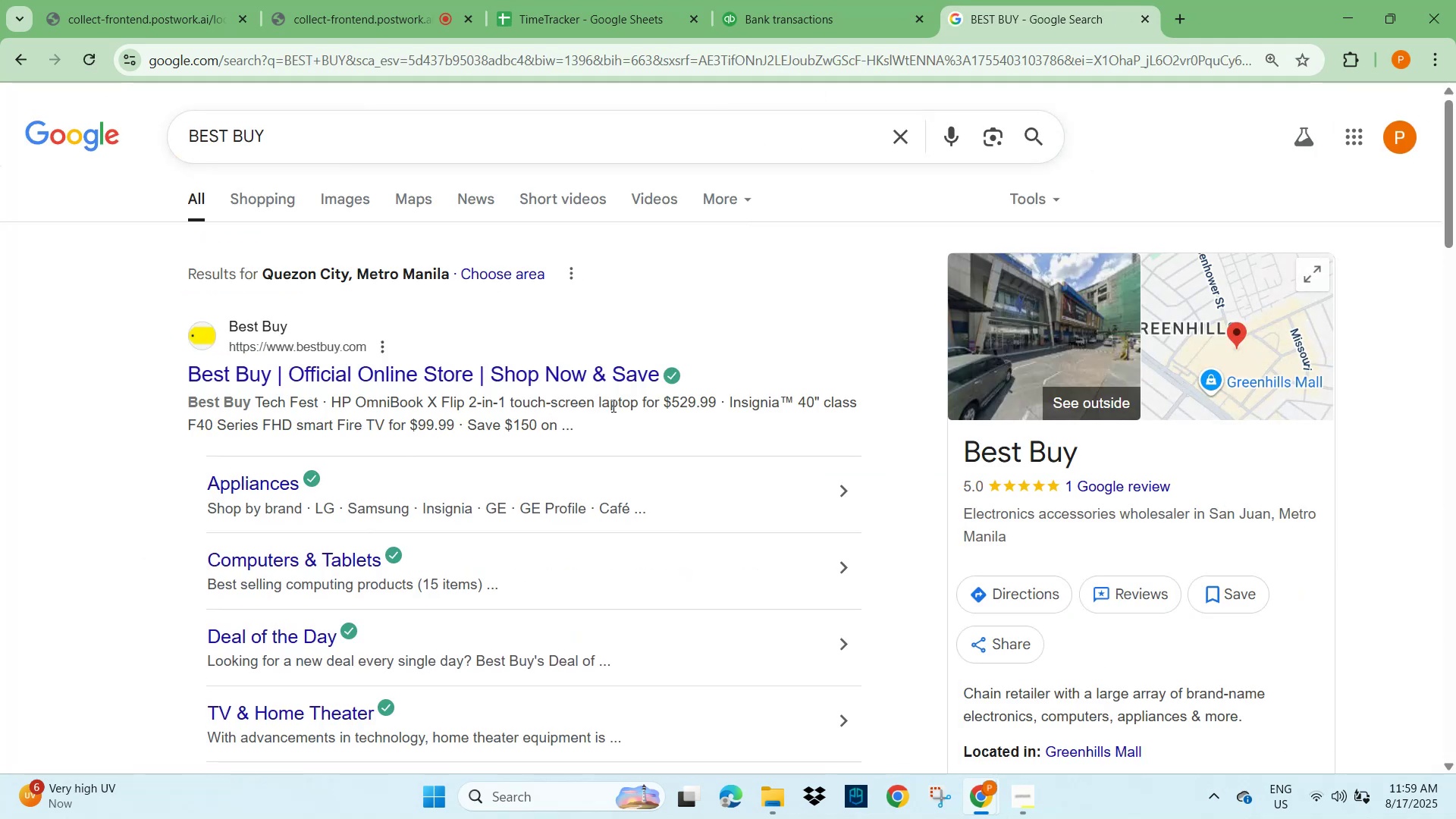 
wait(8.73)
 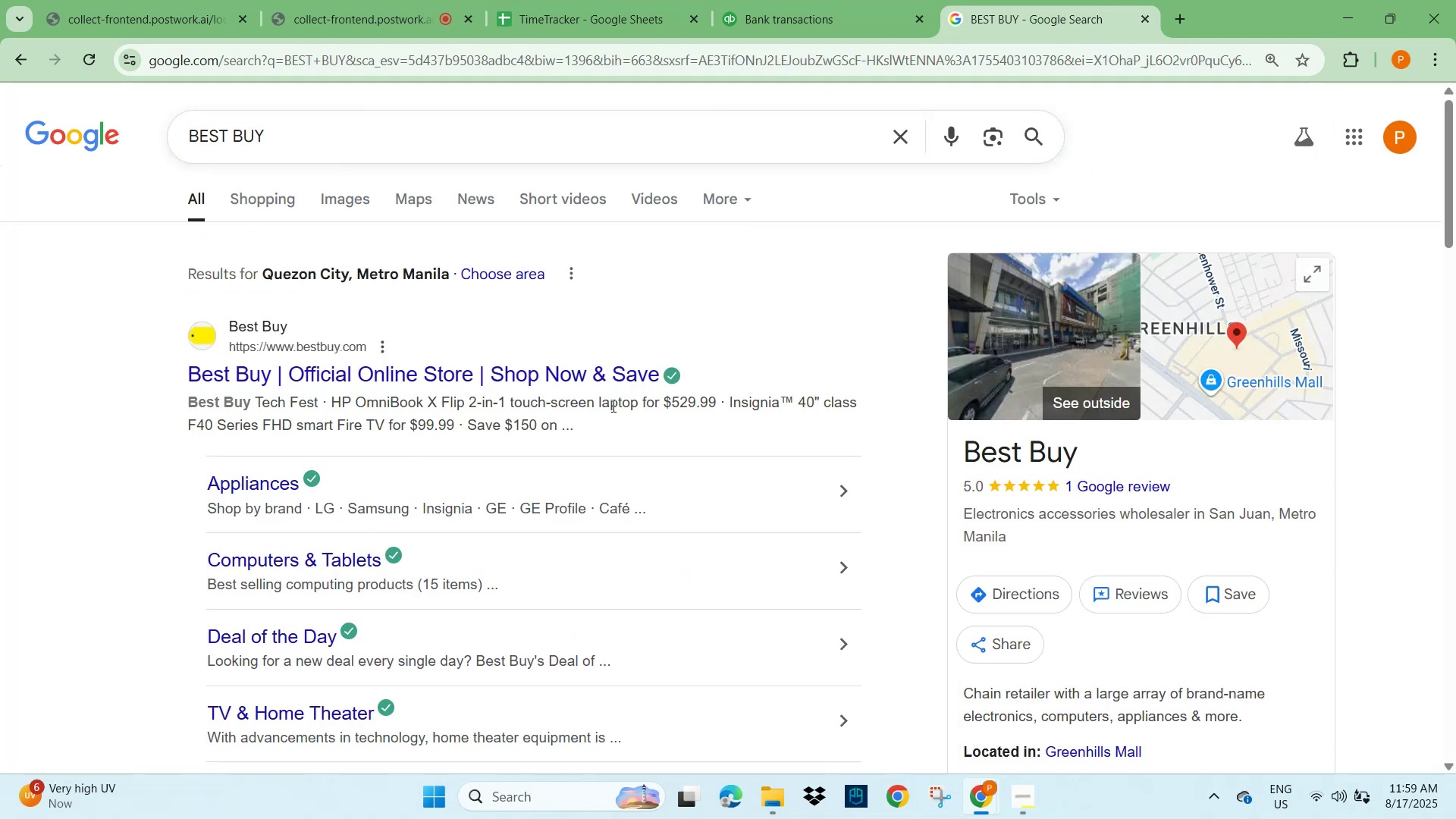 
left_click([759, 11])
 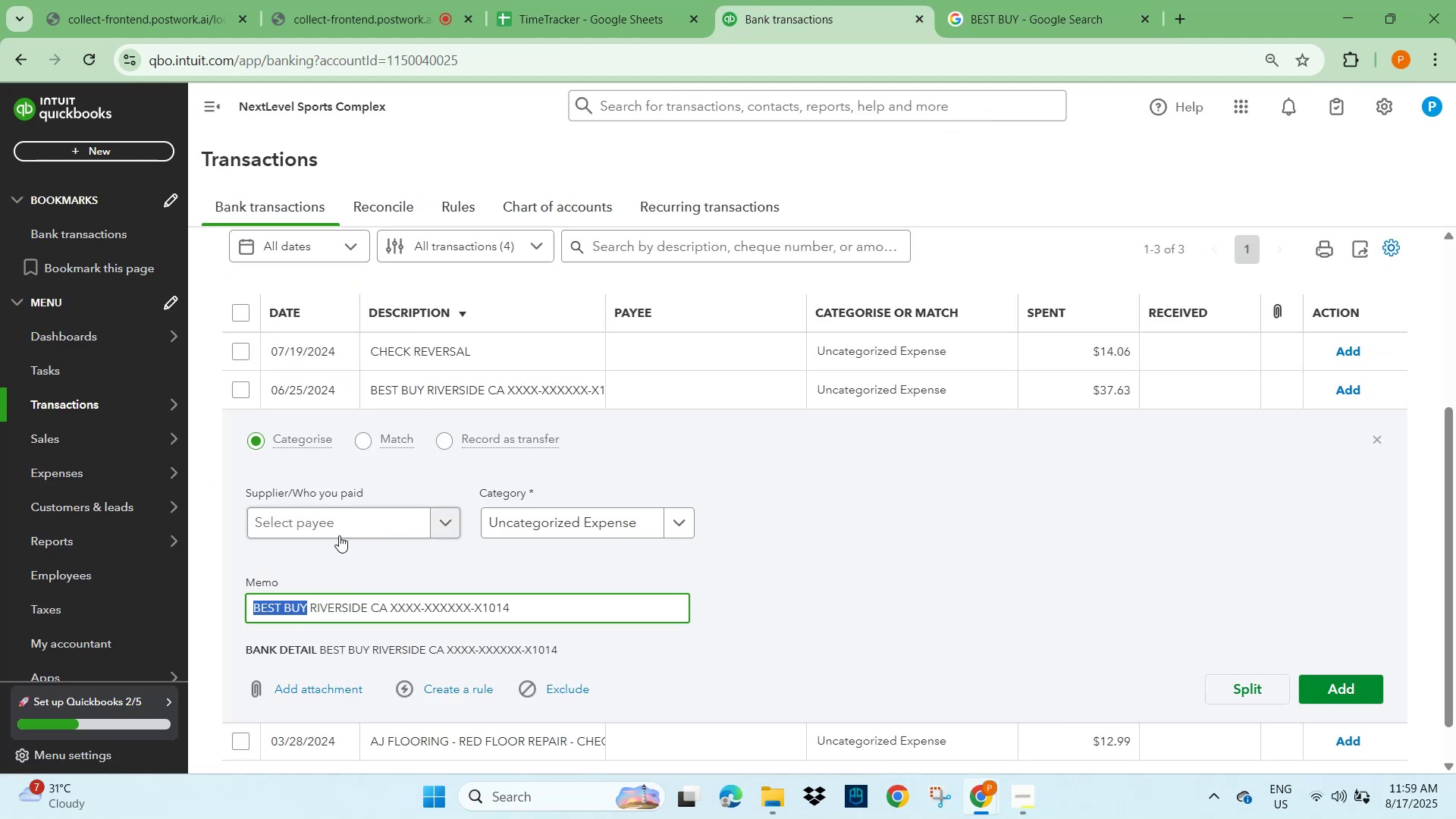 
left_click([330, 510])
 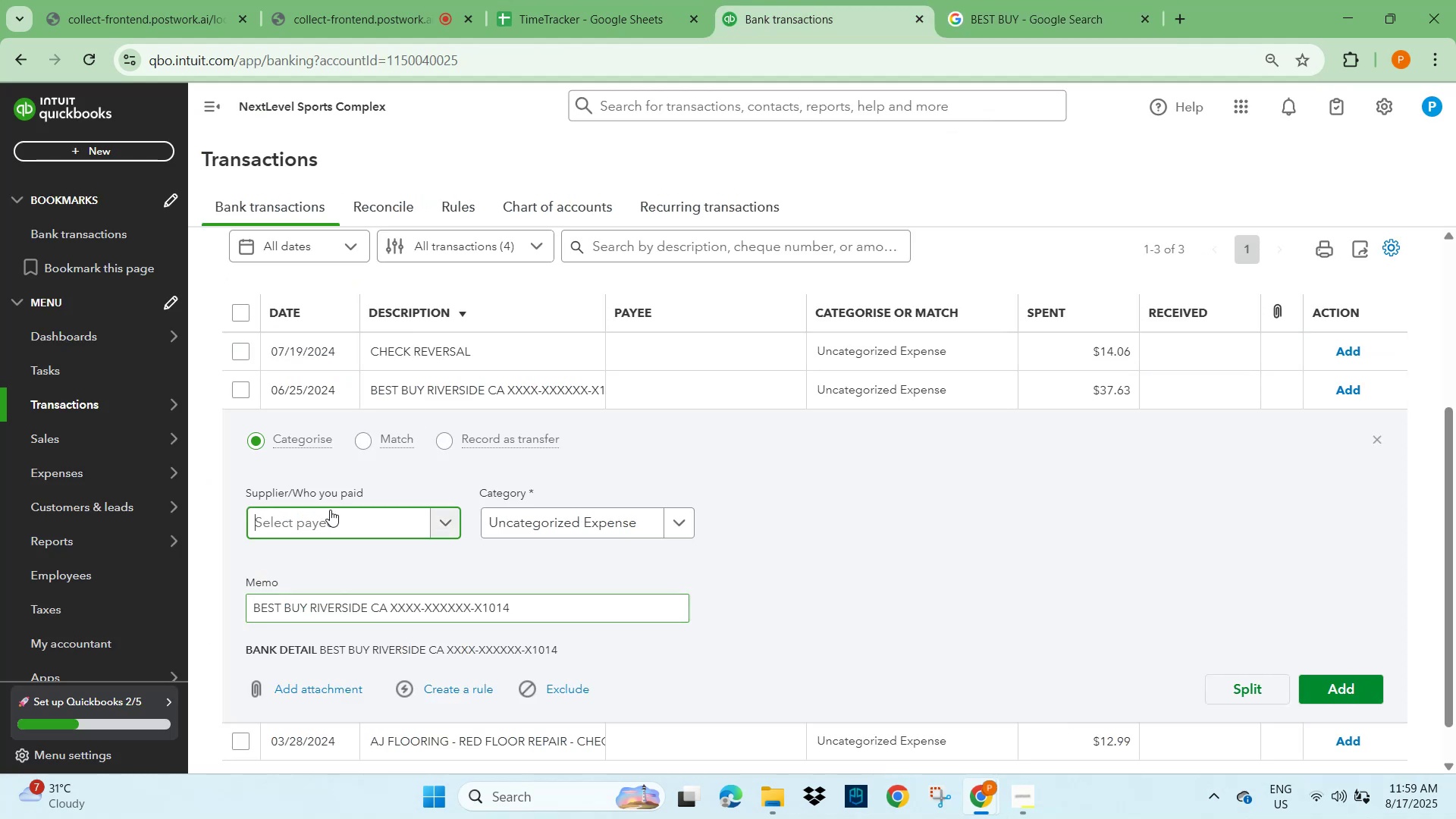 
key(Control+V)
 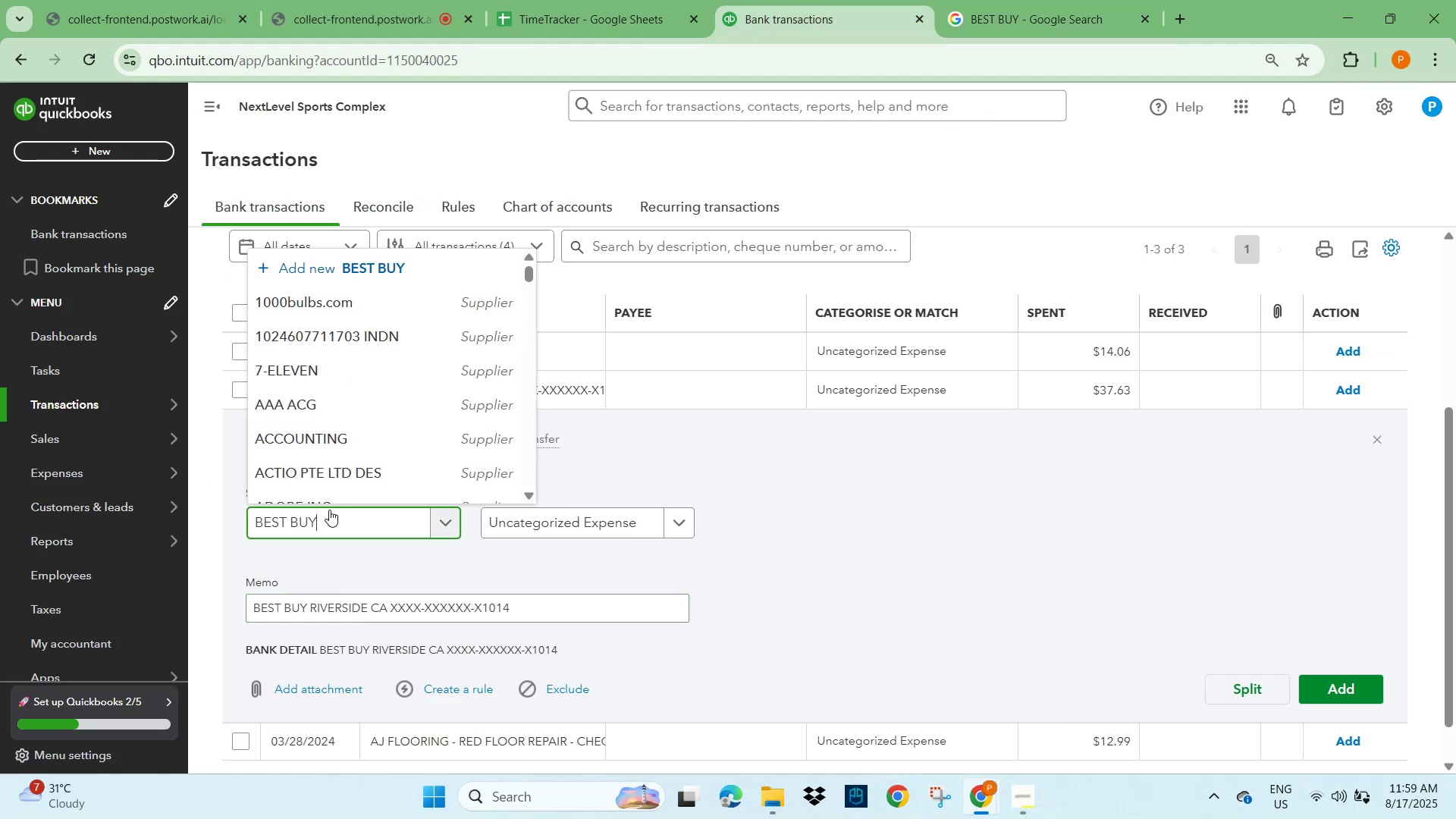 
mouse_move([309, 489])
 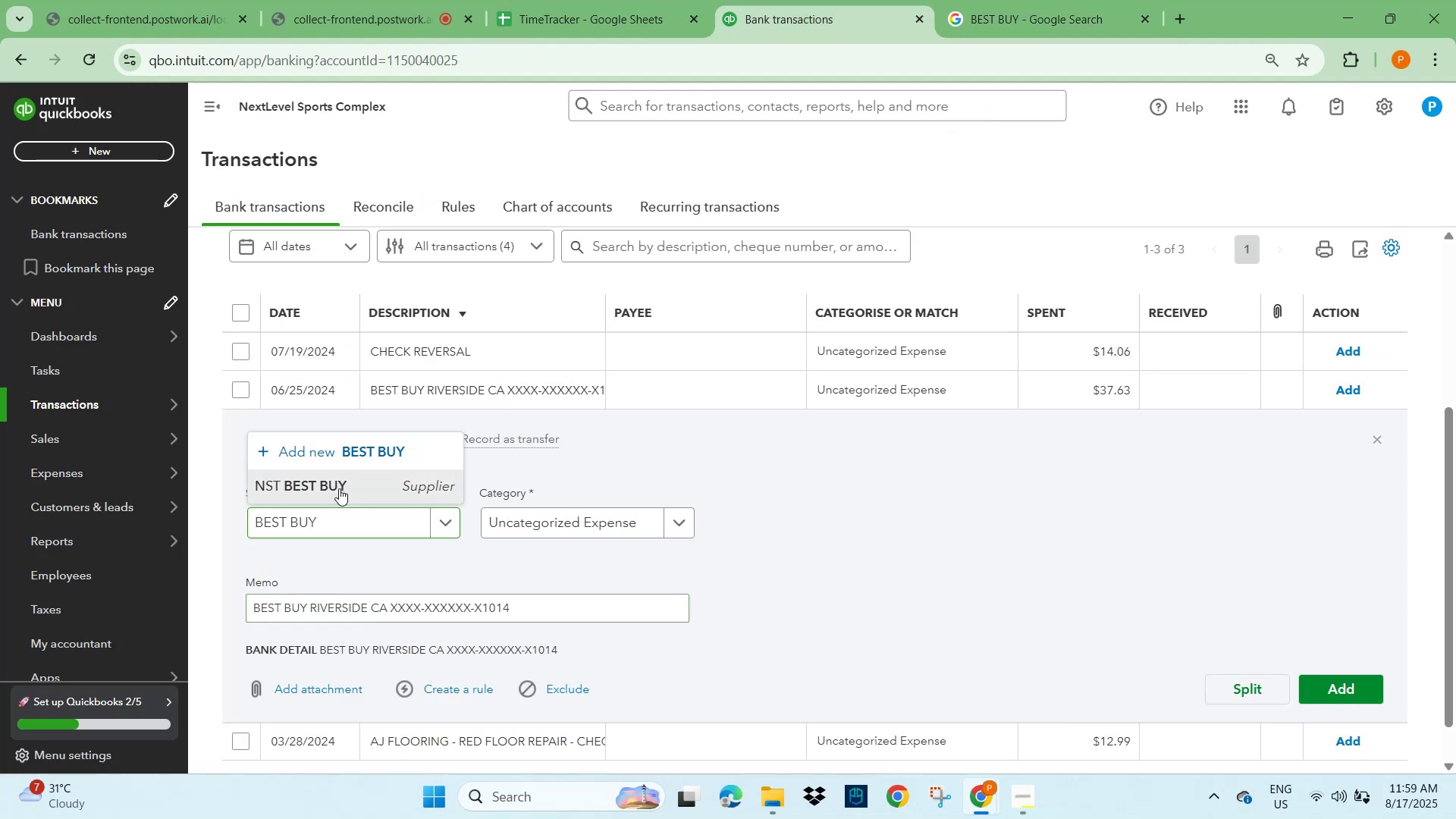 
left_click([554, 519])
 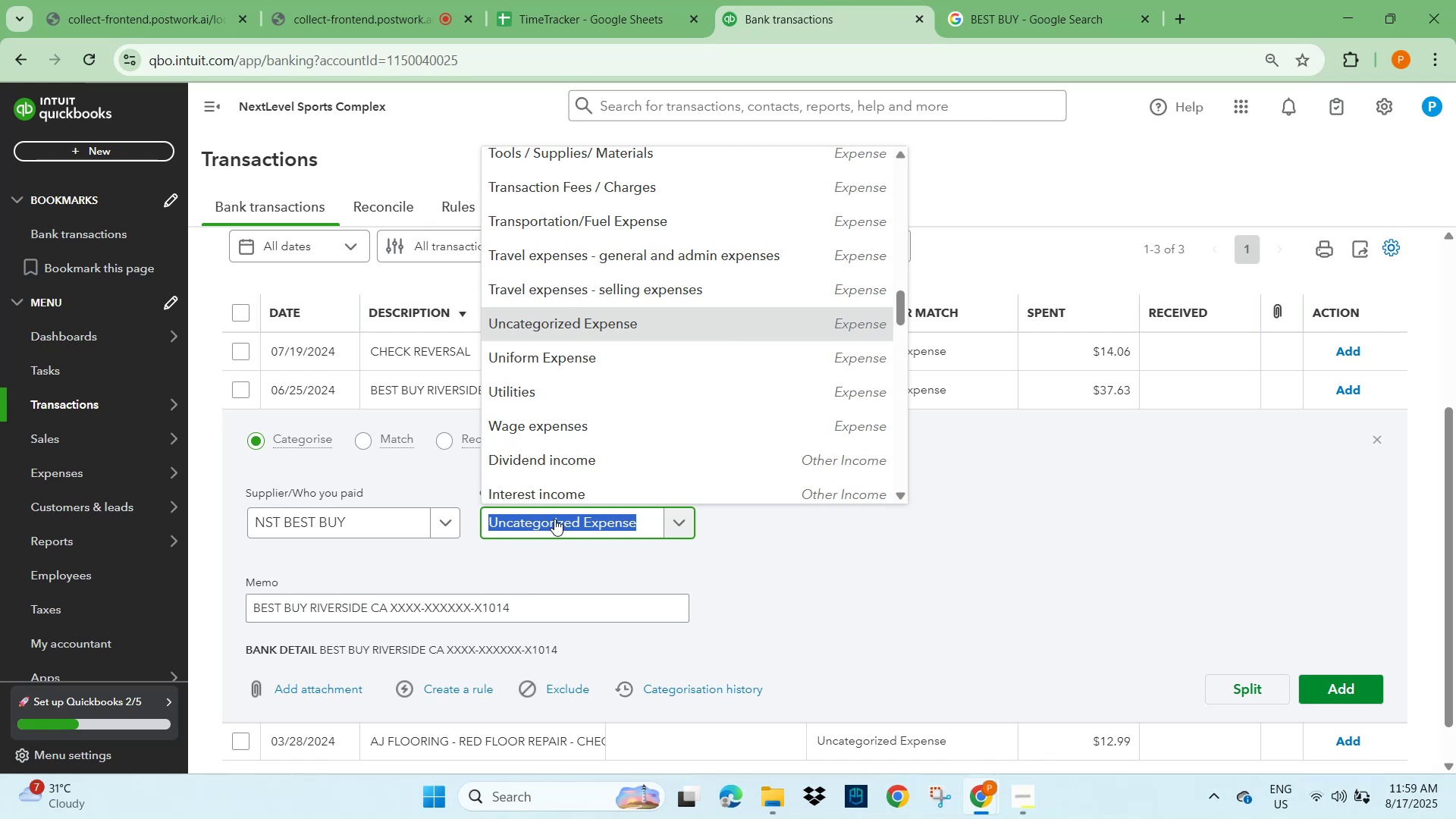 
left_click([554, 519])
 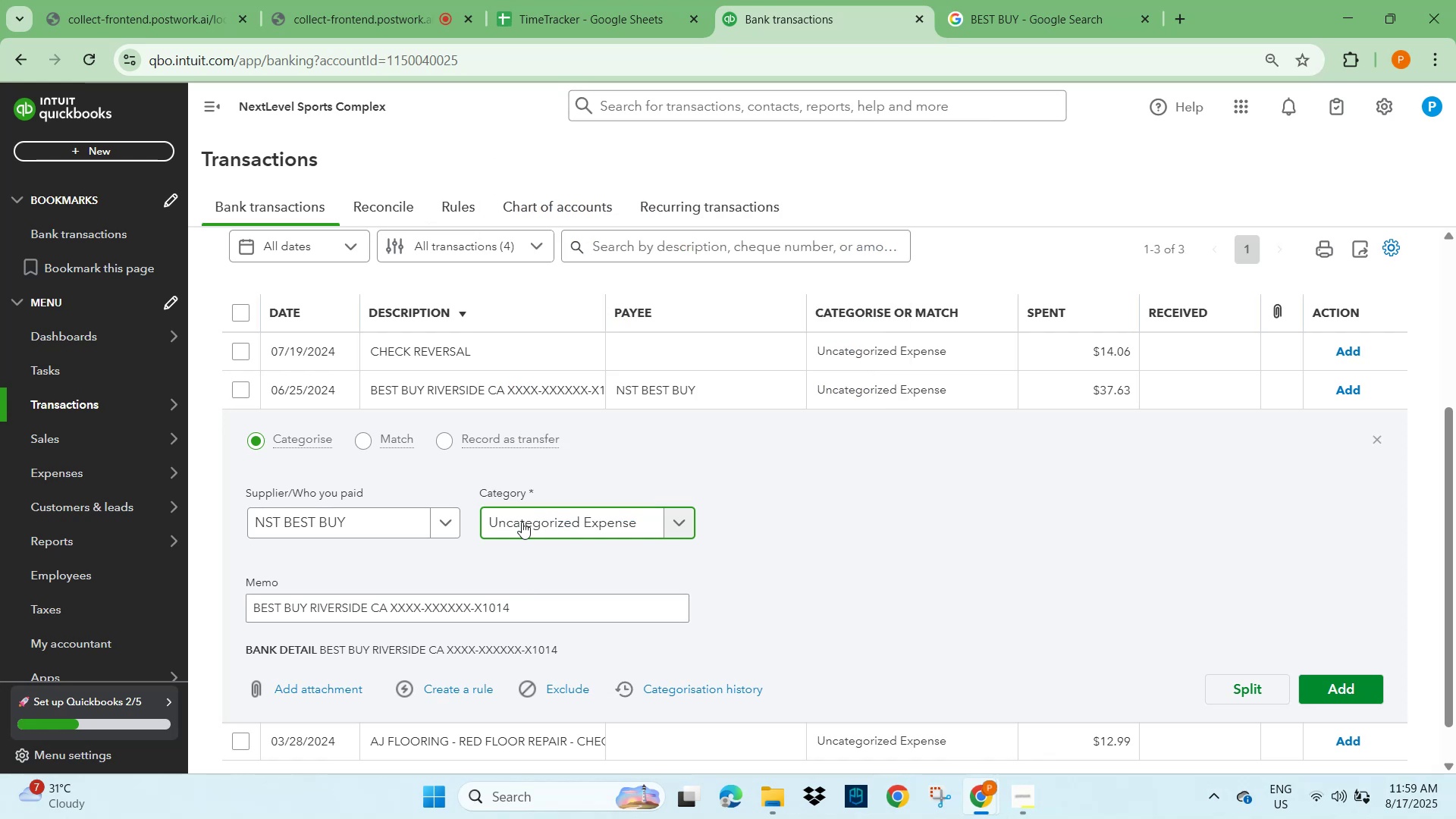 
type(offi)
 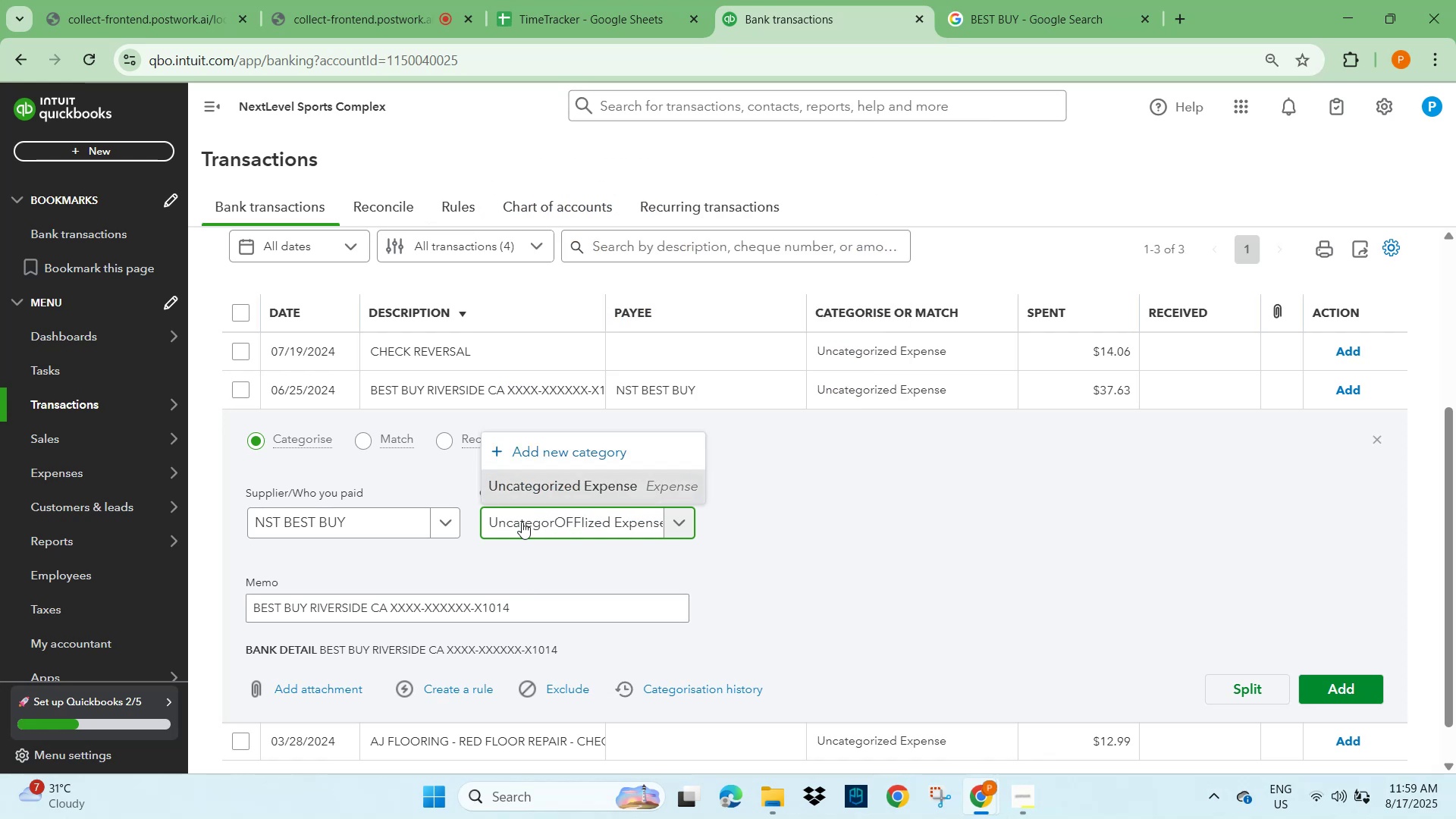 
key(Control+A)
 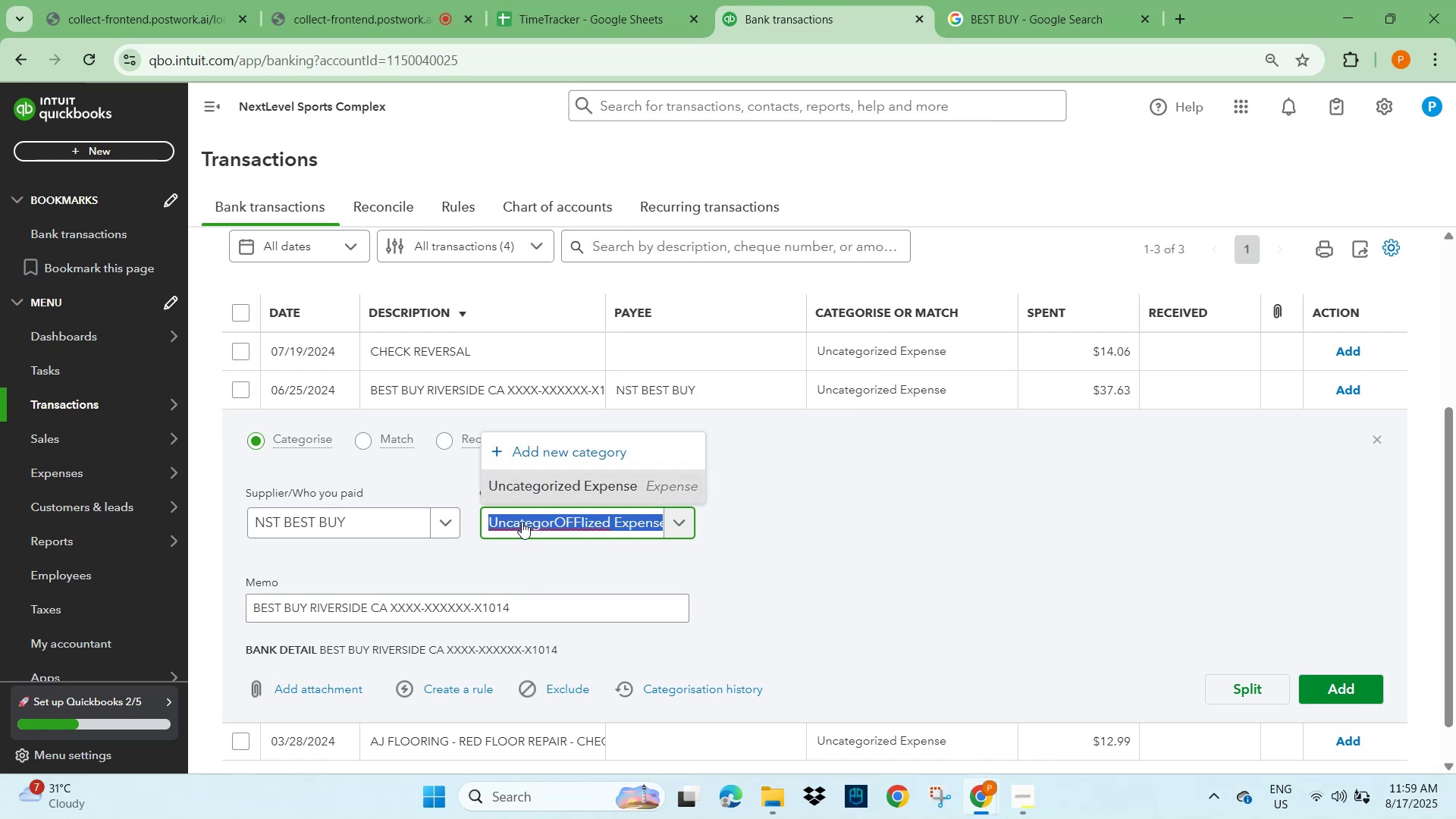 
type(offi)
 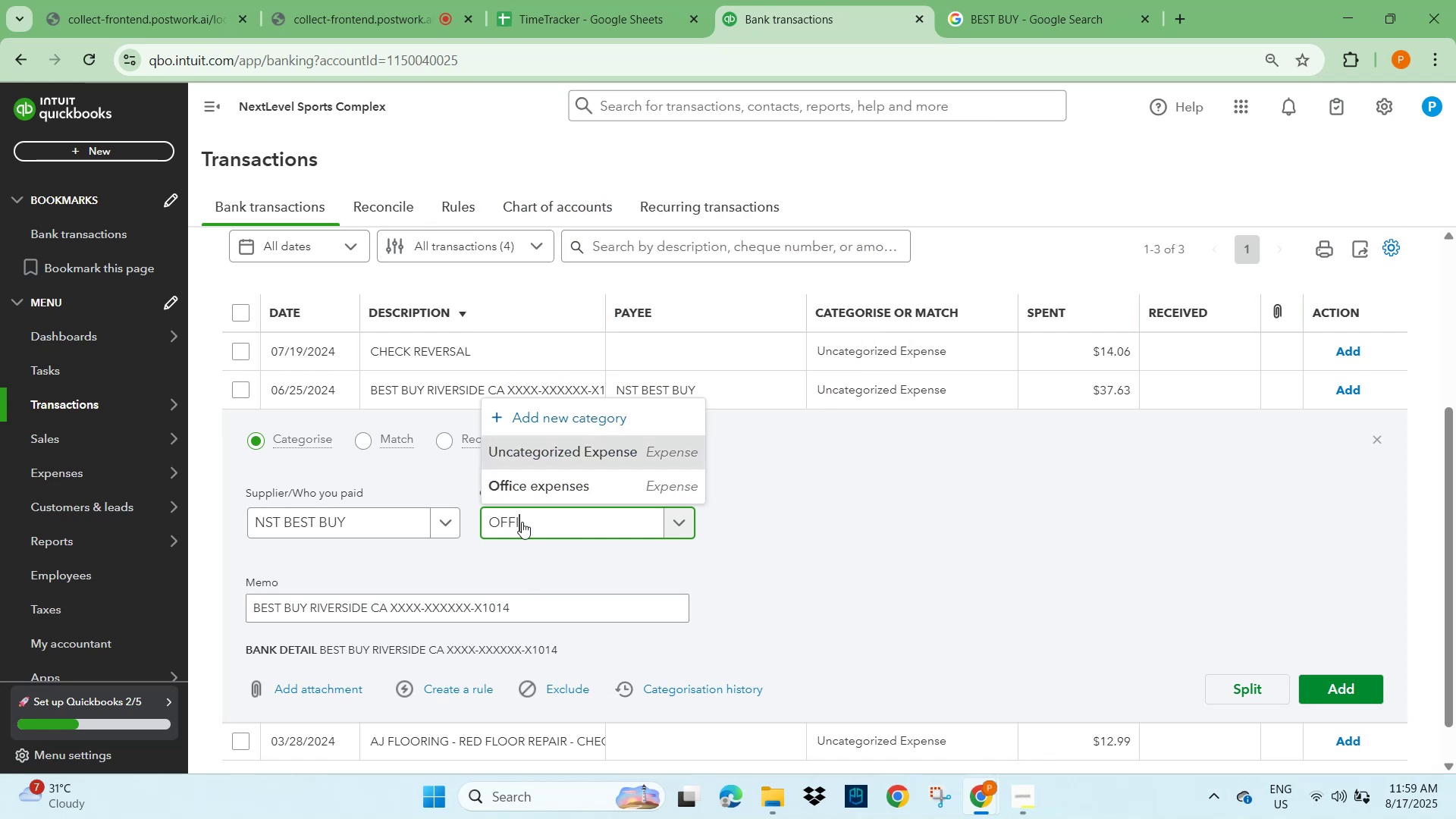 
left_click_drag(start_coordinate=[533, 491], to_coordinate=[538, 491])
 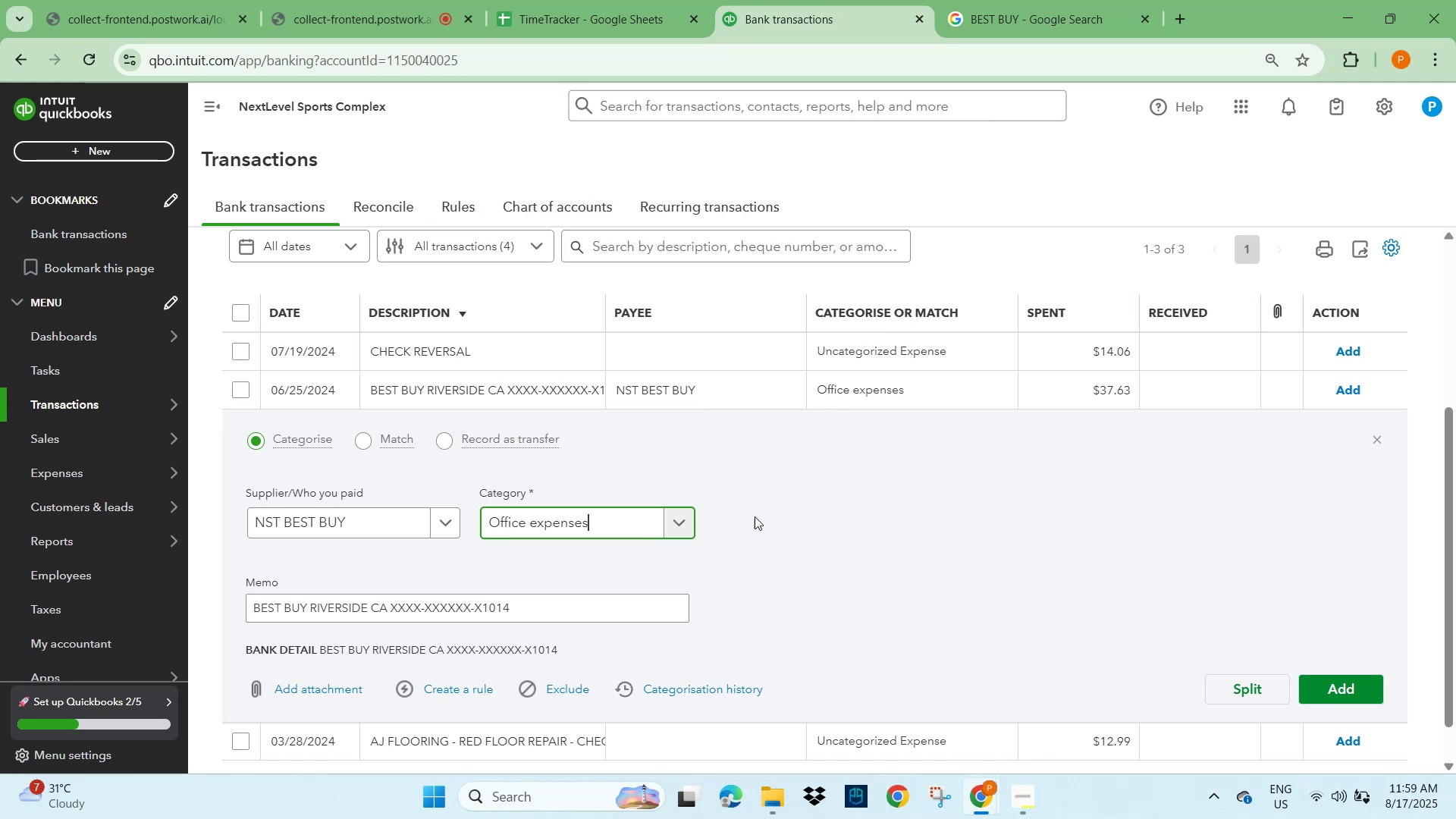 
left_click_drag(start_coordinate=[908, 522], to_coordinate=[921, 527])
 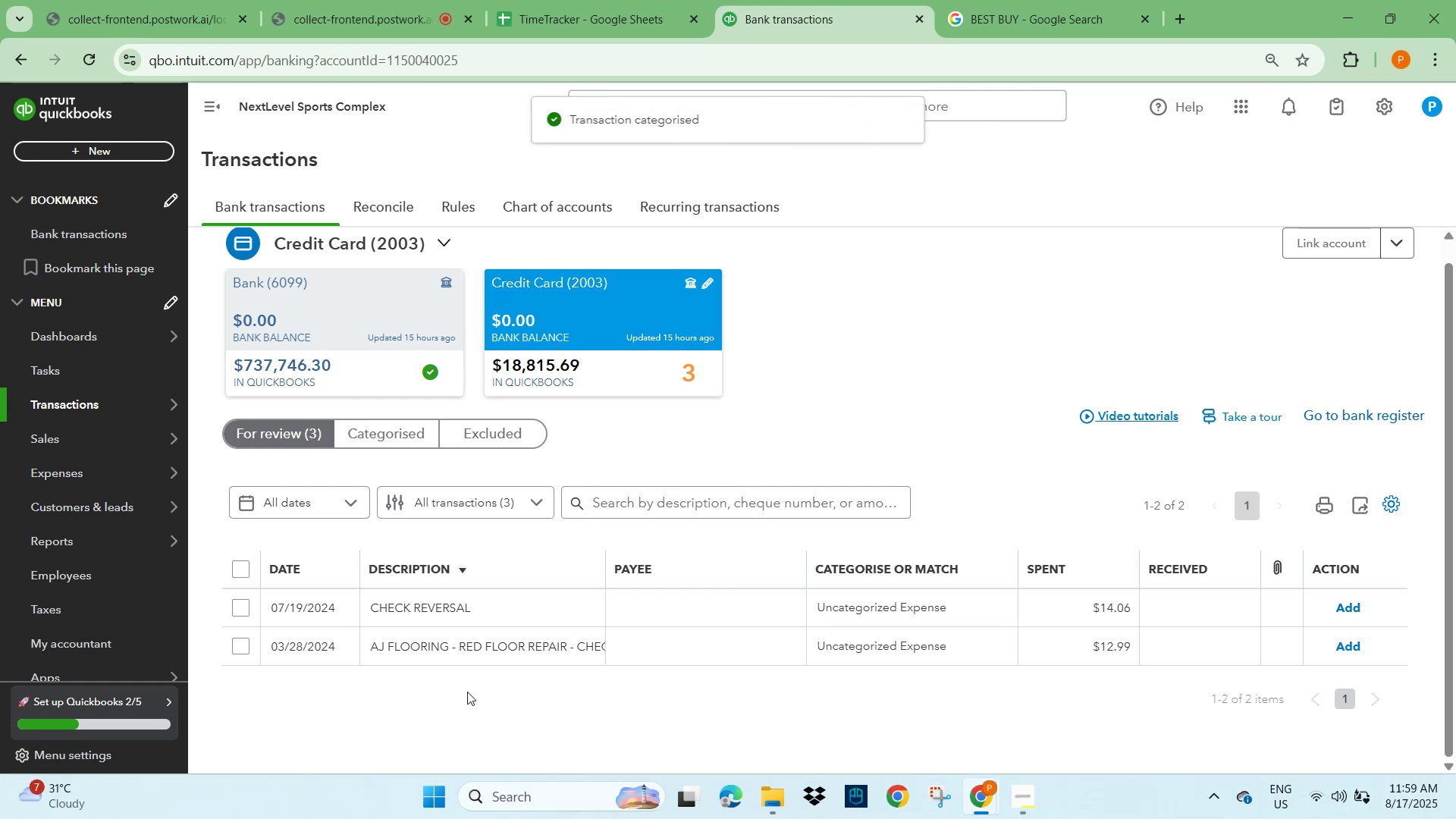 
scroll: coordinate [642, 547], scroll_direction: down, amount: 4.0
 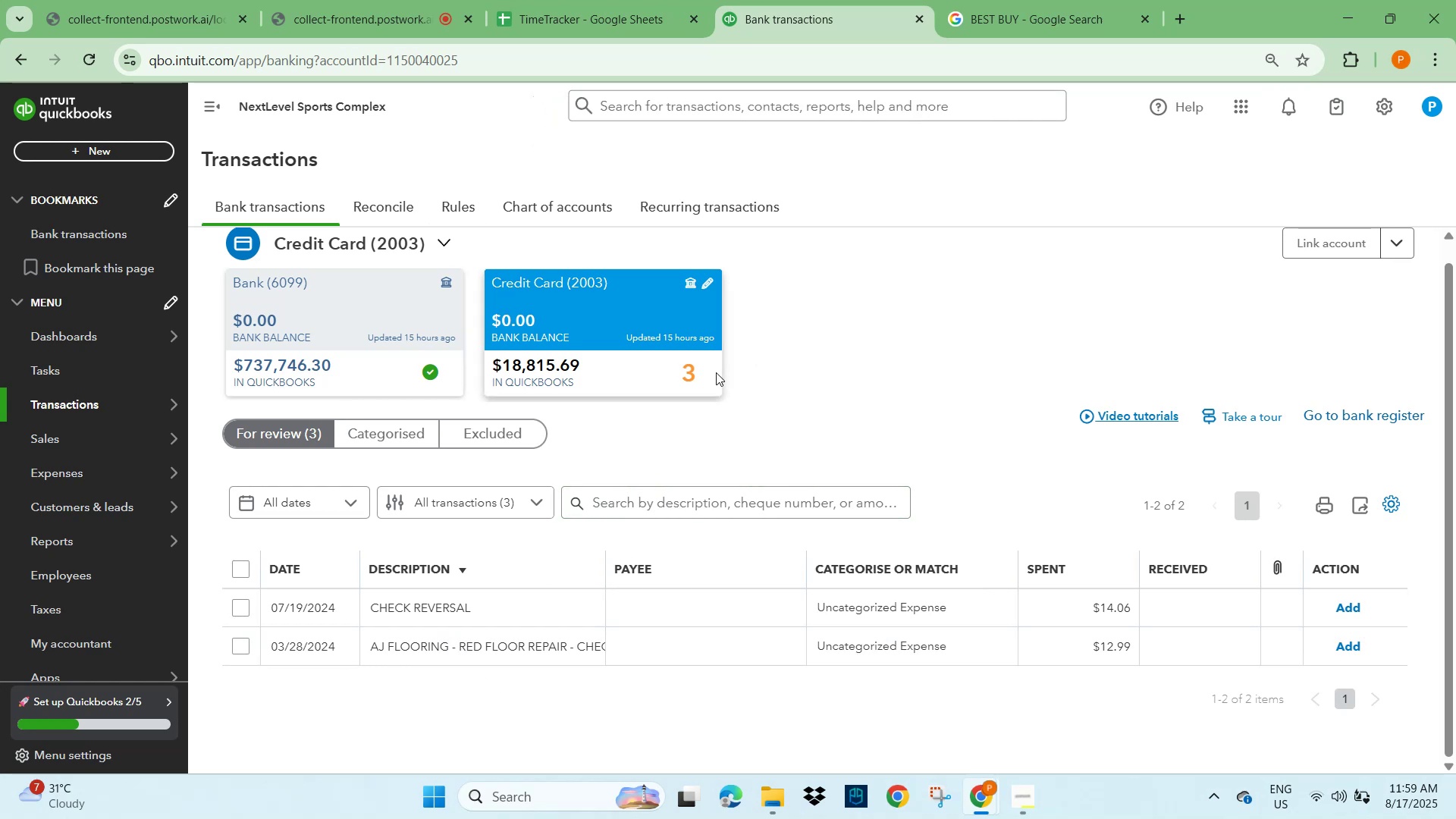 
left_click([832, 356])
 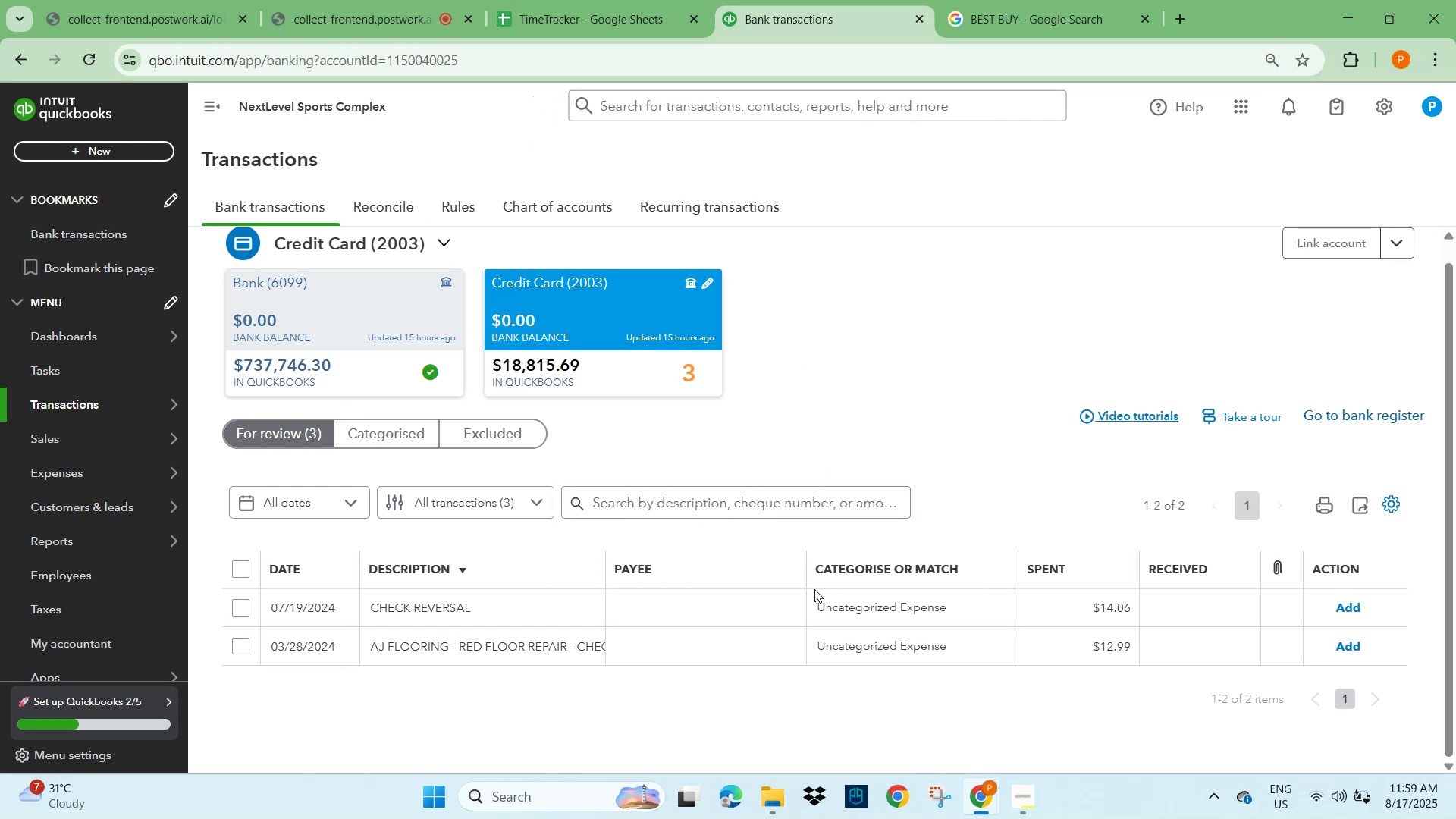 
left_click([462, 613])
 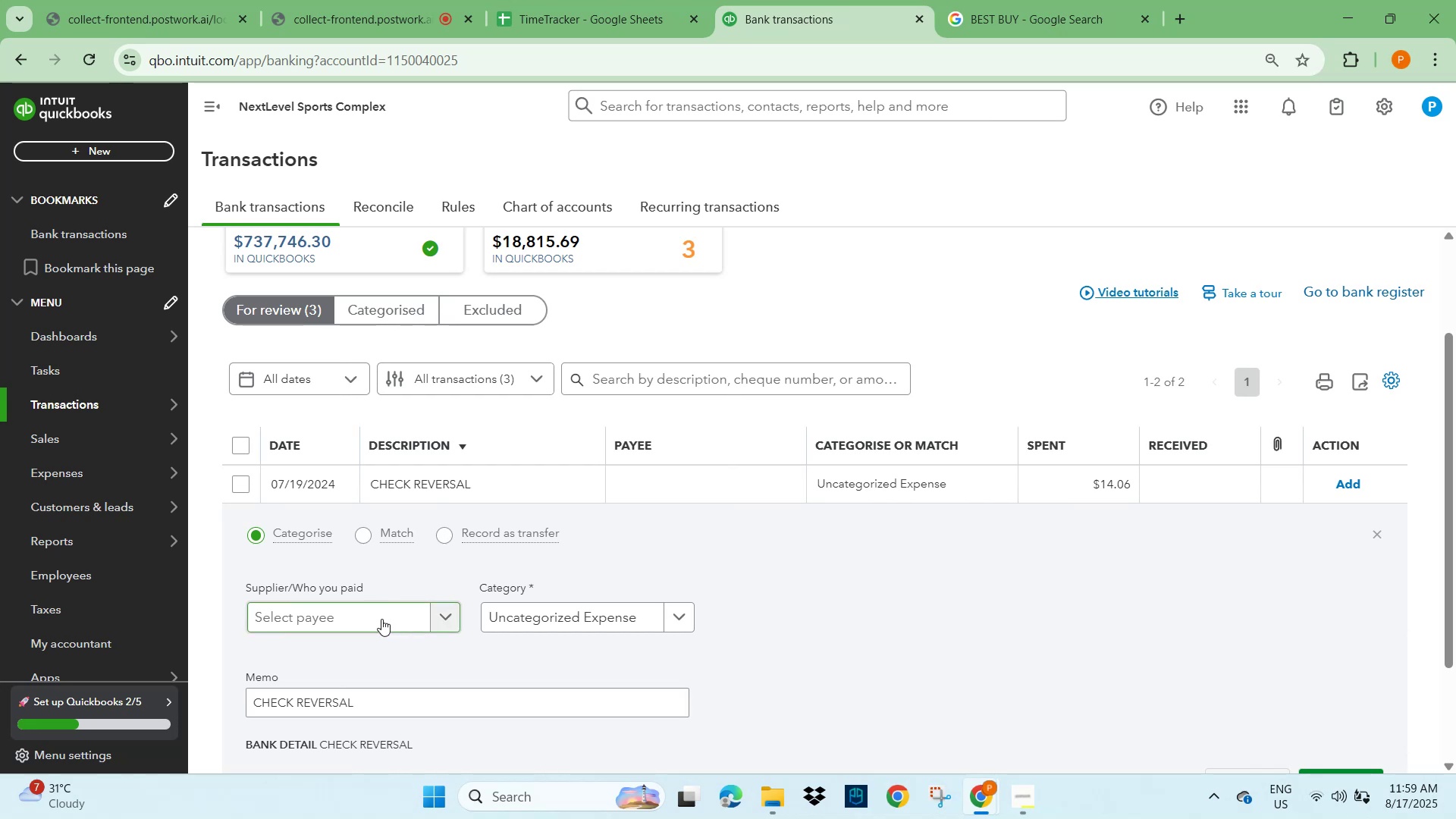 
scroll: coordinate [380, 619], scroll_direction: down, amount: 1.0
 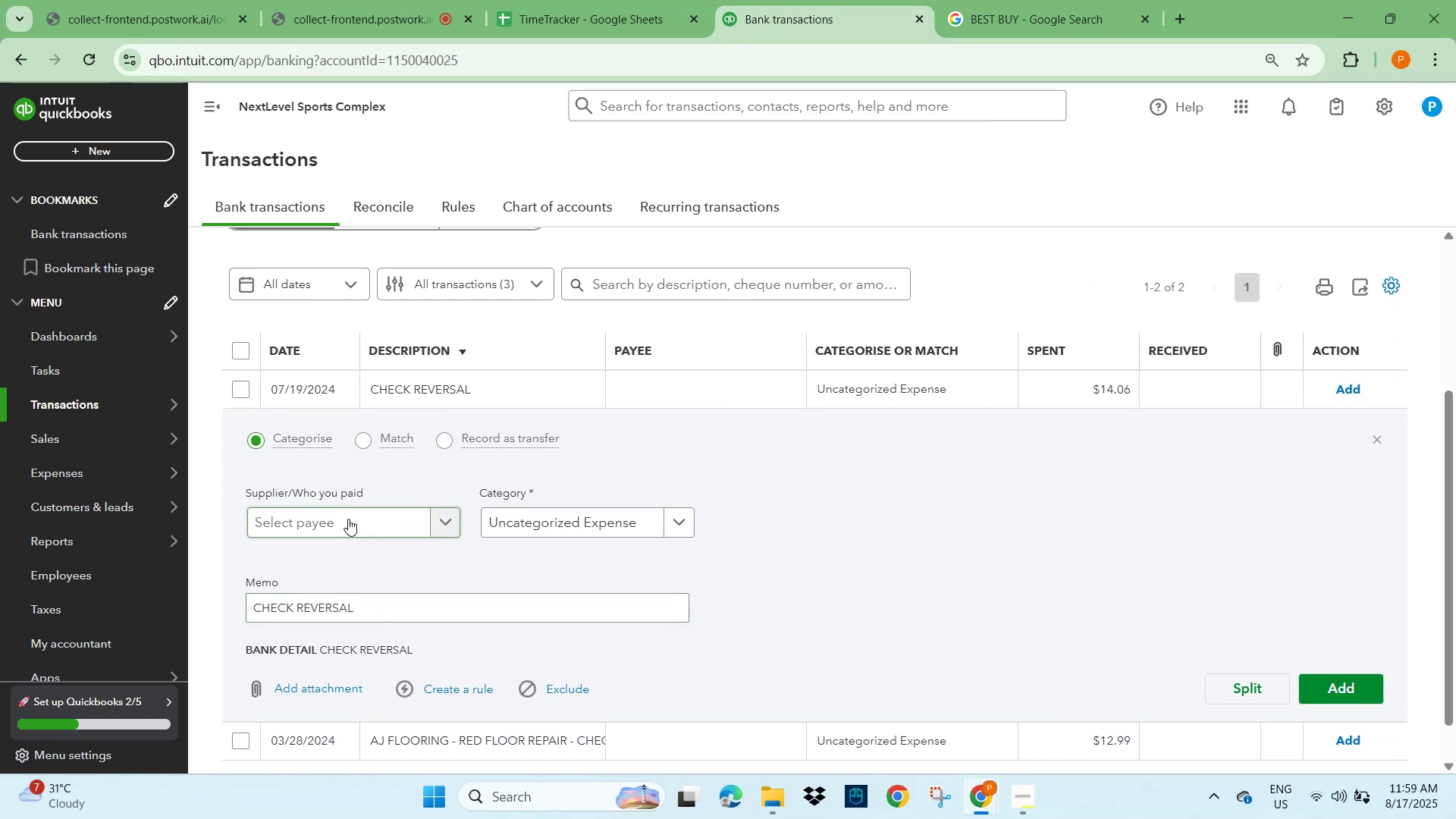 
left_click([348, 513])
 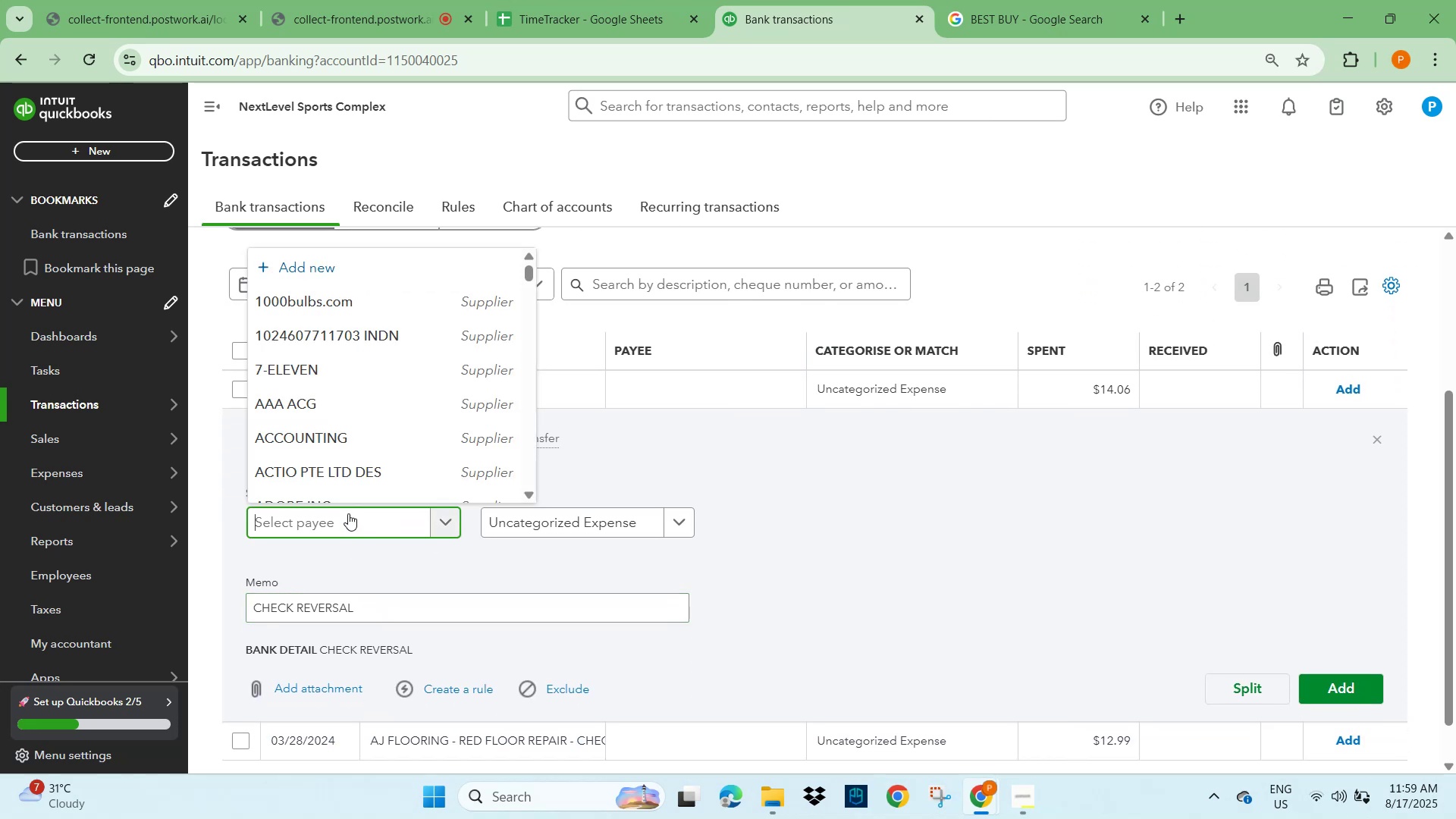 
type(supplie)
 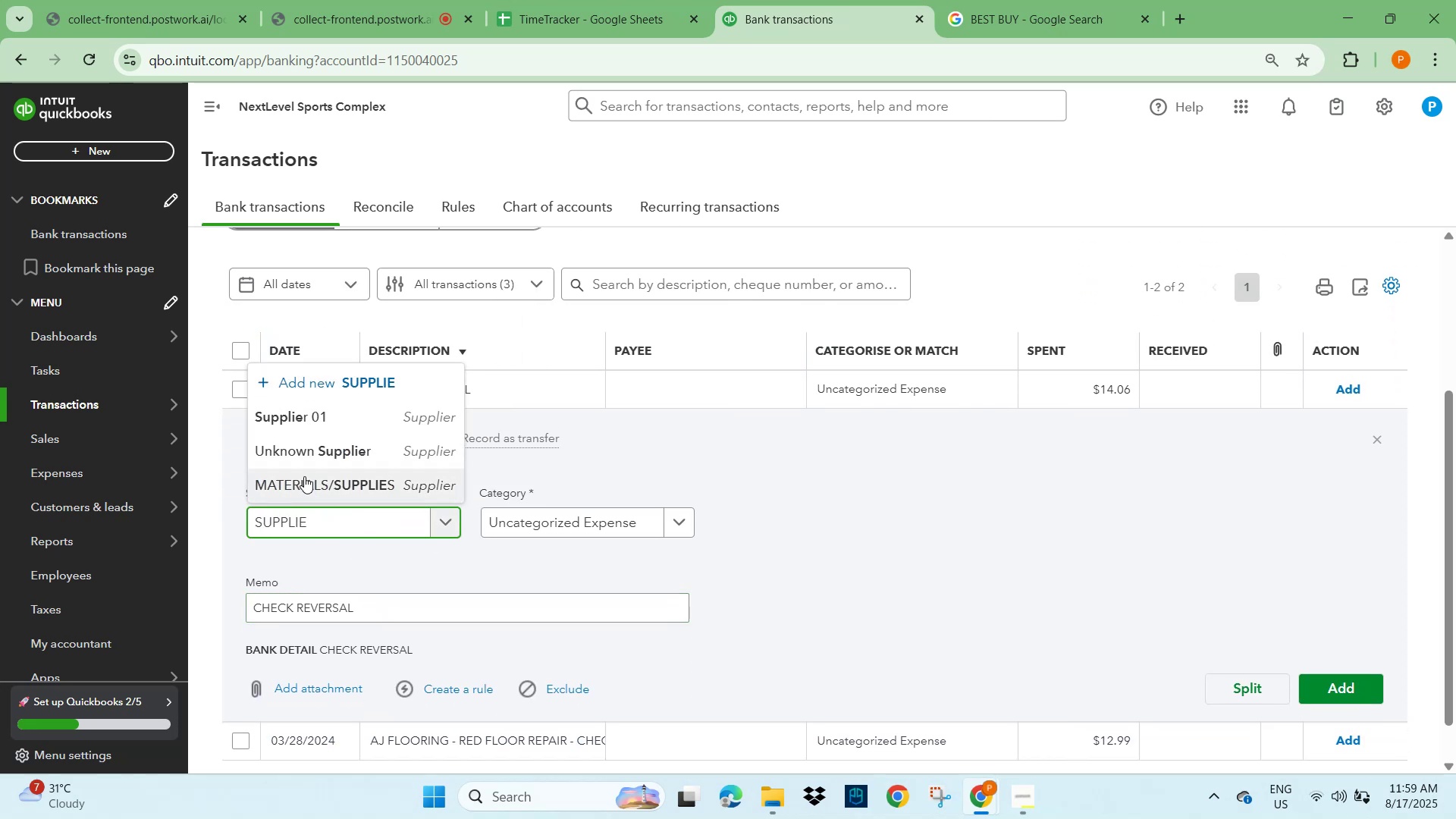 
left_click([316, 412])
 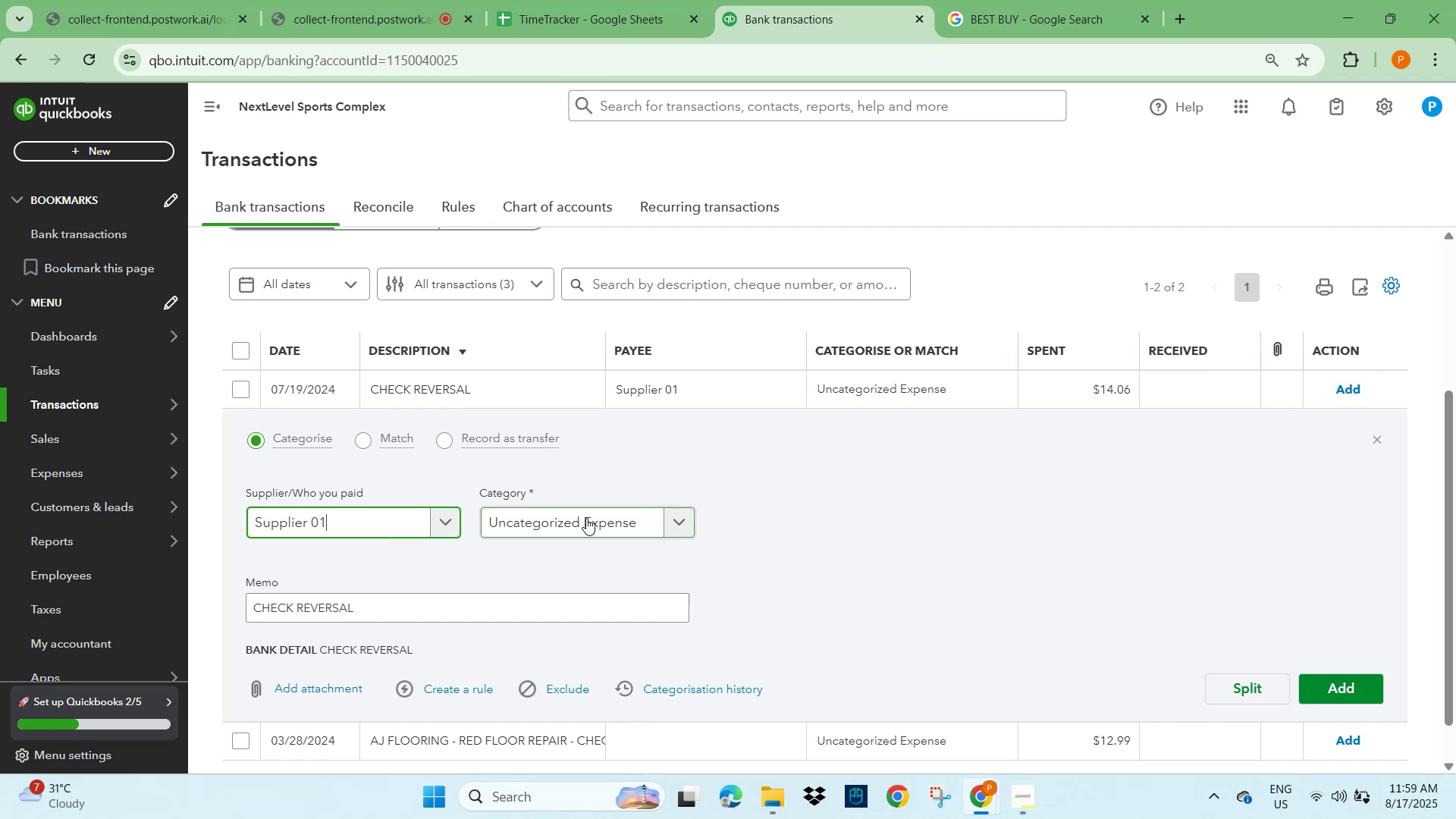 
left_click([590, 517])
 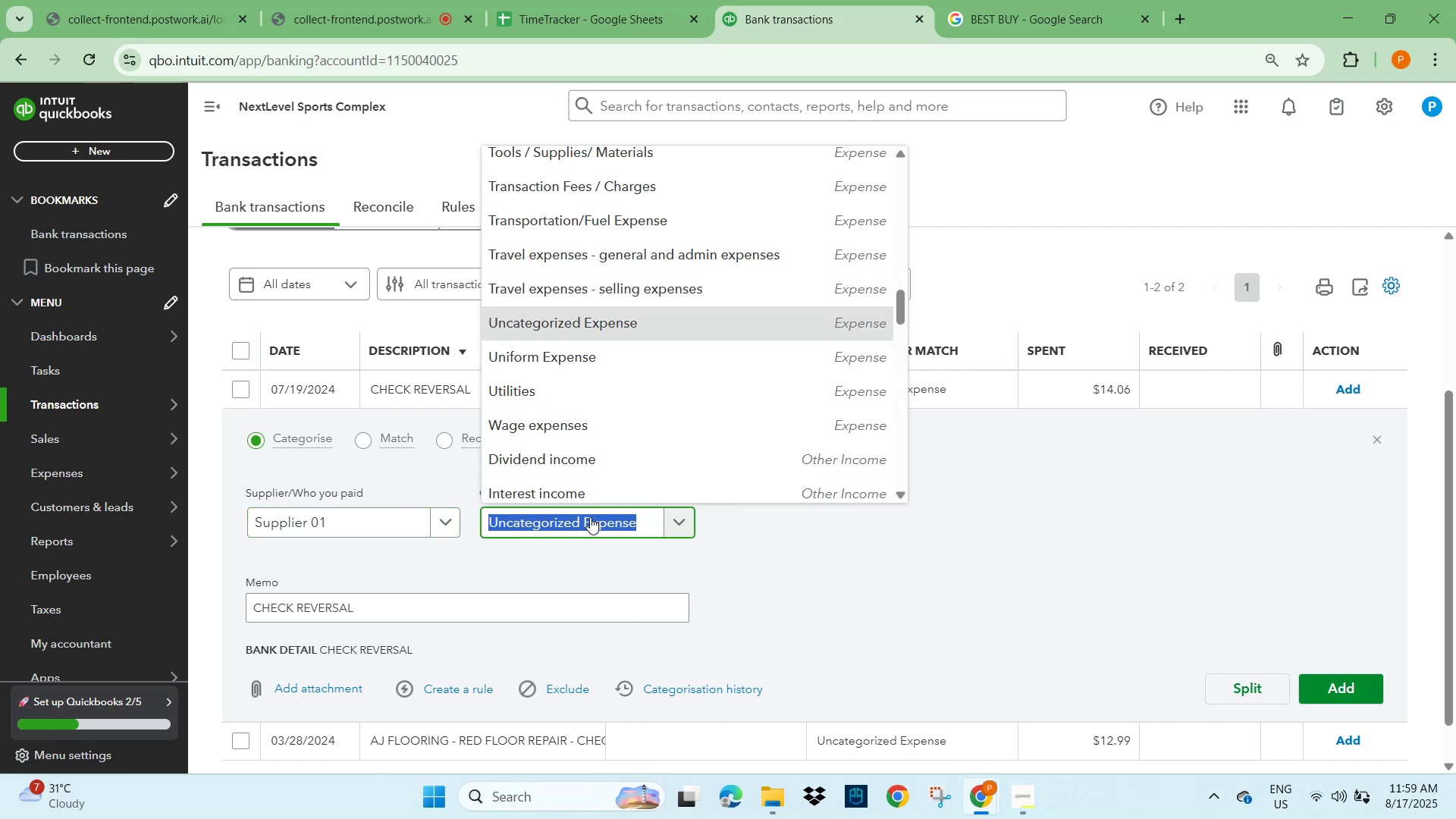 
type(gener)
 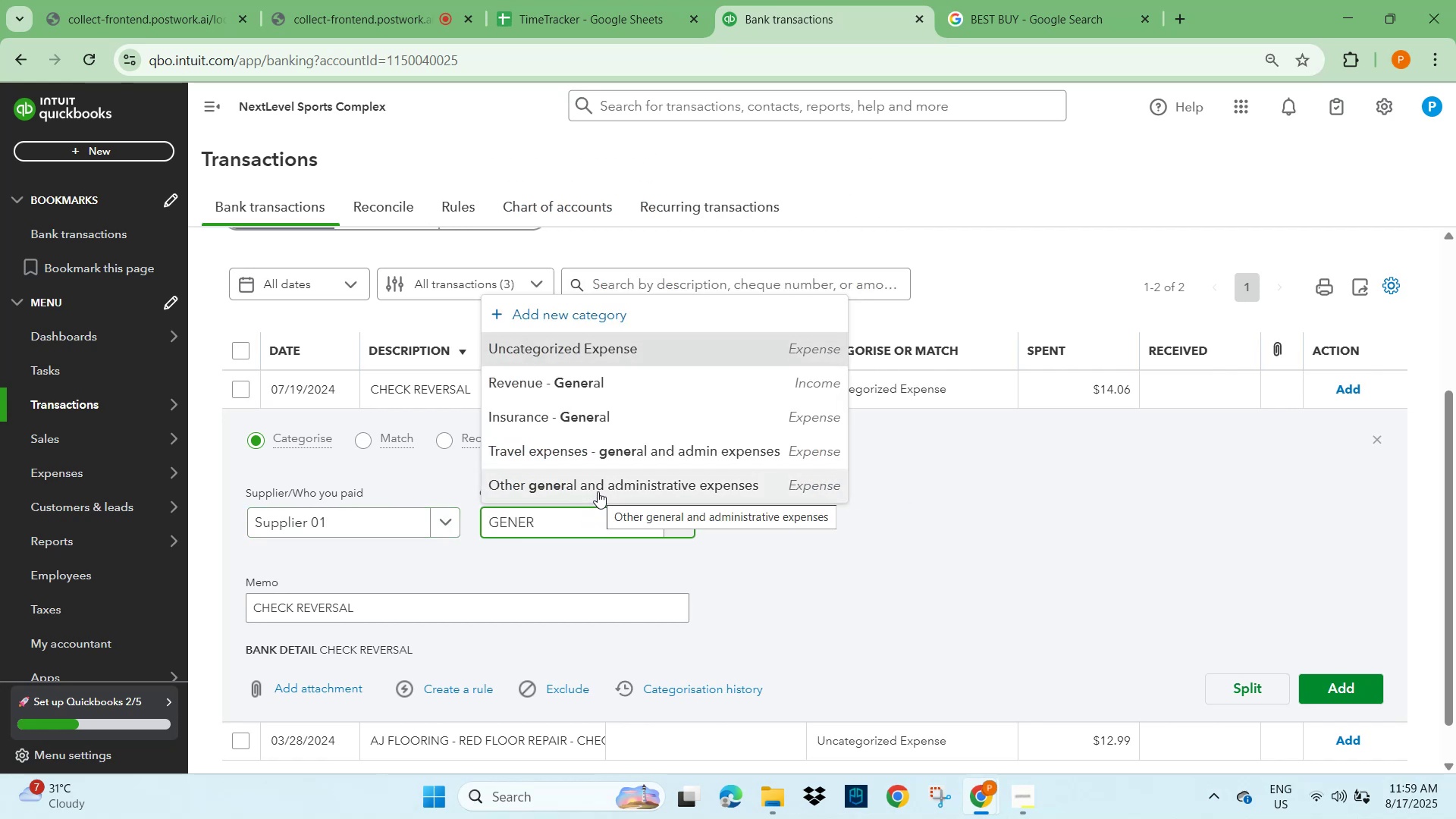 
left_click([598, 491])
 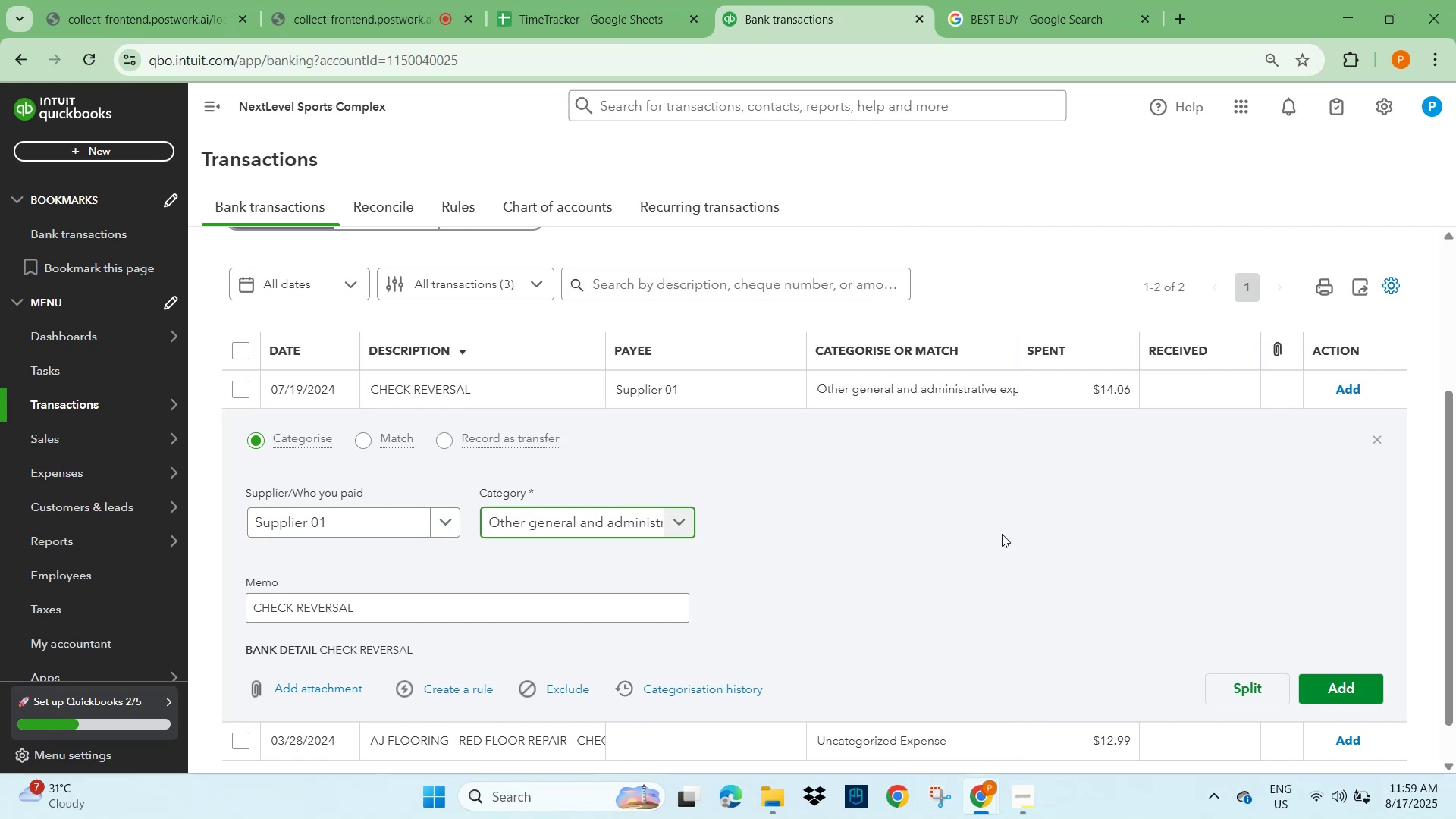 
scroll: coordinate [734, 551], scroll_direction: down, amount: 5.0
 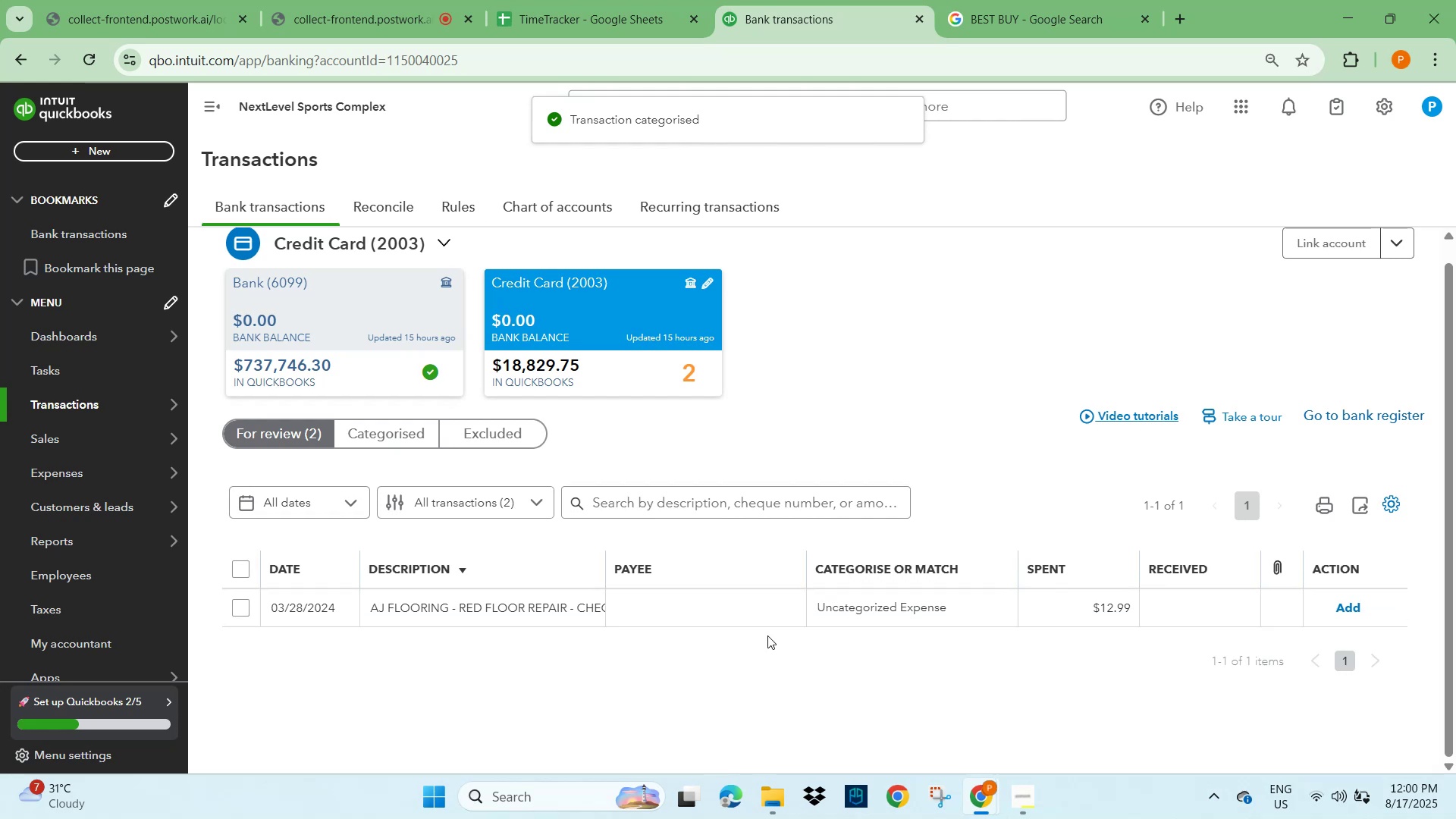 
left_click([682, 686])
 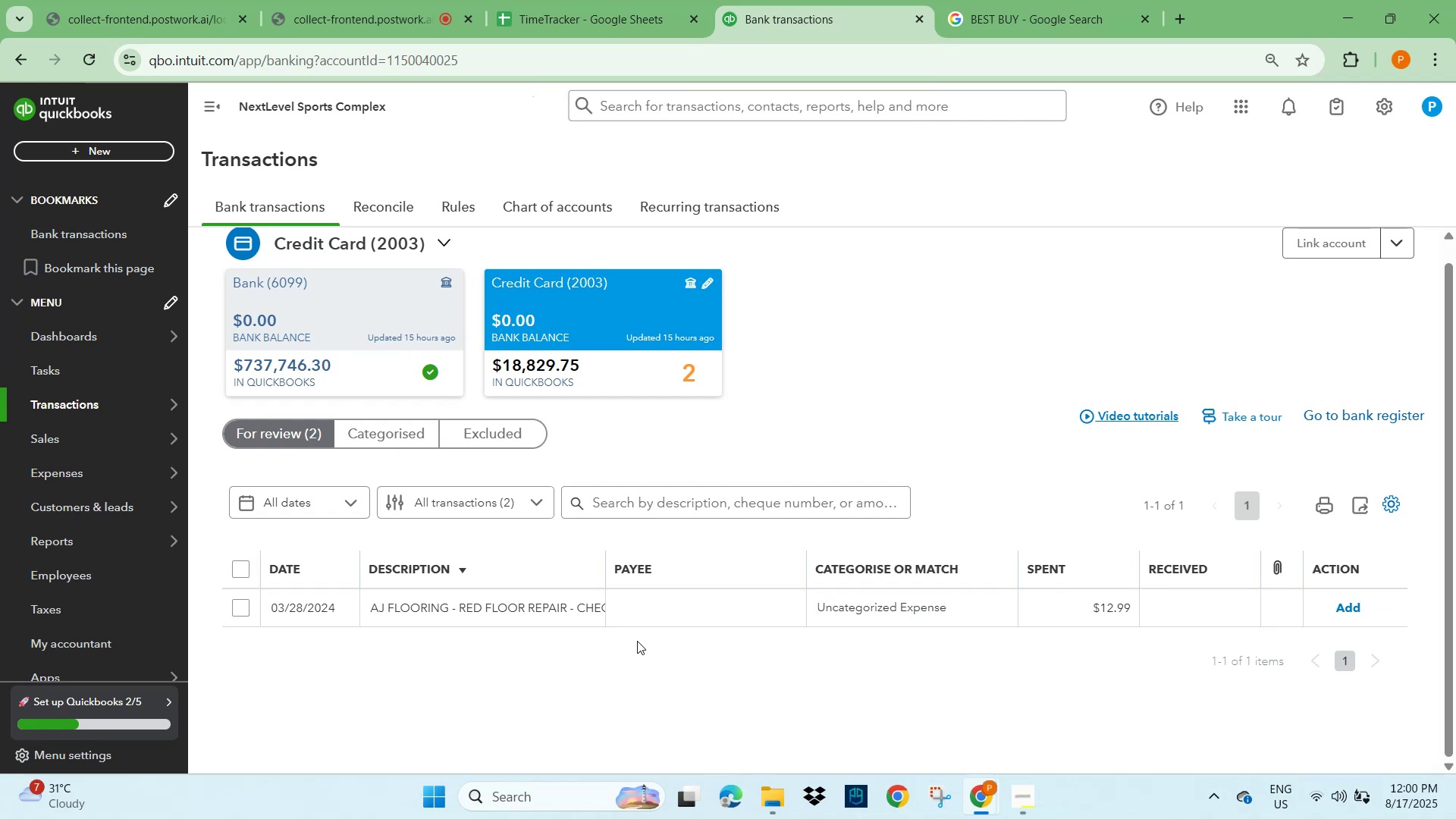 
key(F5)
 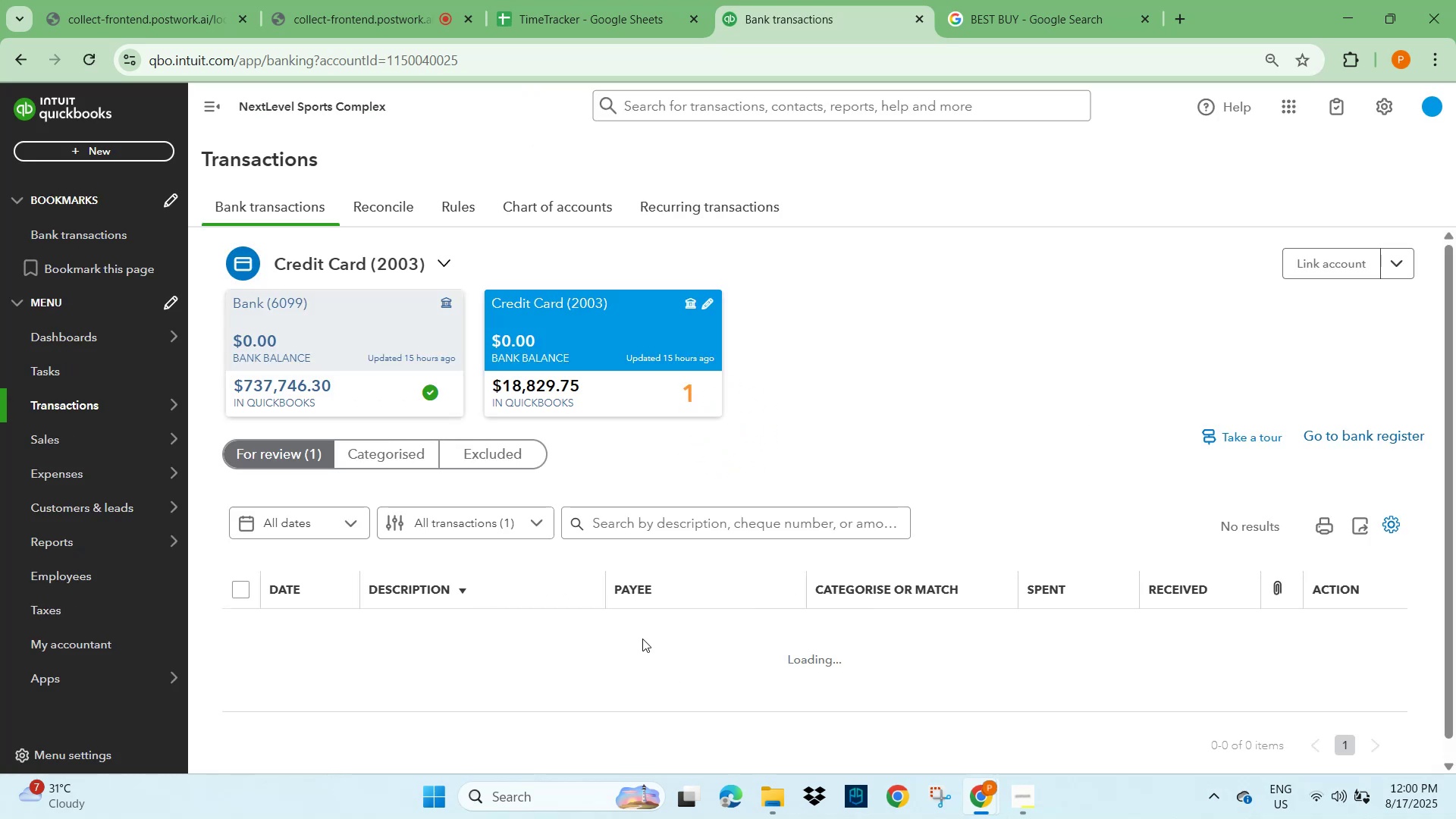 
wait(7.19)
 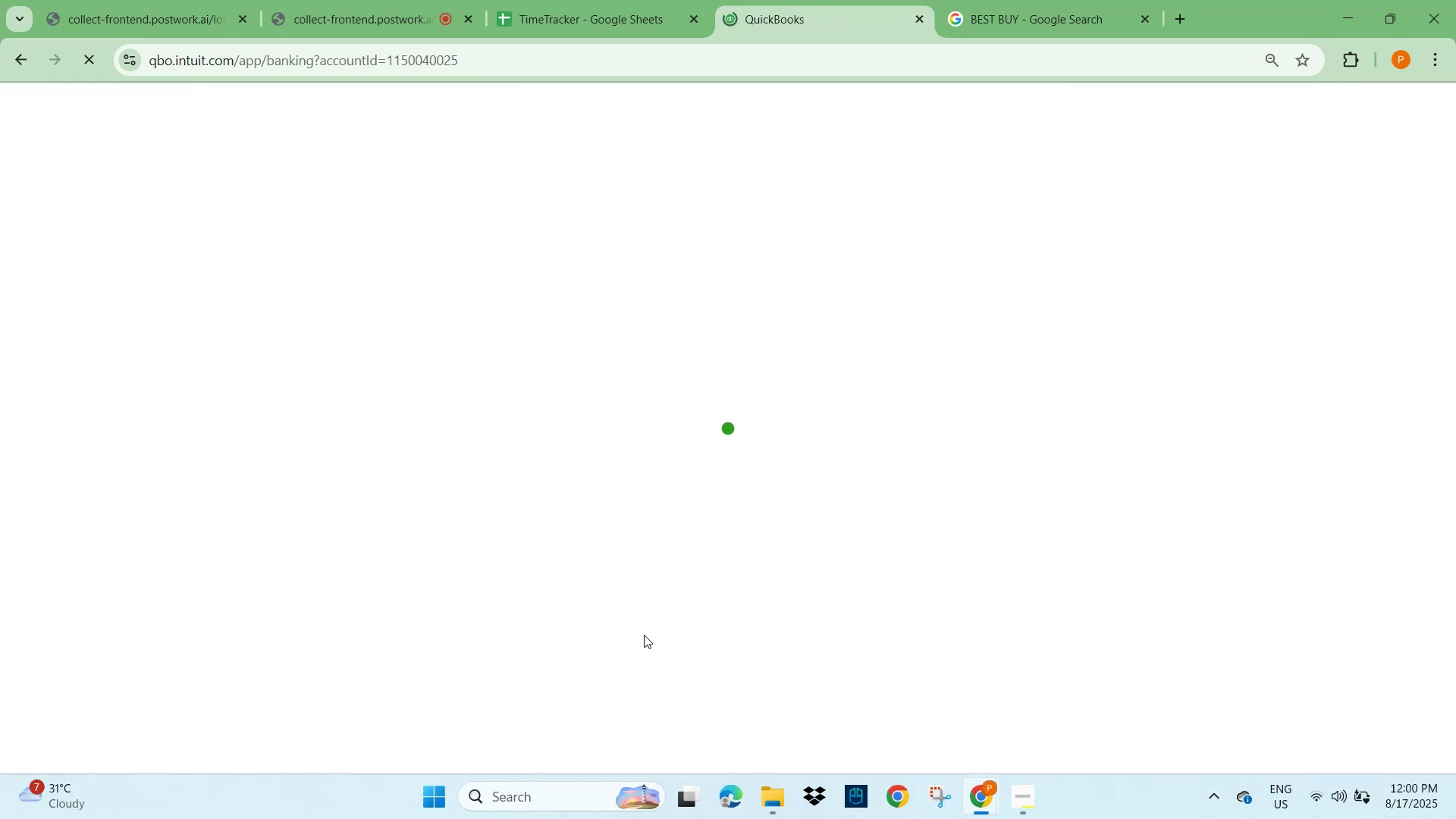 
left_click([423, 625])
 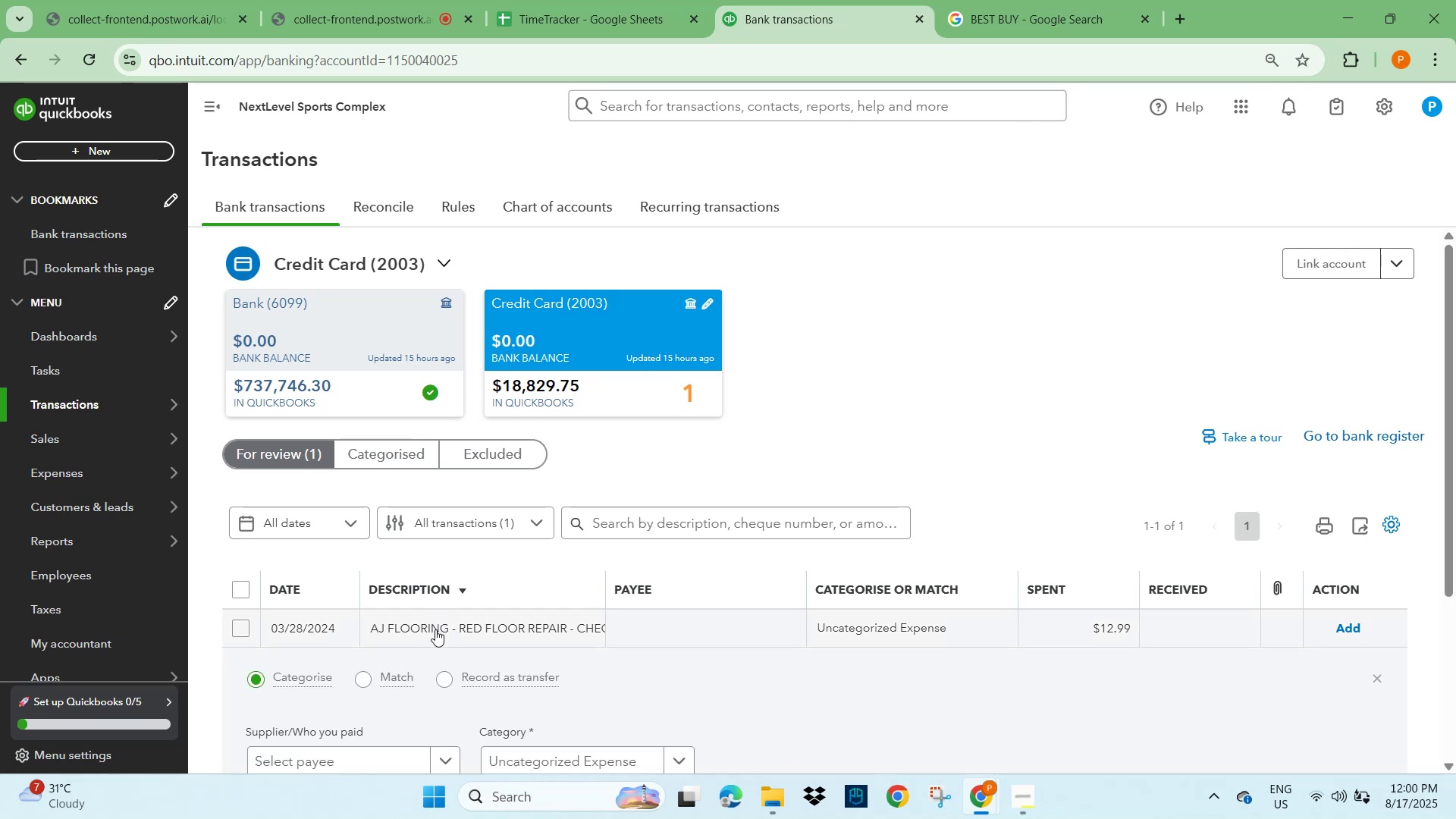 
scroll: coordinate [324, 688], scroll_direction: down, amount: 2.0
 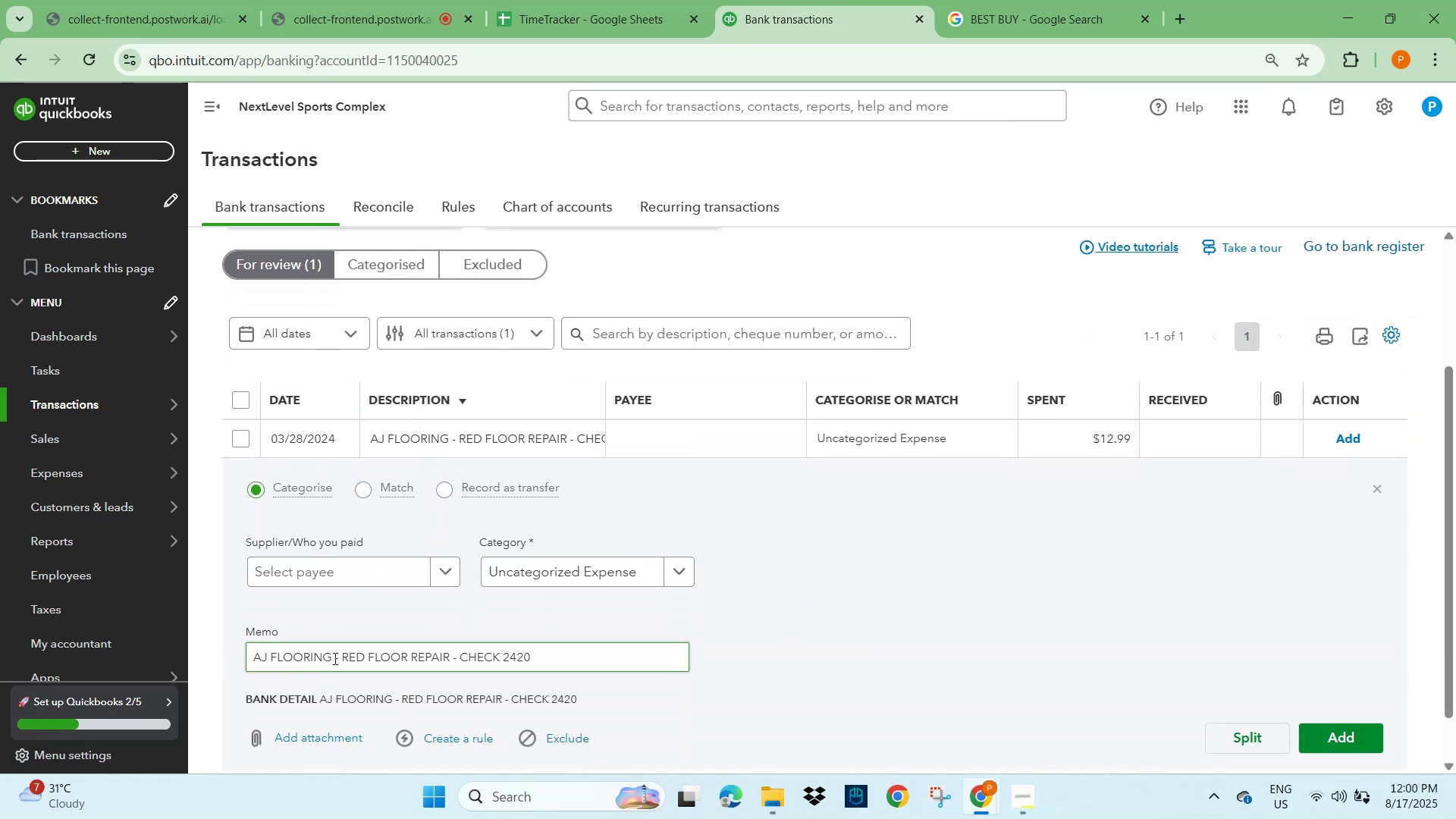 
left_click_drag(start_coordinate=[329, 658], to_coordinate=[233, 648])
 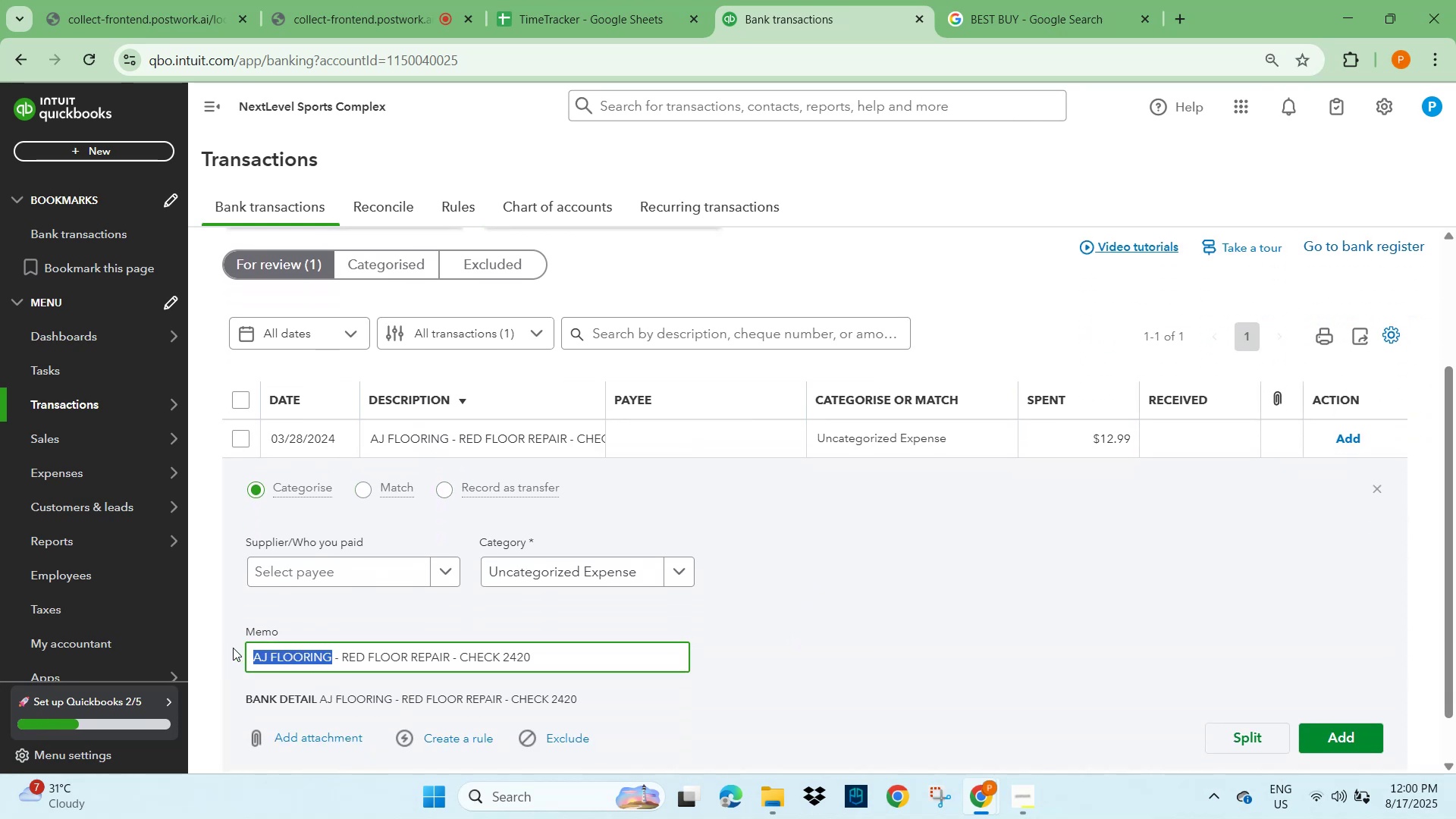 
key(Control+C)
 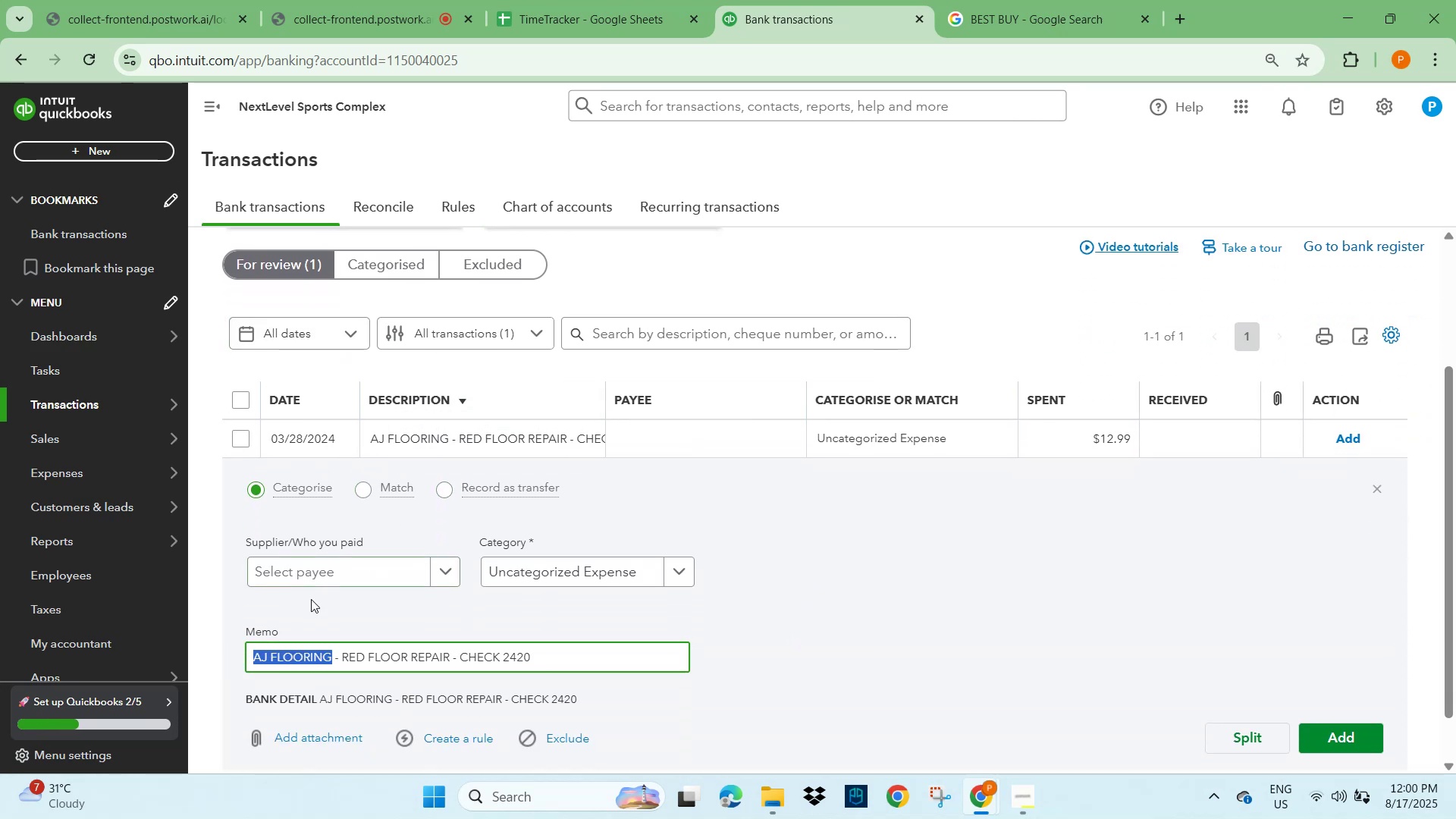 
left_click([313, 562])
 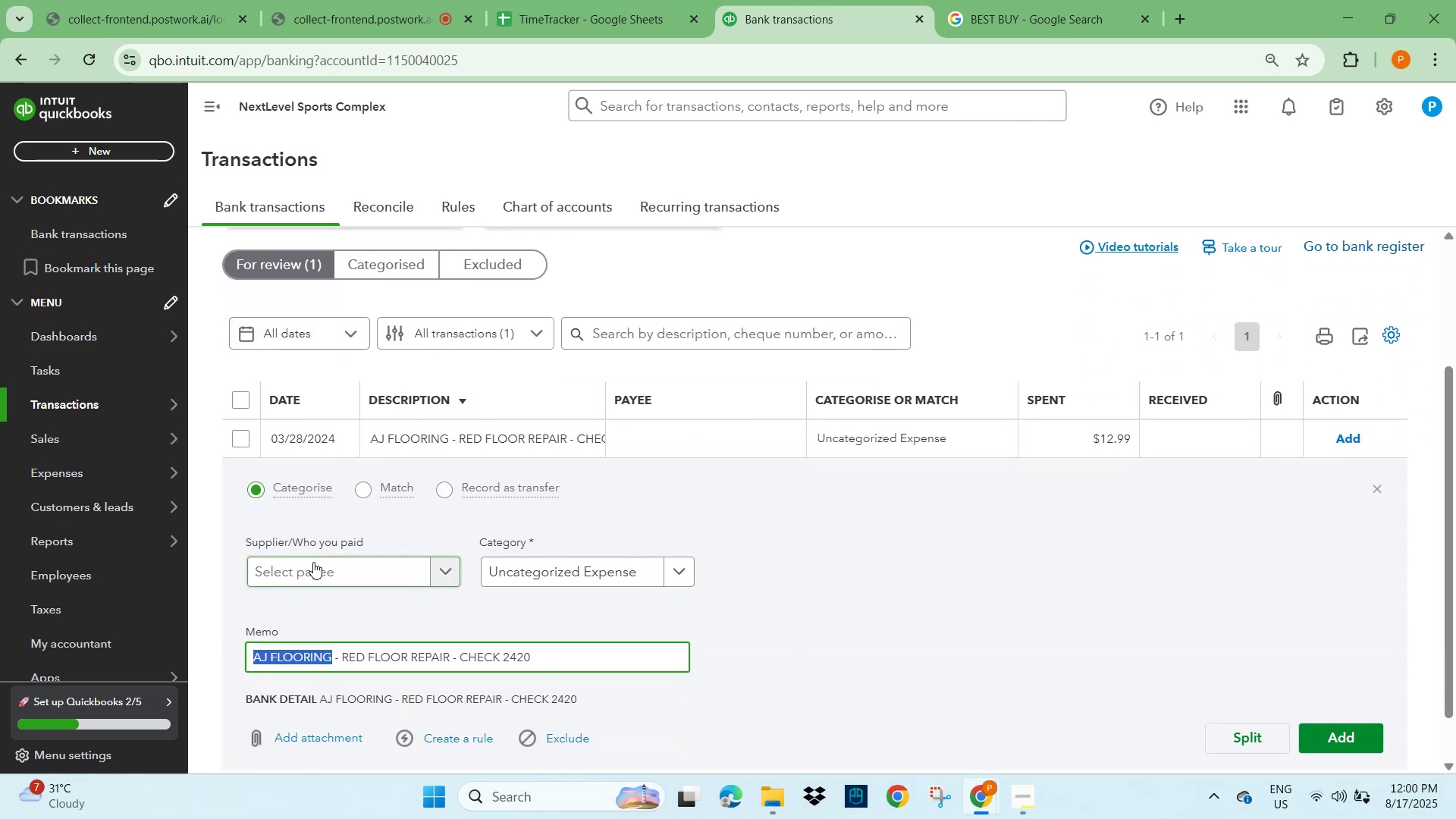 
key(Control+V)
 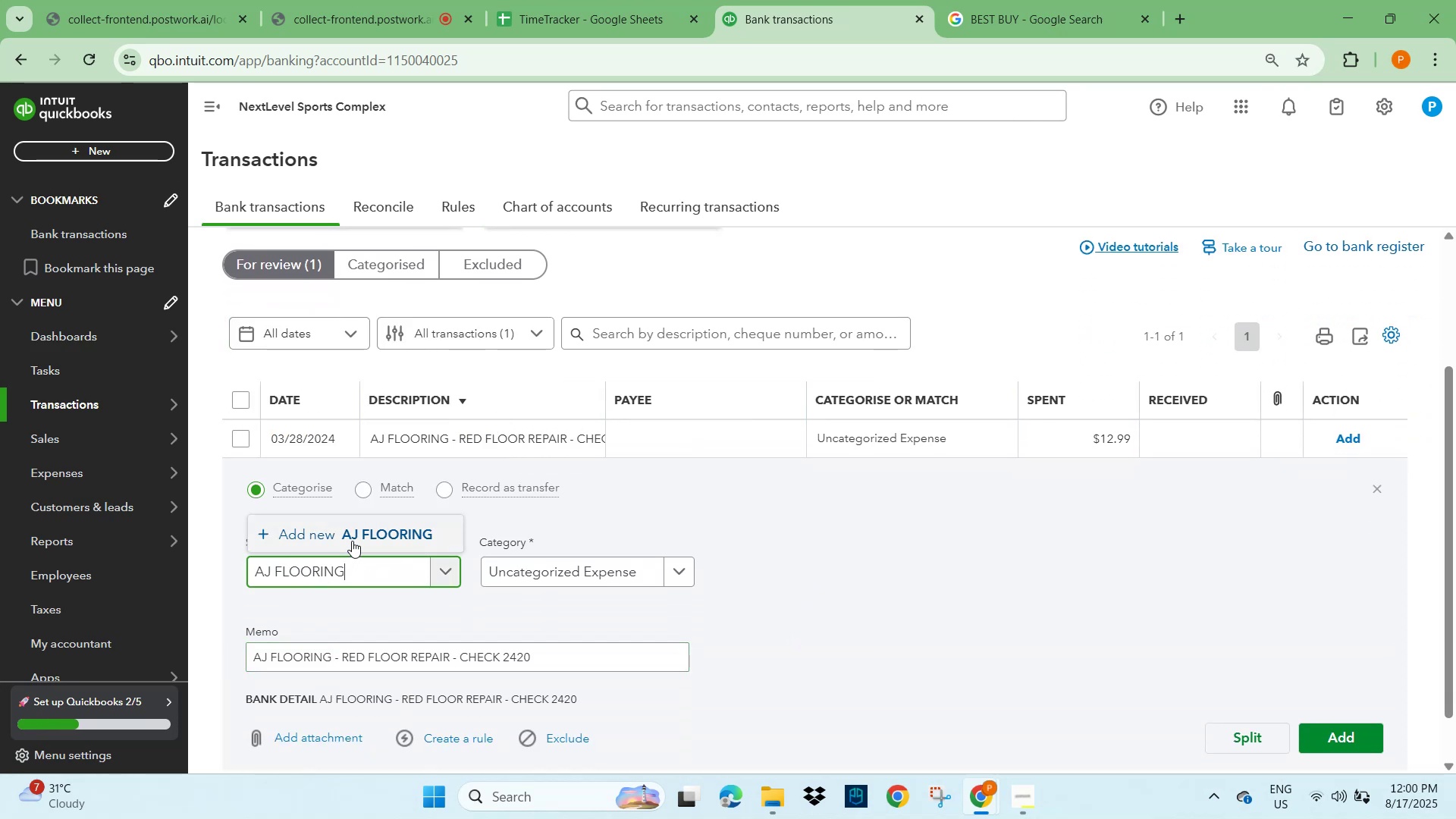 
left_click([412, 527])
 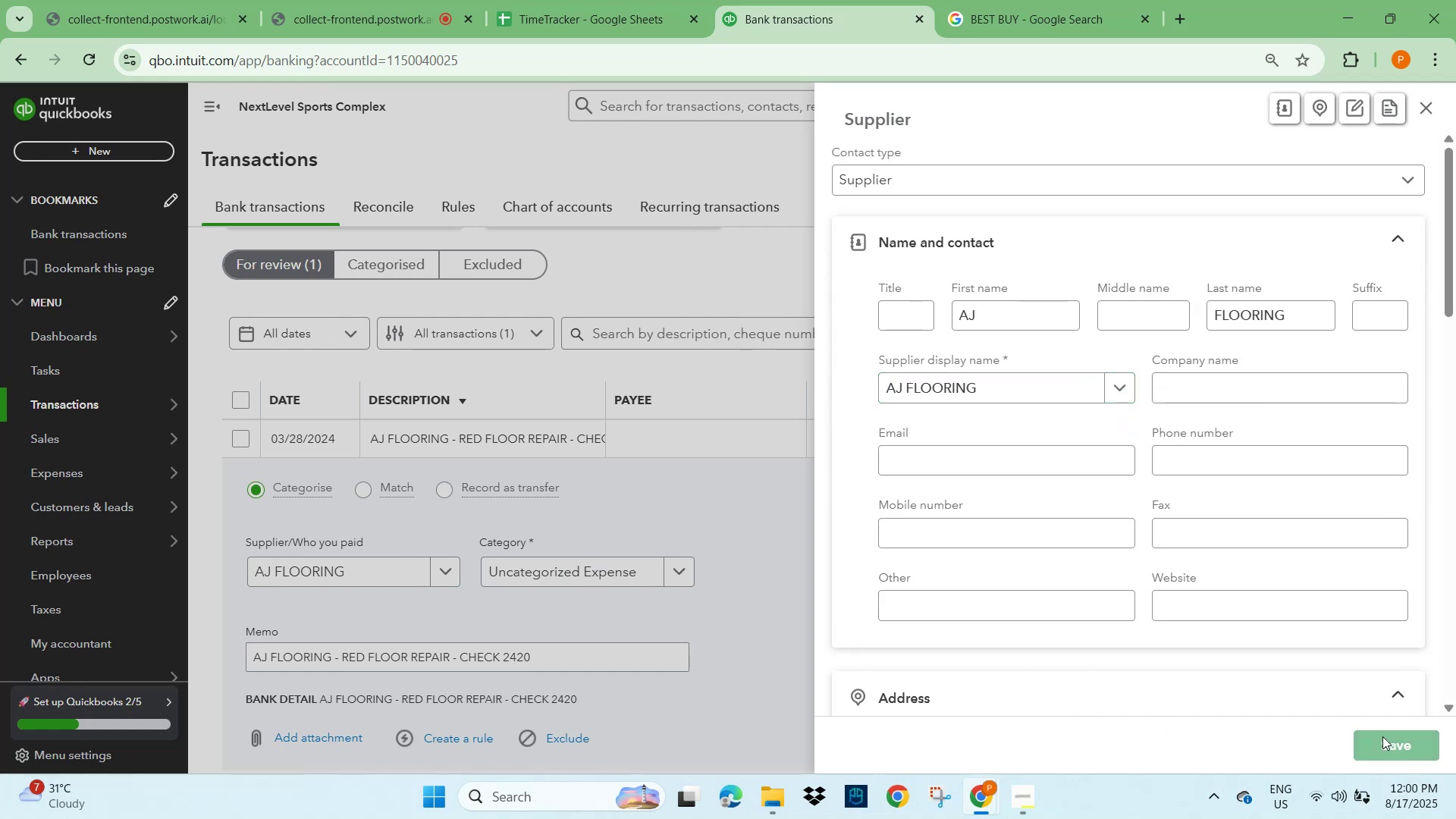 
wait(5.66)
 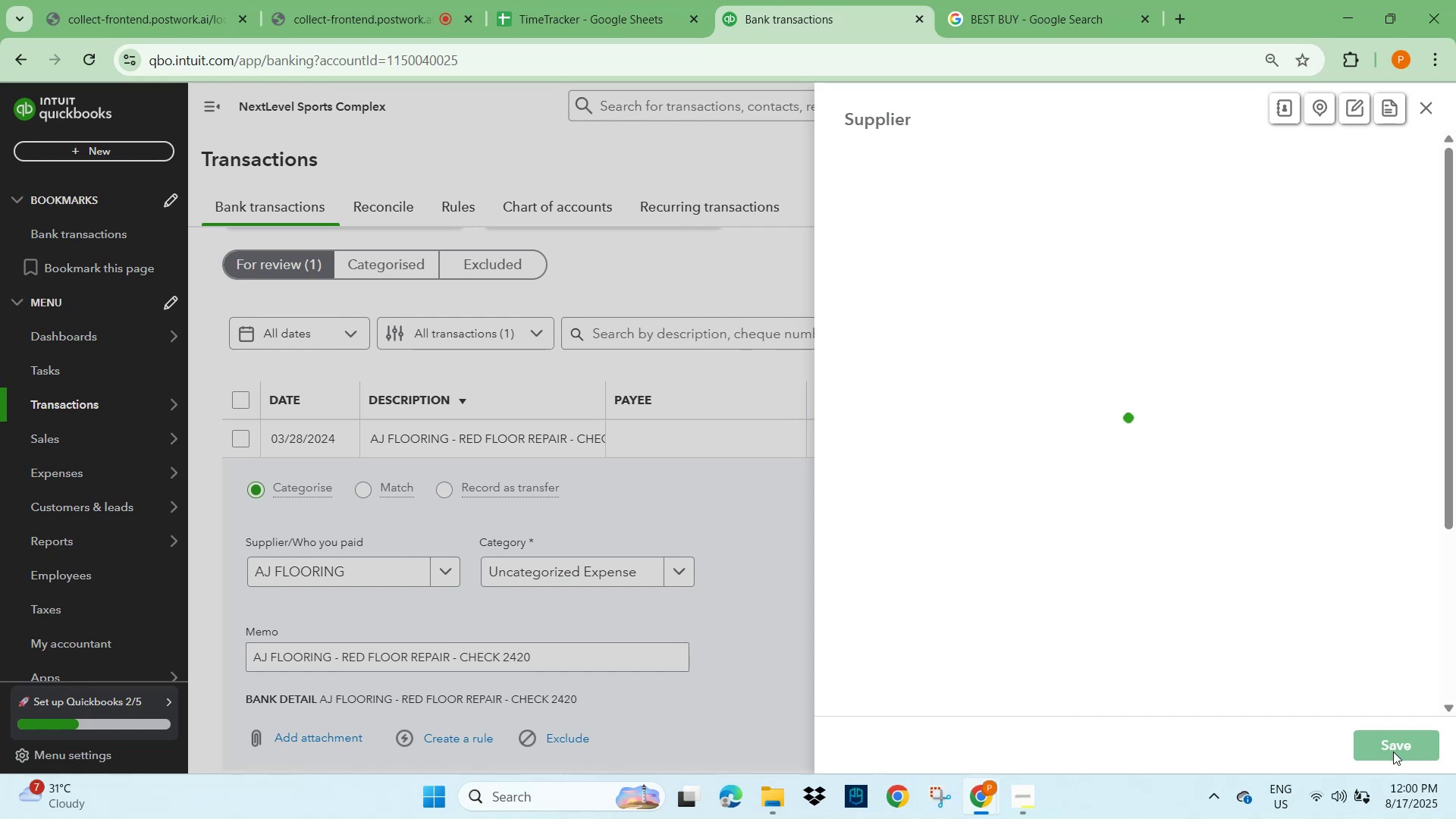 
left_click([570, 571])
 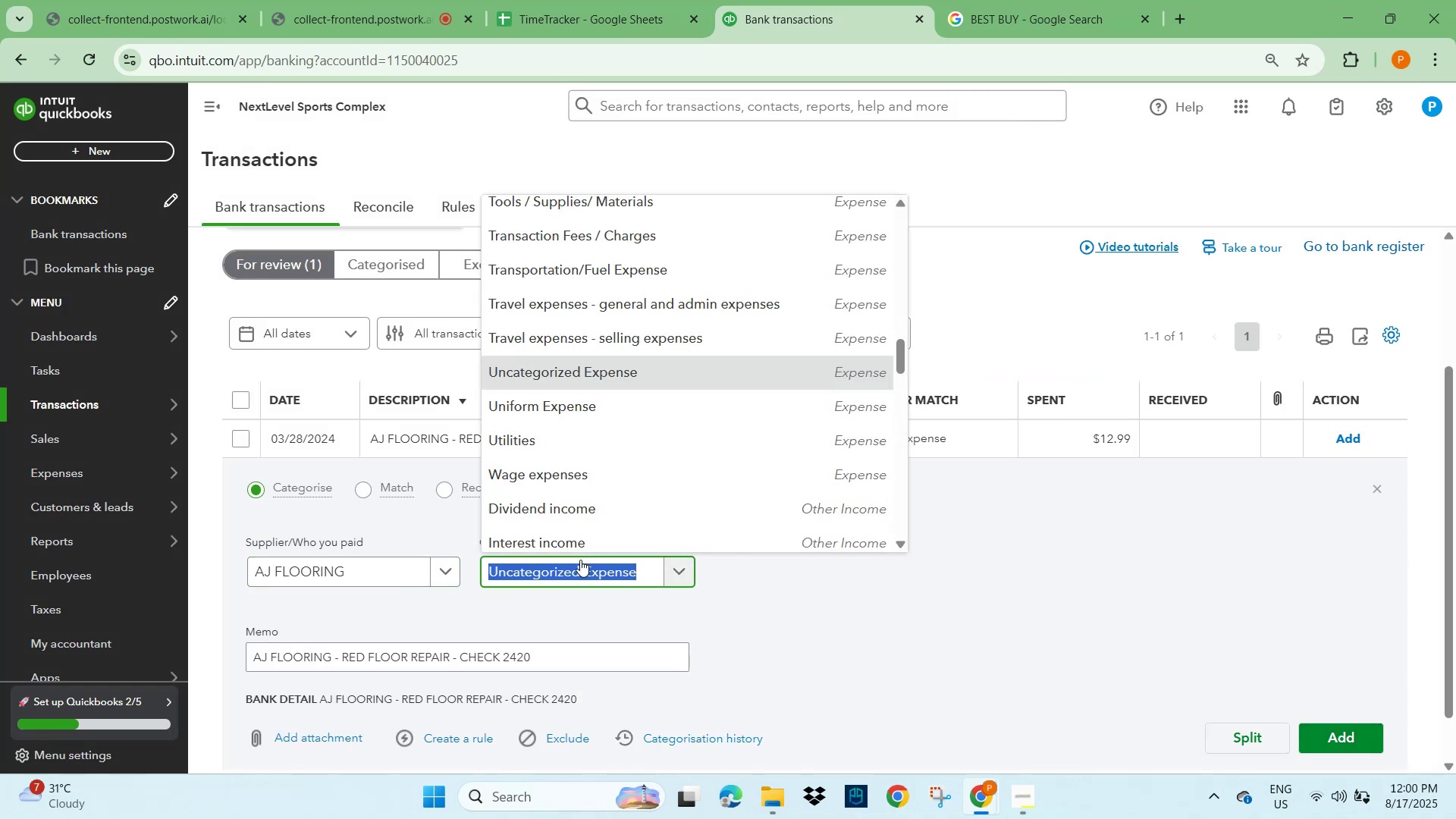 
type(repai)
 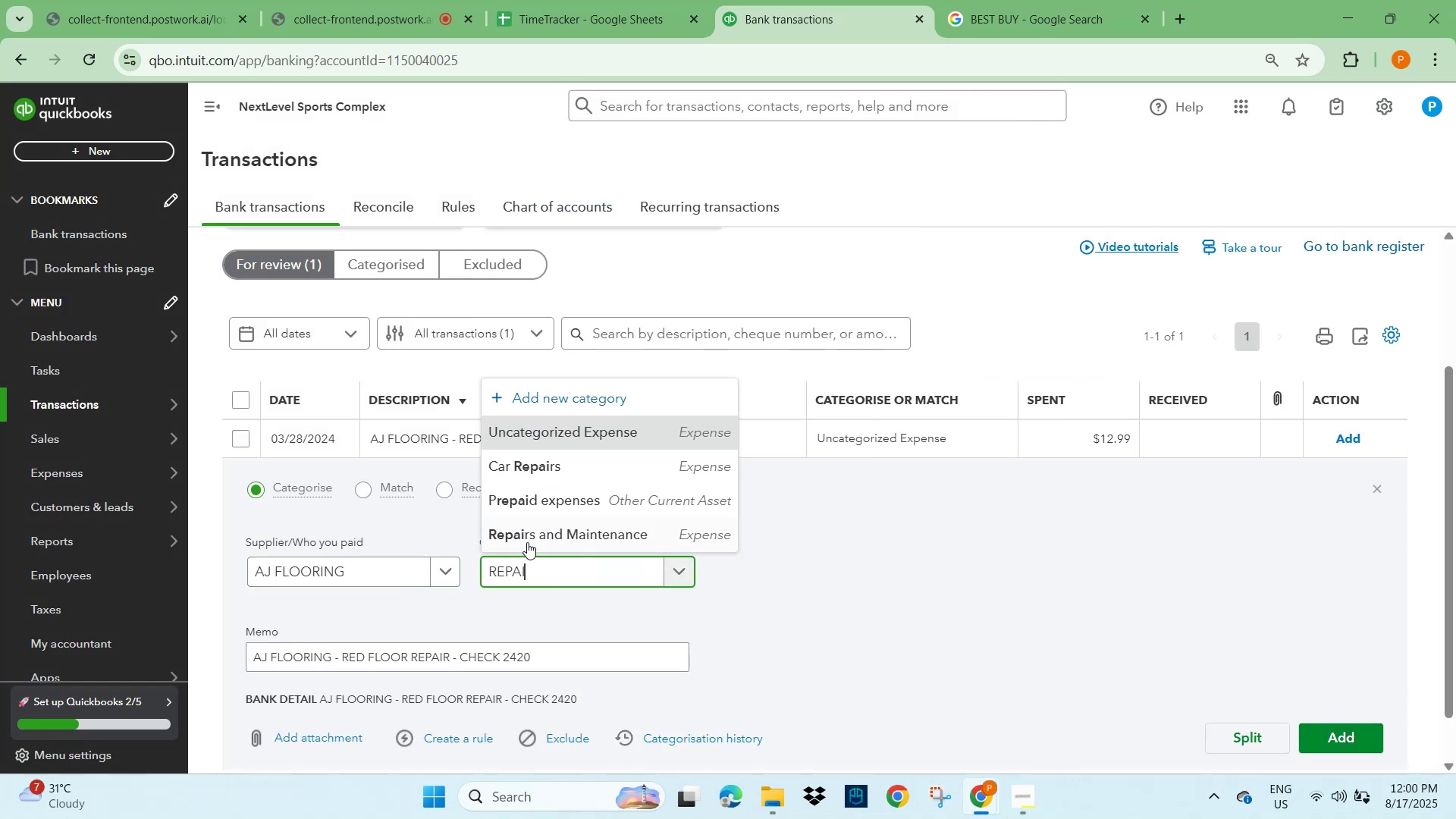 
left_click([536, 537])
 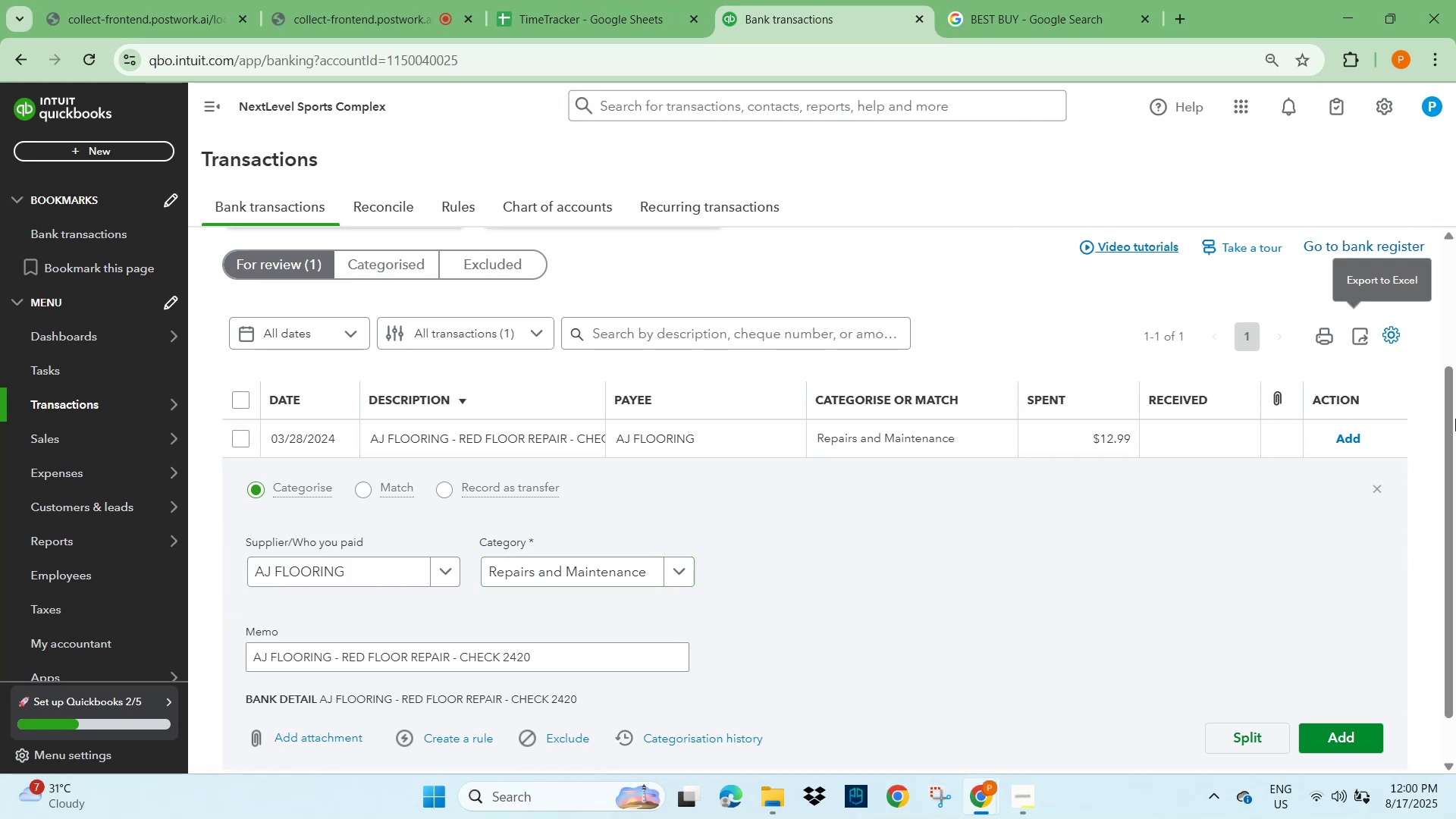 
left_click_drag(start_coordinate=[1360, 736], to_coordinate=[1360, 731])
 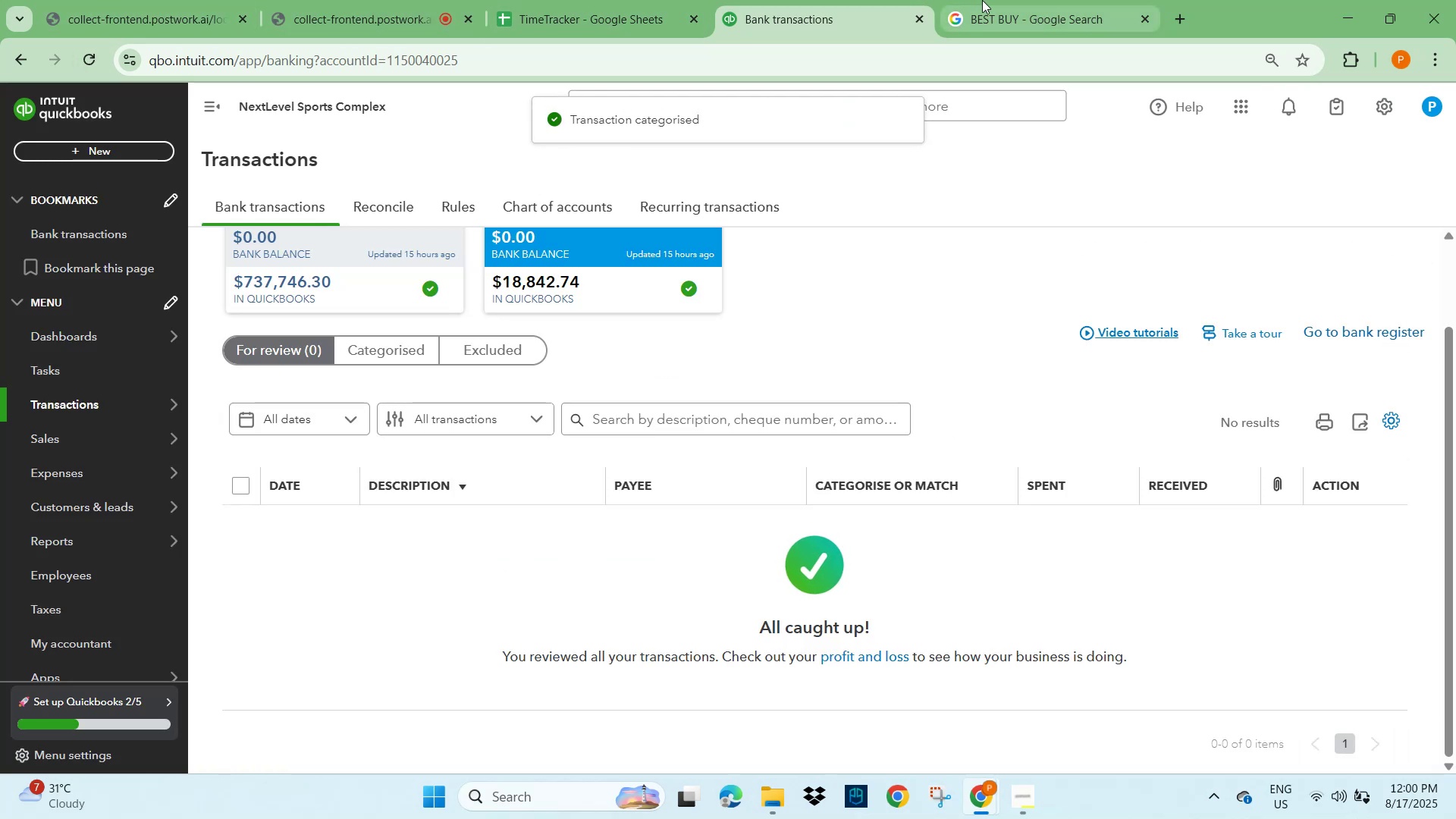 
wait(5.64)
 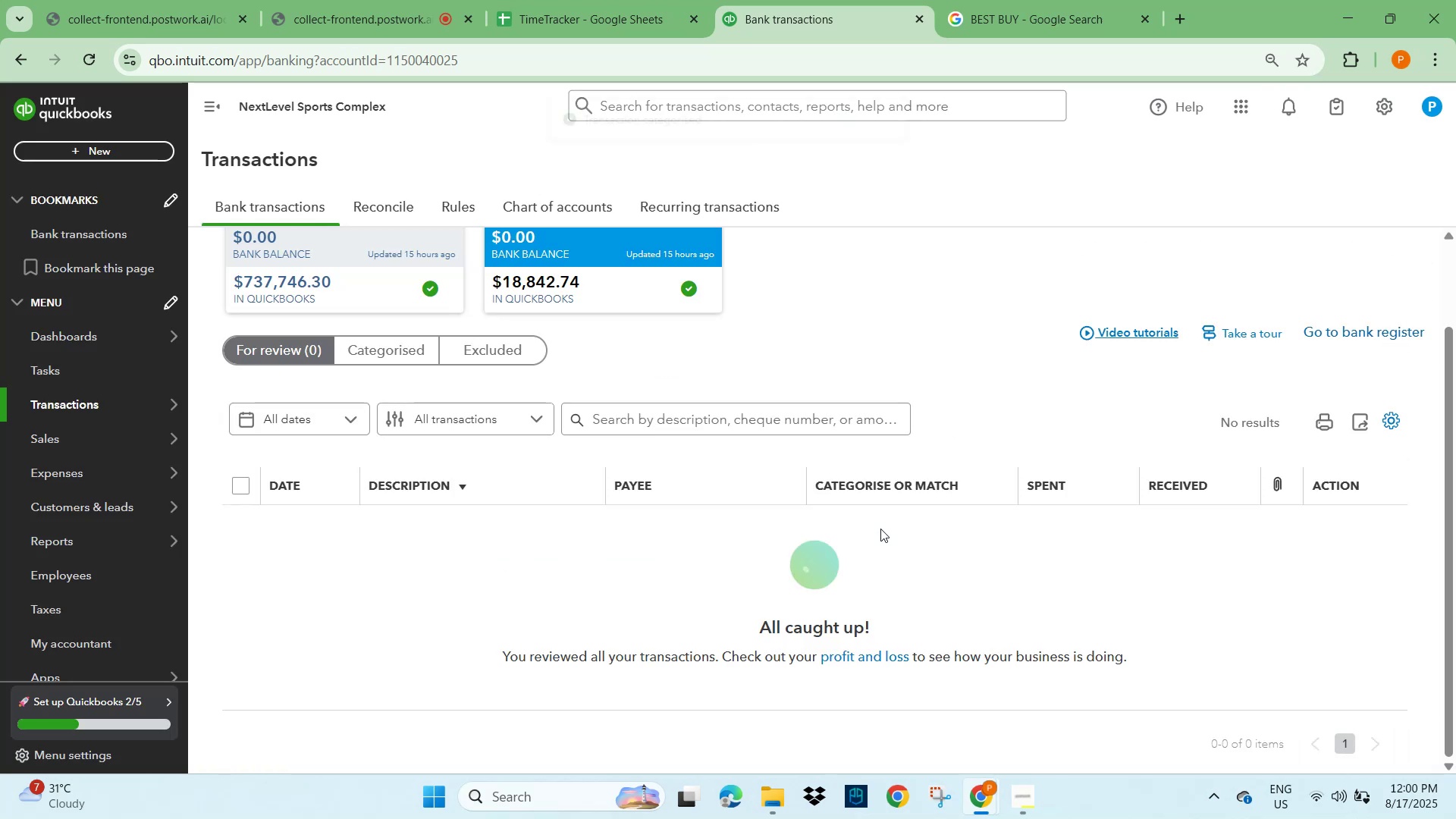 
left_click([606, 16])
 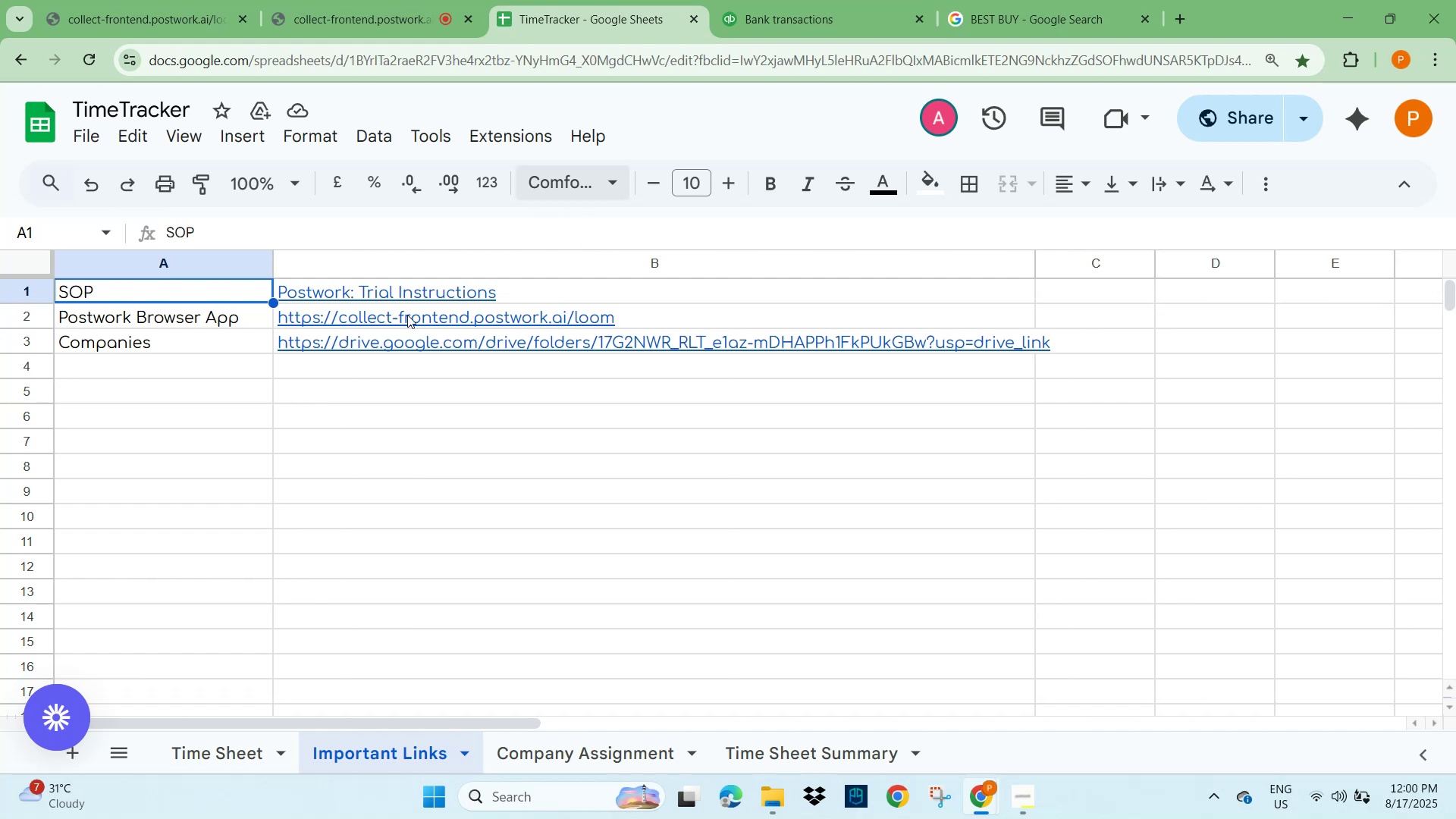 
left_click([425, 337])
 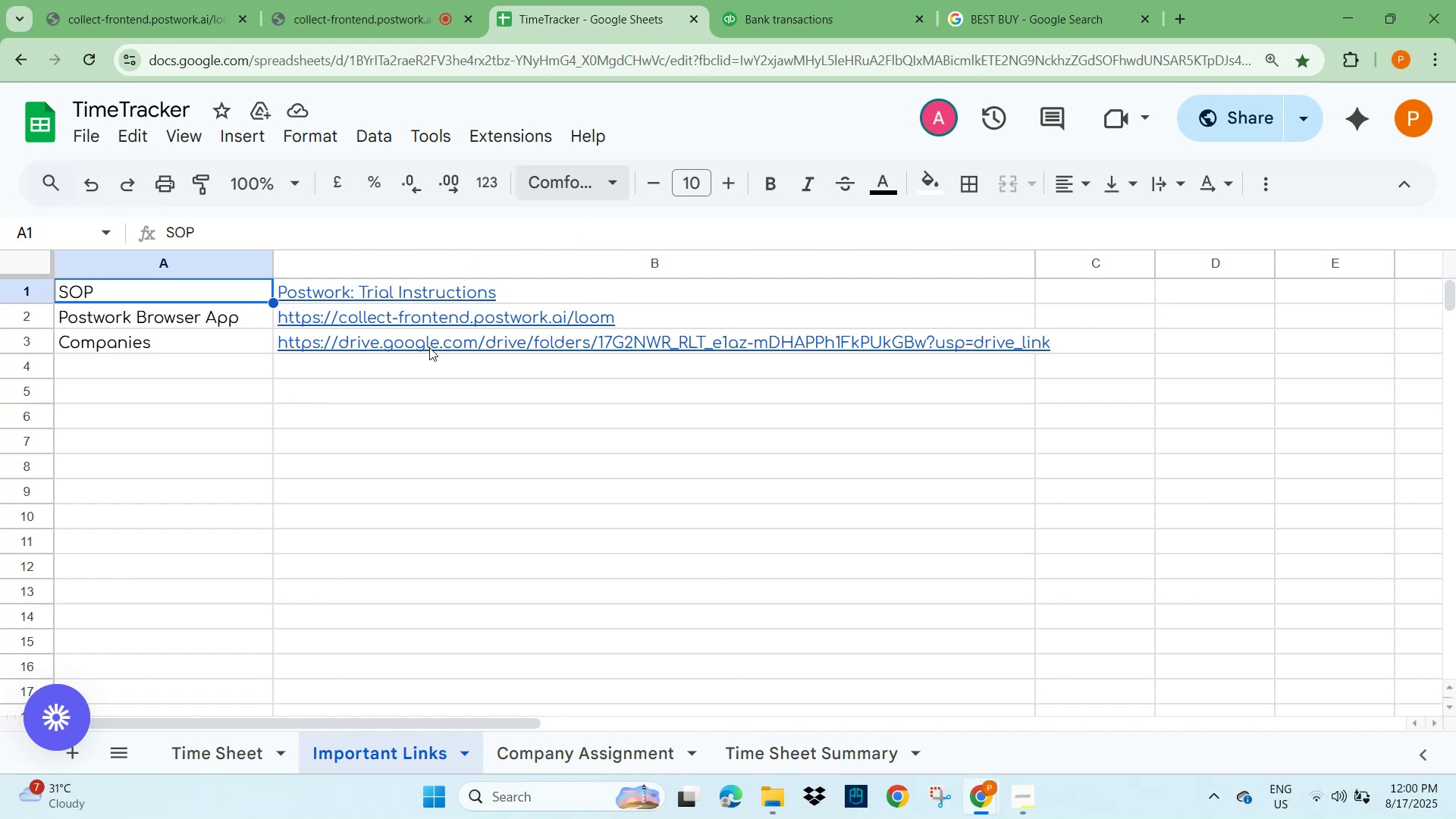 
left_click([431, 342])
 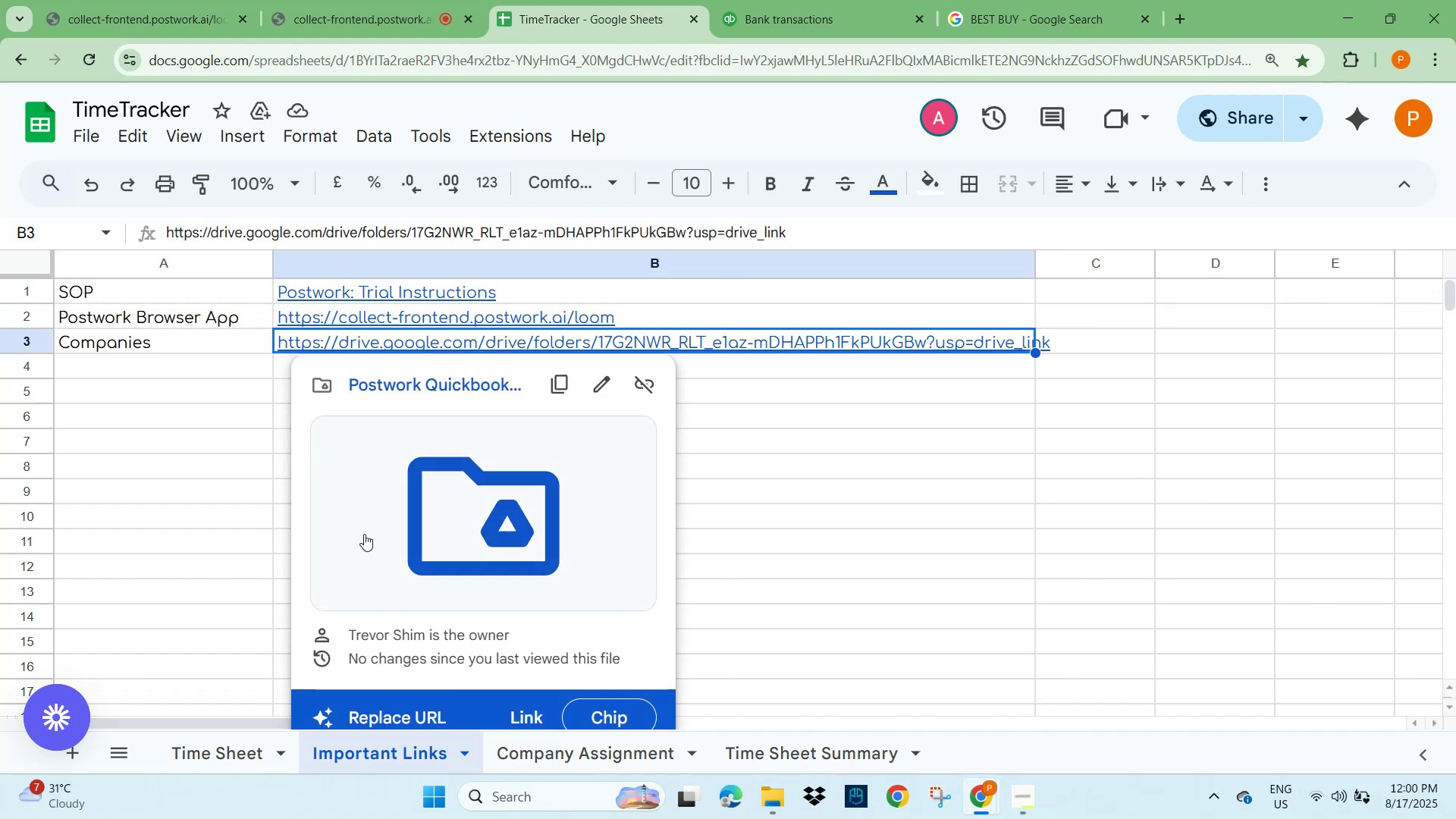 
left_click([416, 378])
 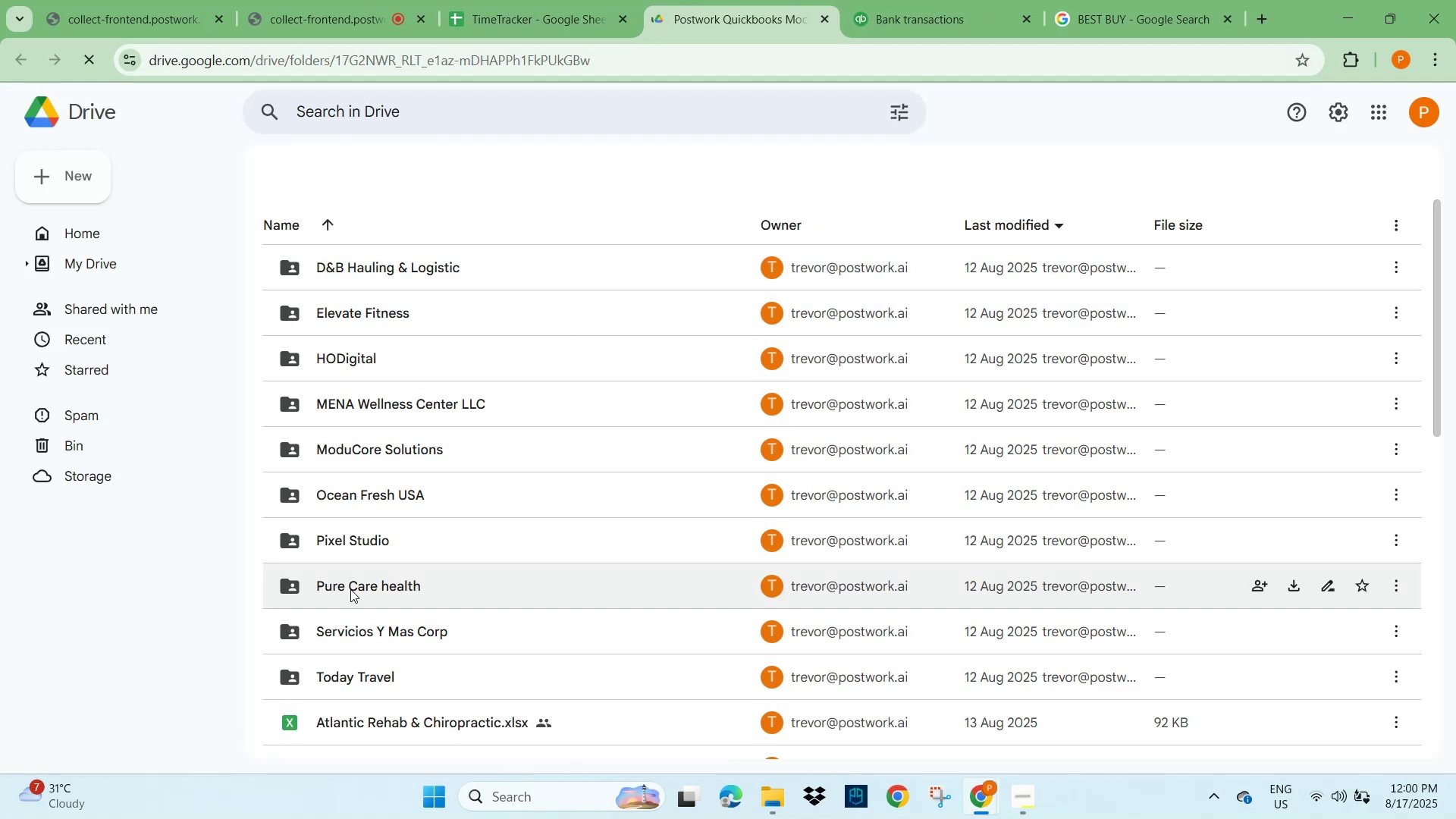 
mouse_move([916, 18])
 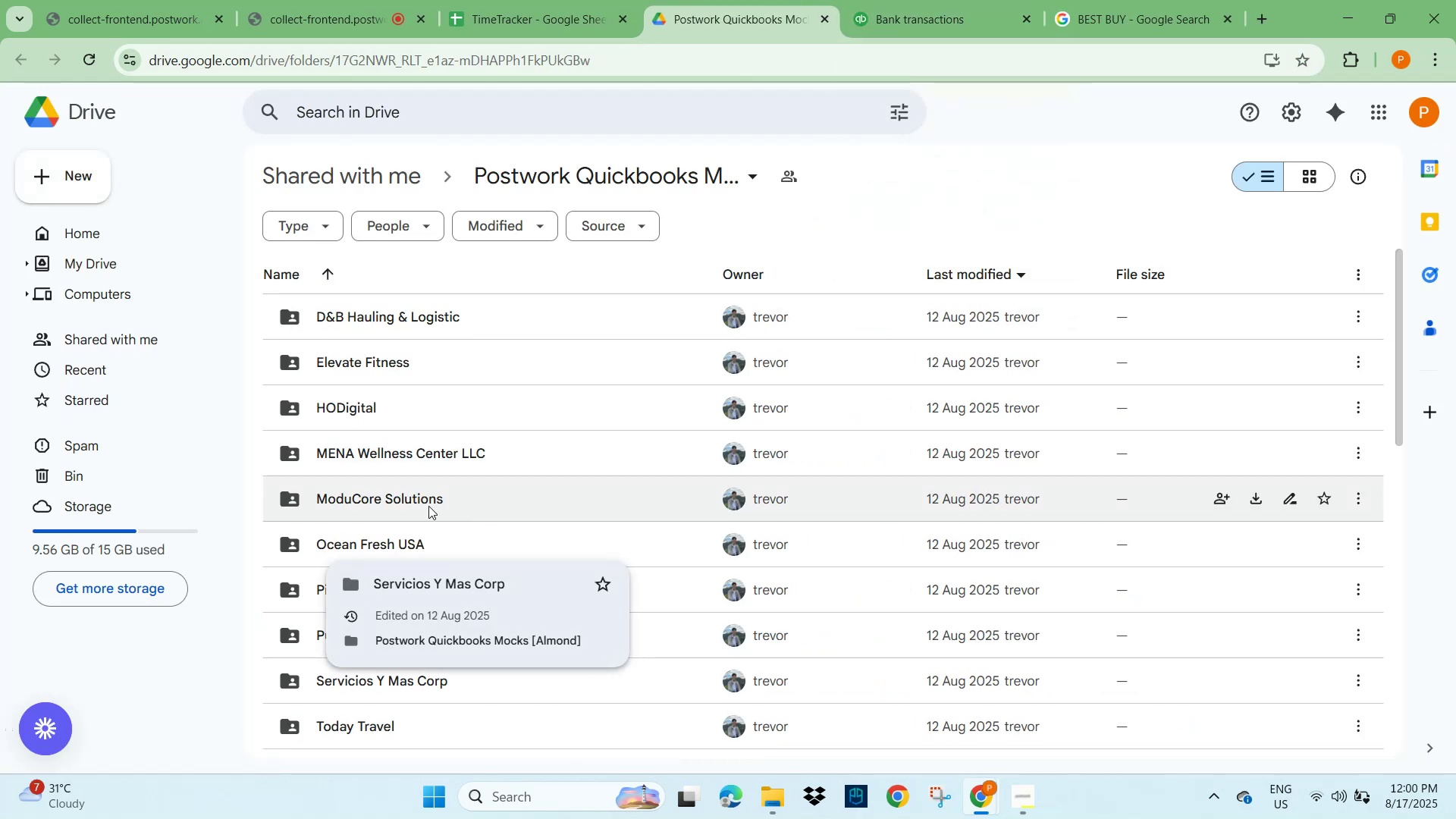 
scroll: coordinate [408, 482], scroll_direction: down, amount: 4.0
 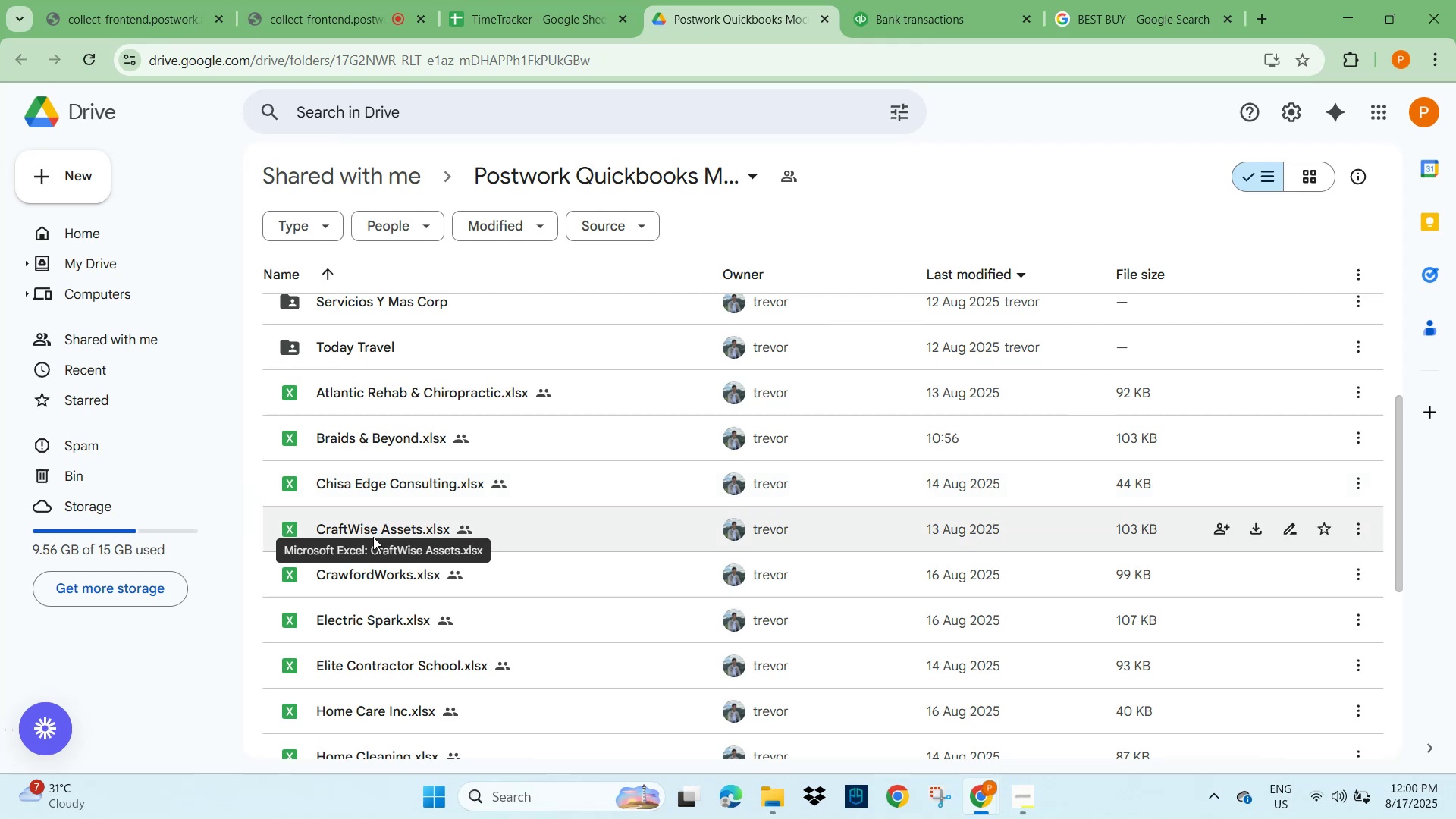 
scroll: coordinate [372, 545], scroll_direction: up, amount: 1.0
 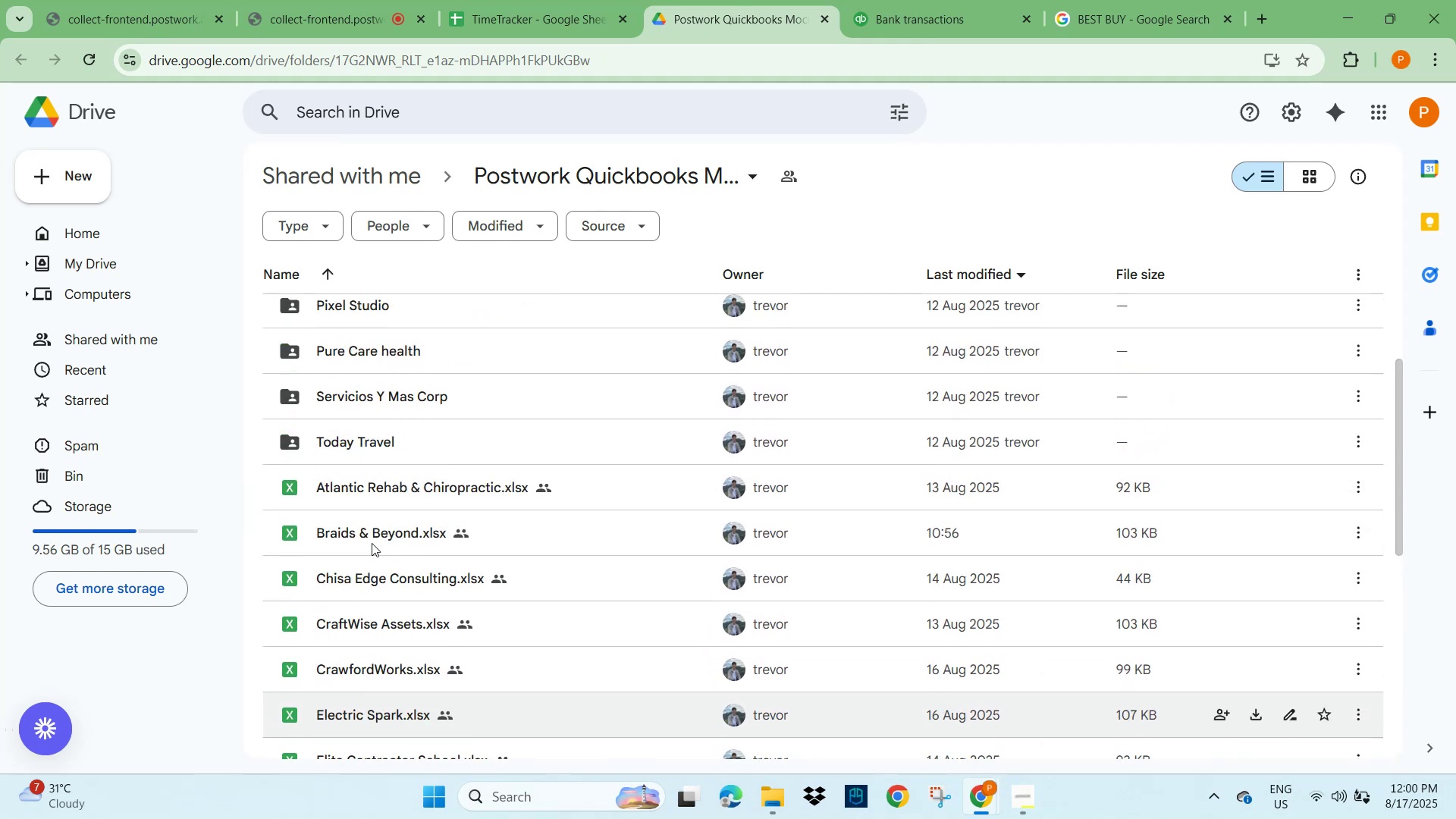 
scroll: coordinate [372, 538], scroll_direction: down, amount: 6.0
 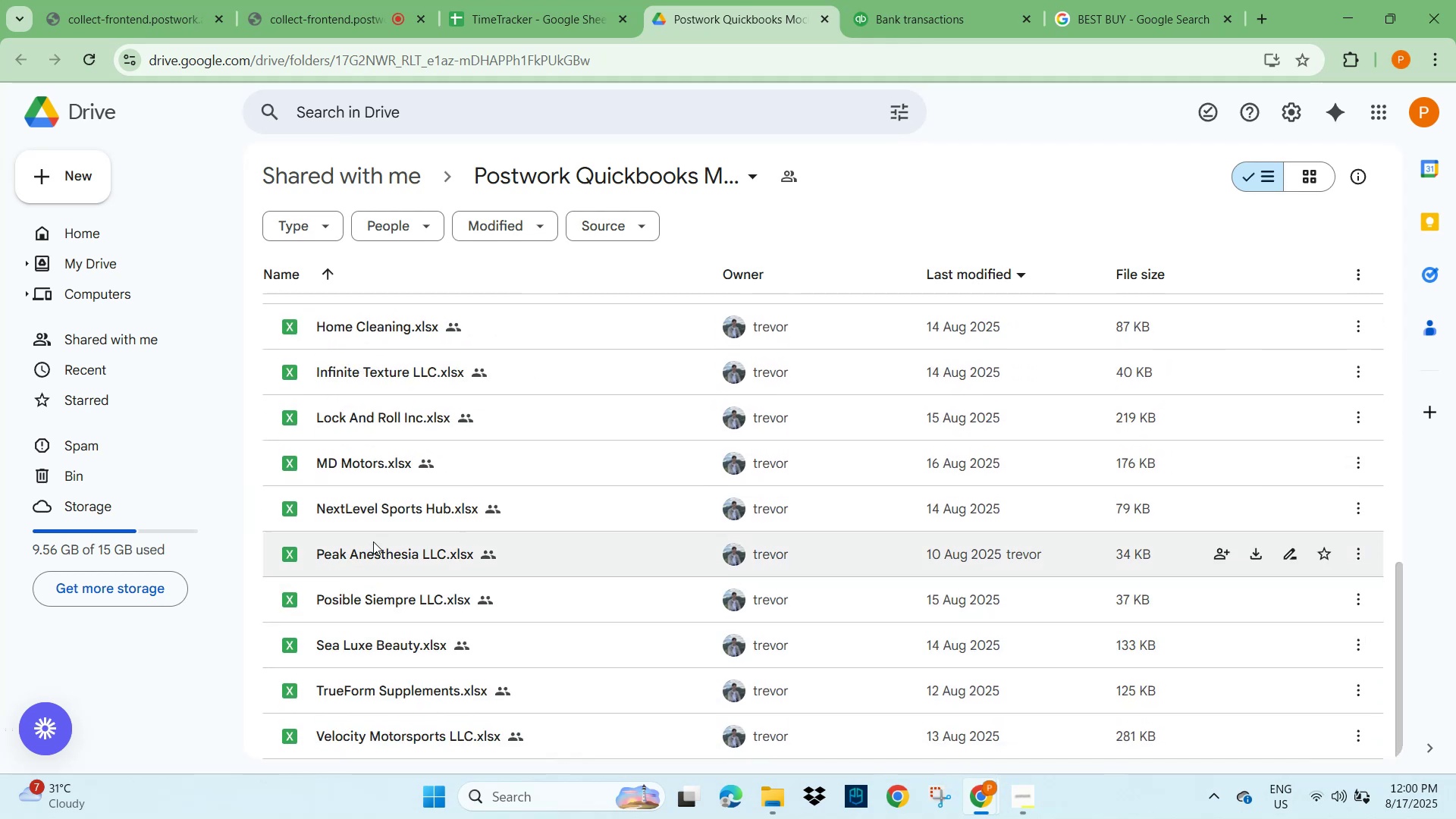 
double_click([381, 512])
 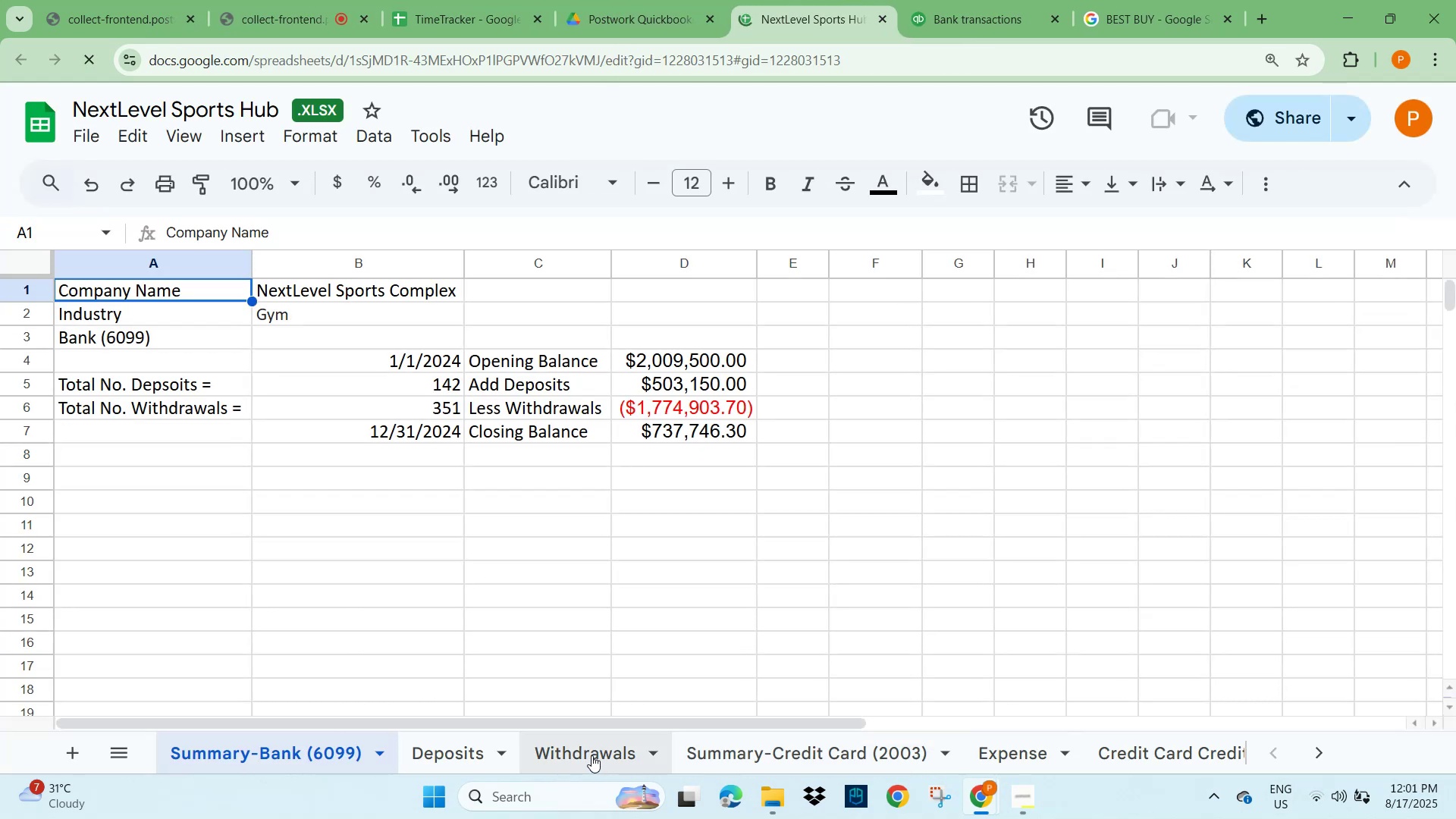 
wait(8.24)
 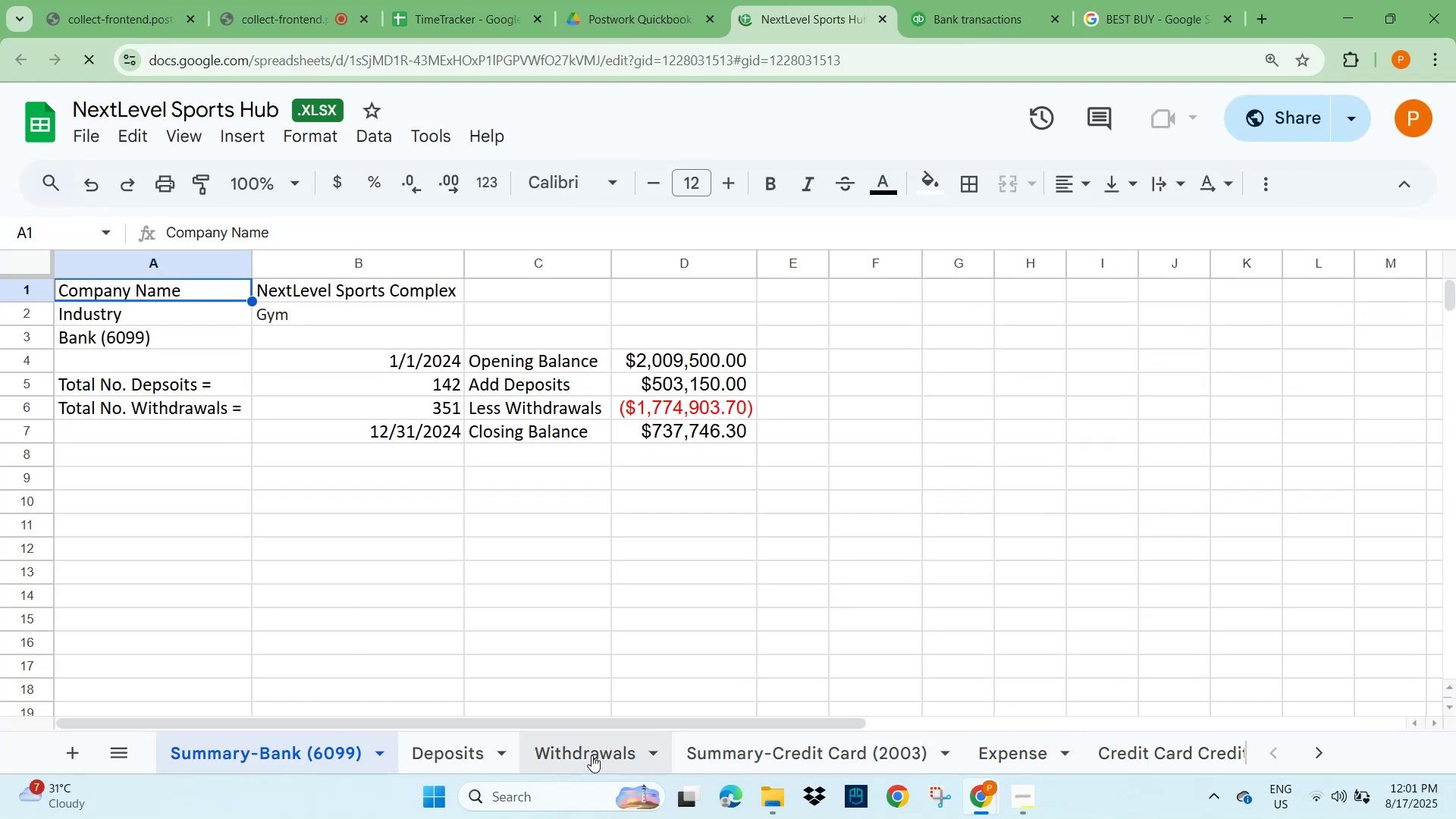 
left_click([806, 24])
 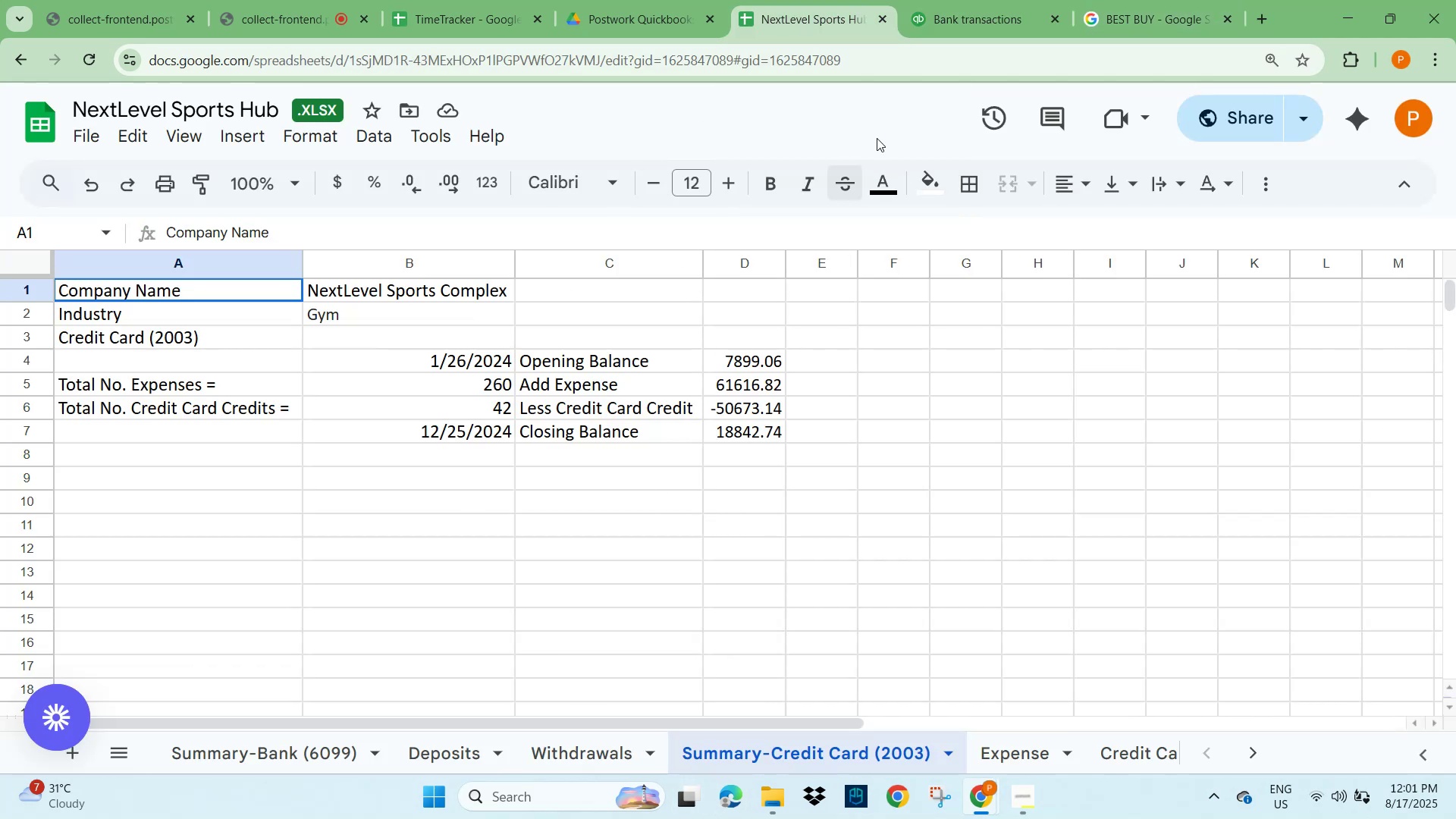 
left_click([969, 17])
 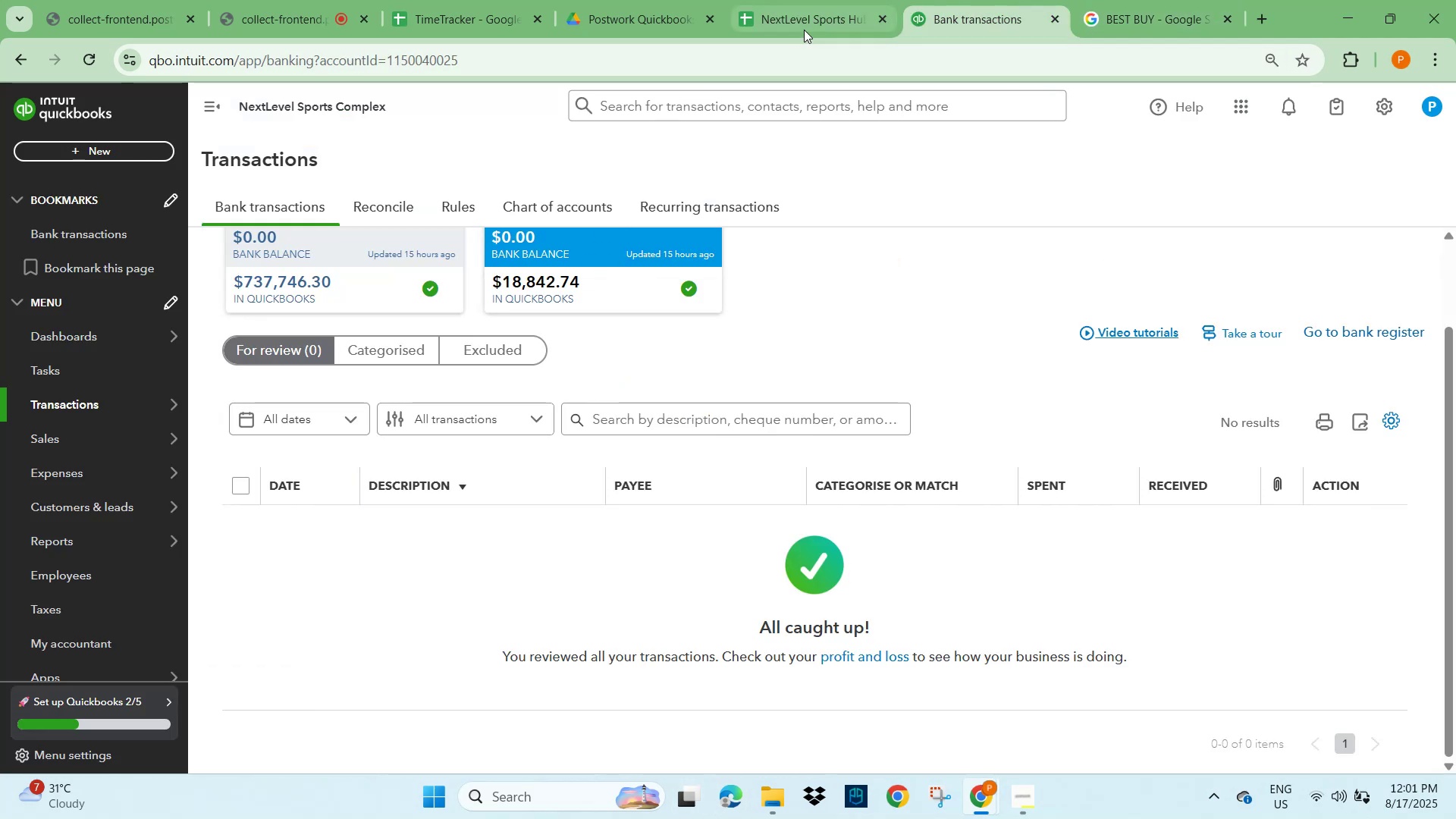 
left_click([807, 22])
 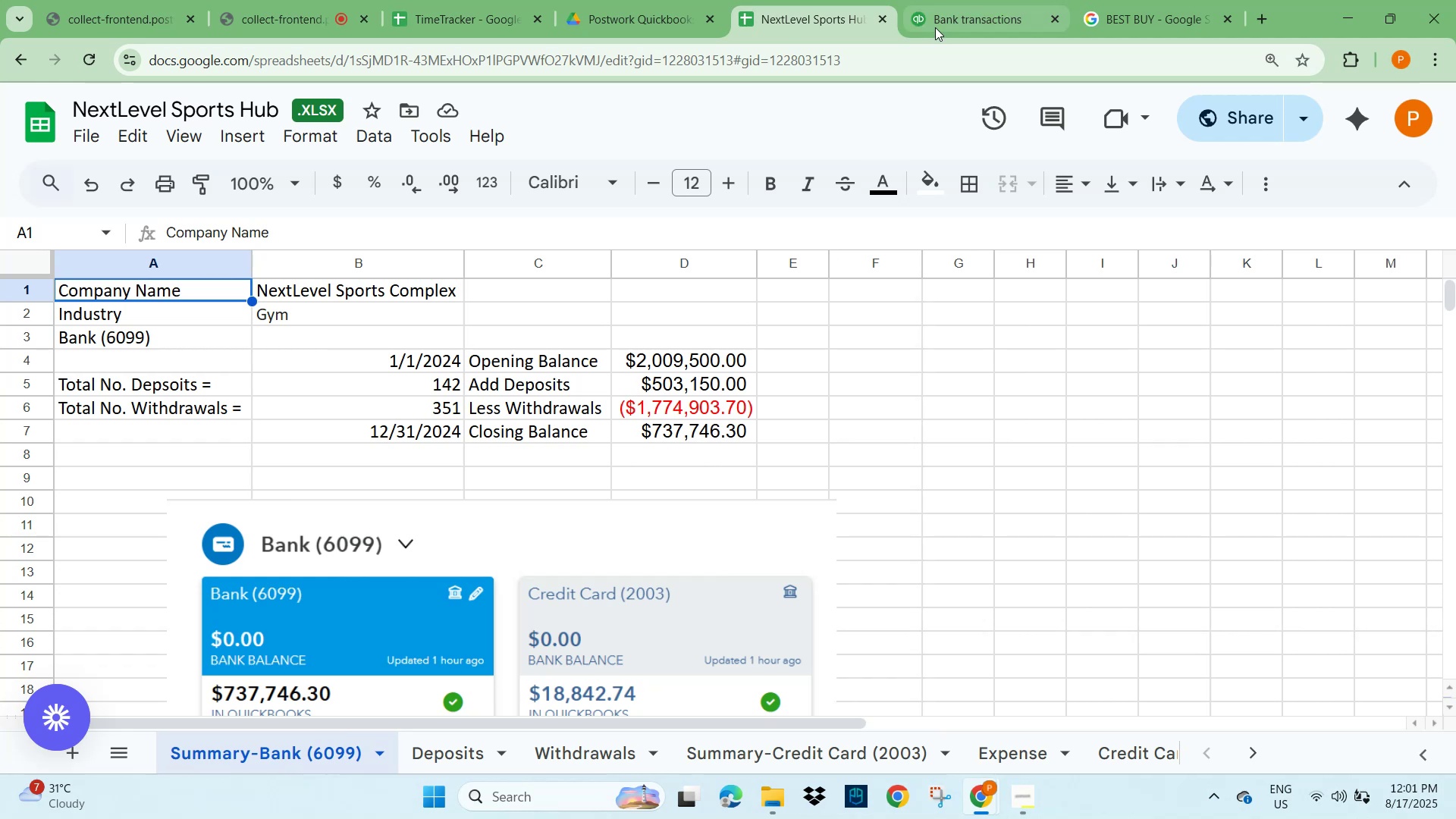 
wait(5.87)
 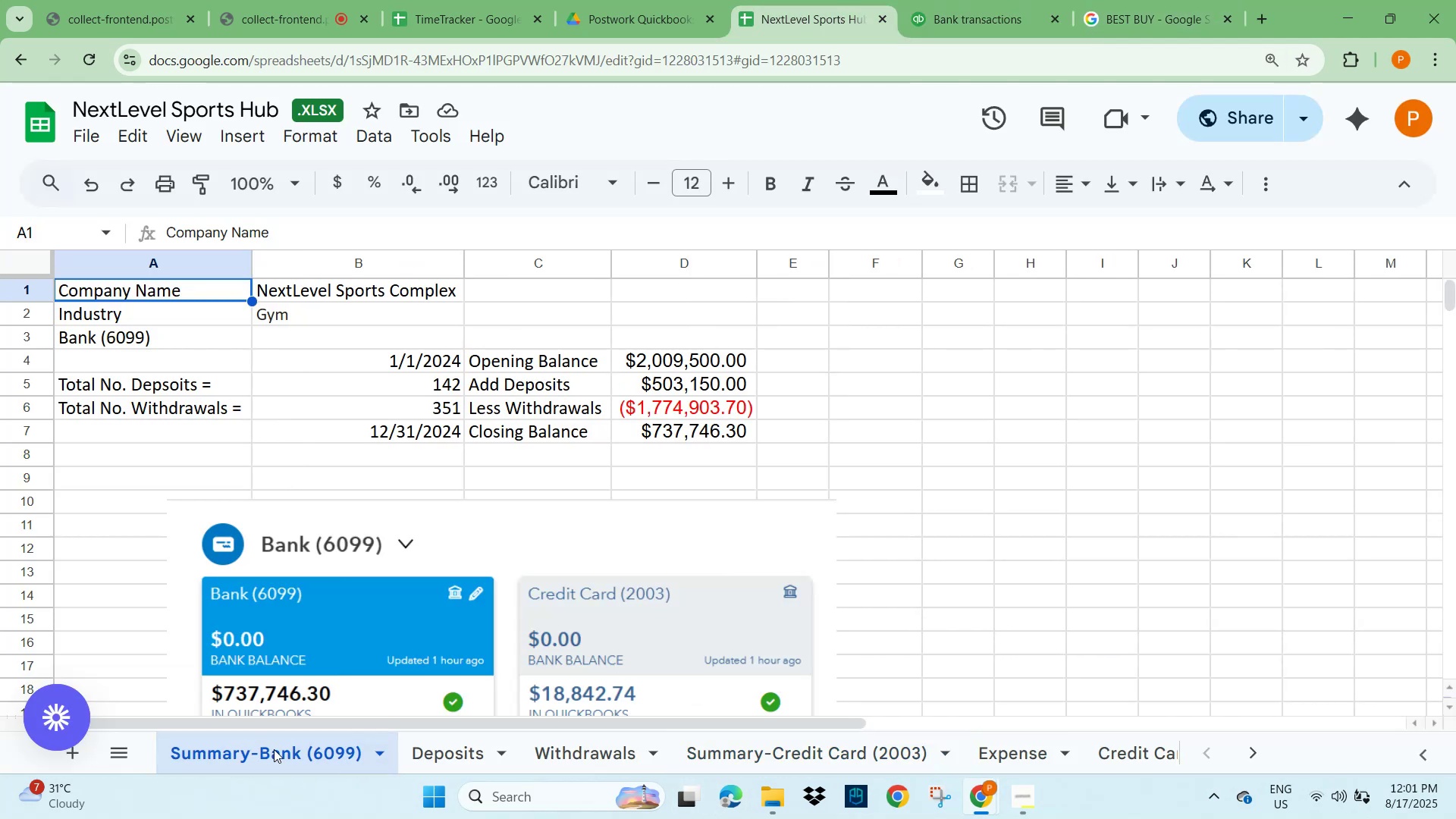 
left_click([968, 13])
 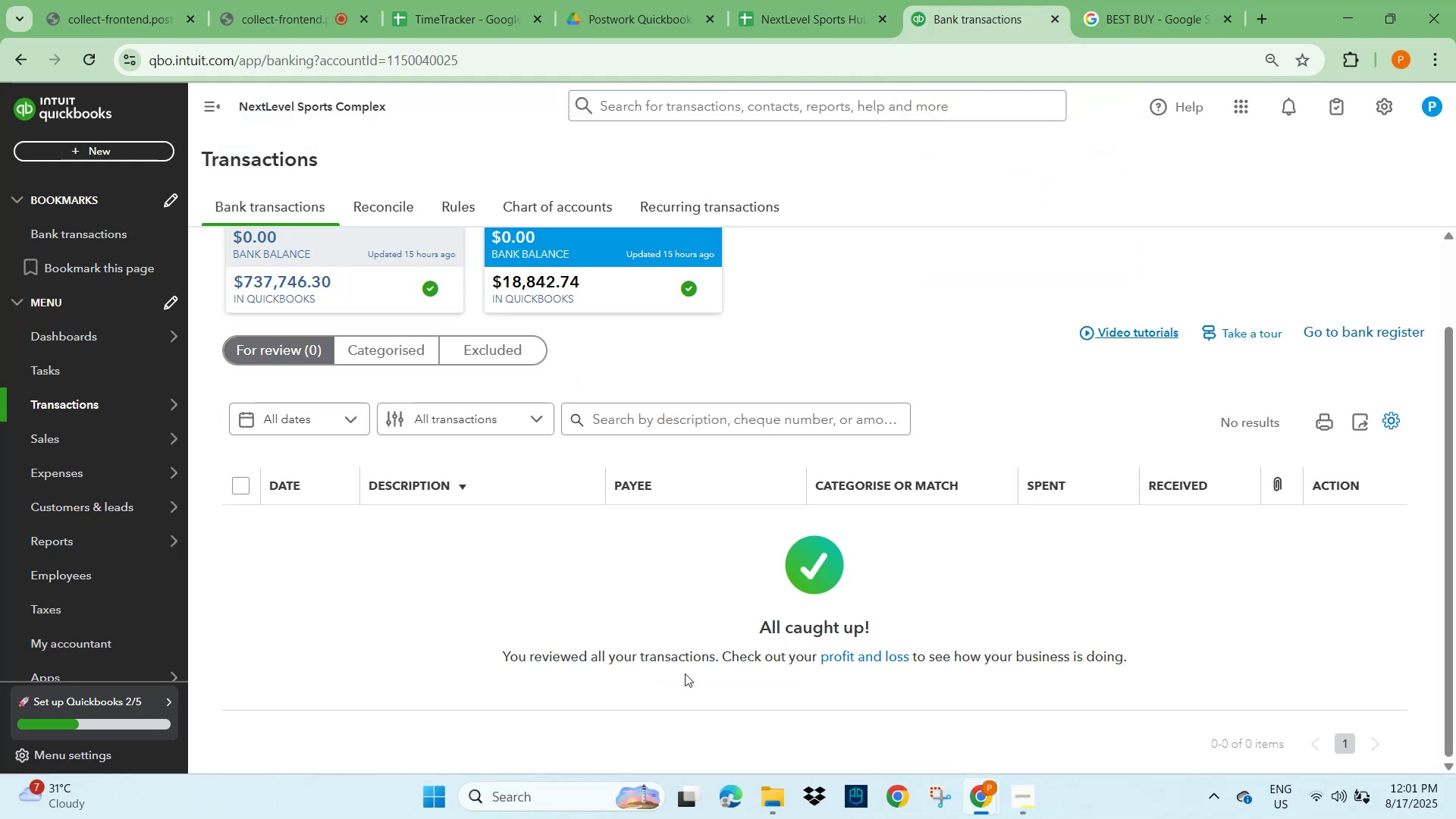 
scroll: coordinate [491, 440], scroll_direction: up, amount: 5.0
 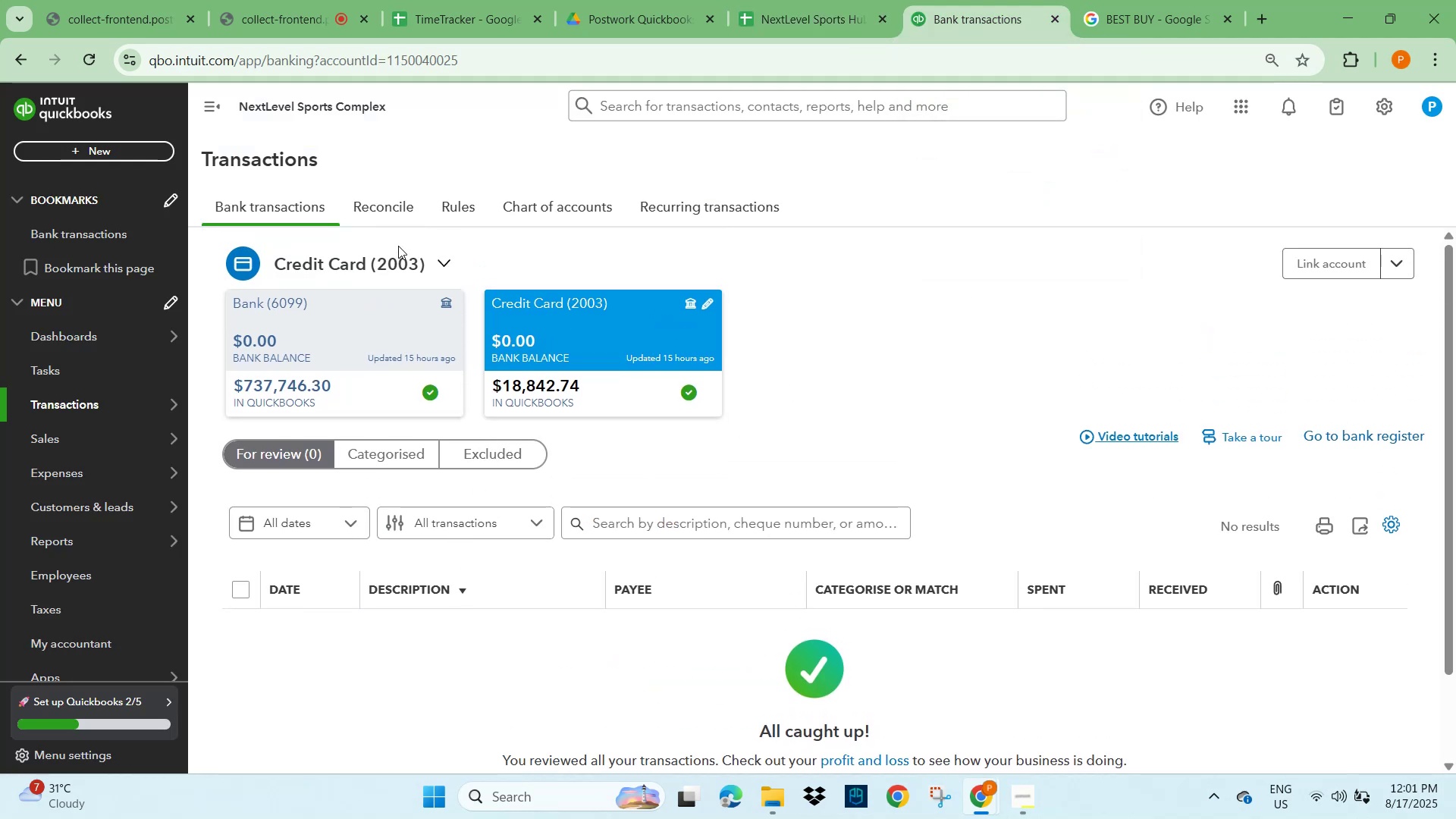 
left_click([393, 206])
 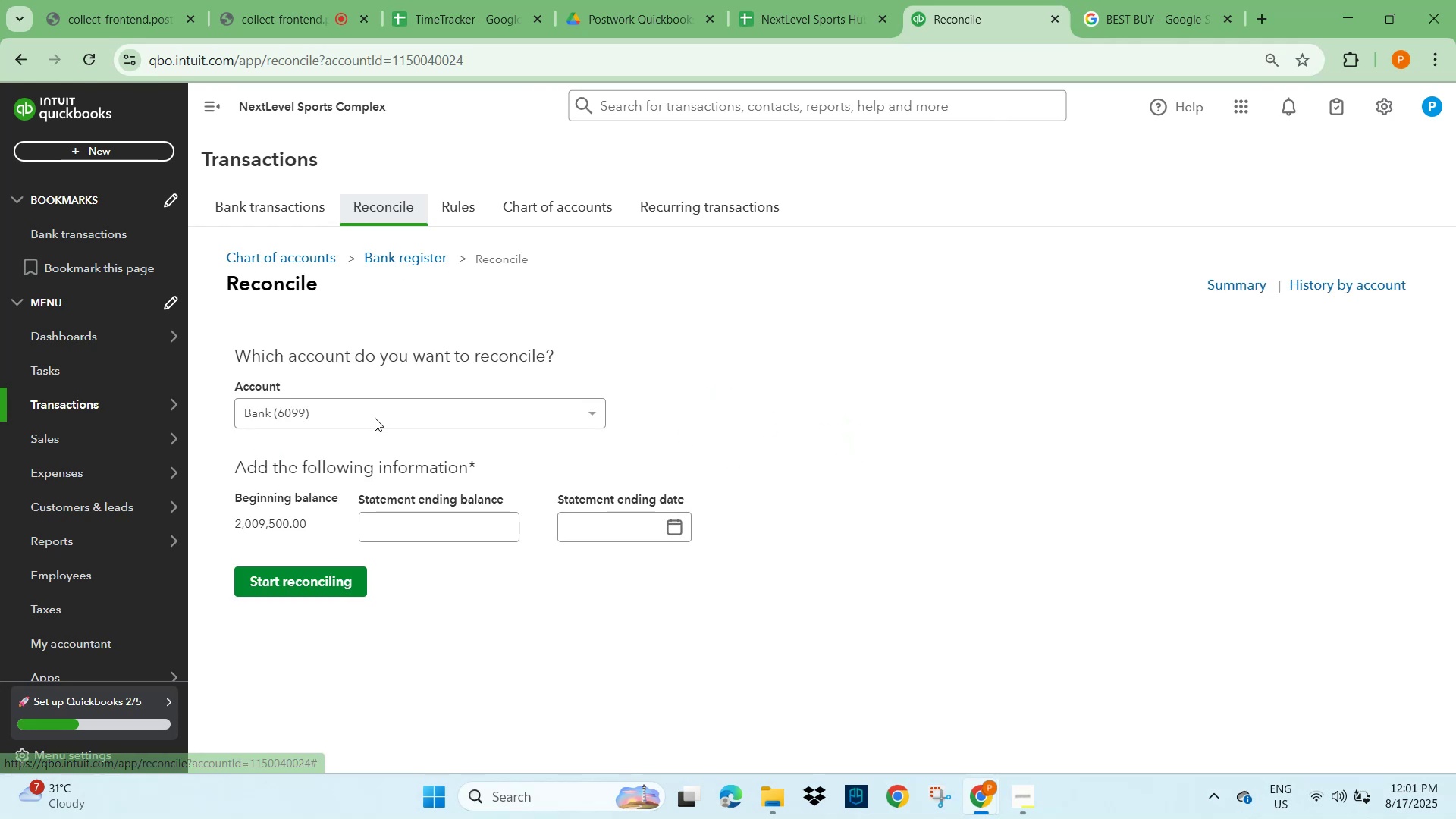 
wait(5.33)
 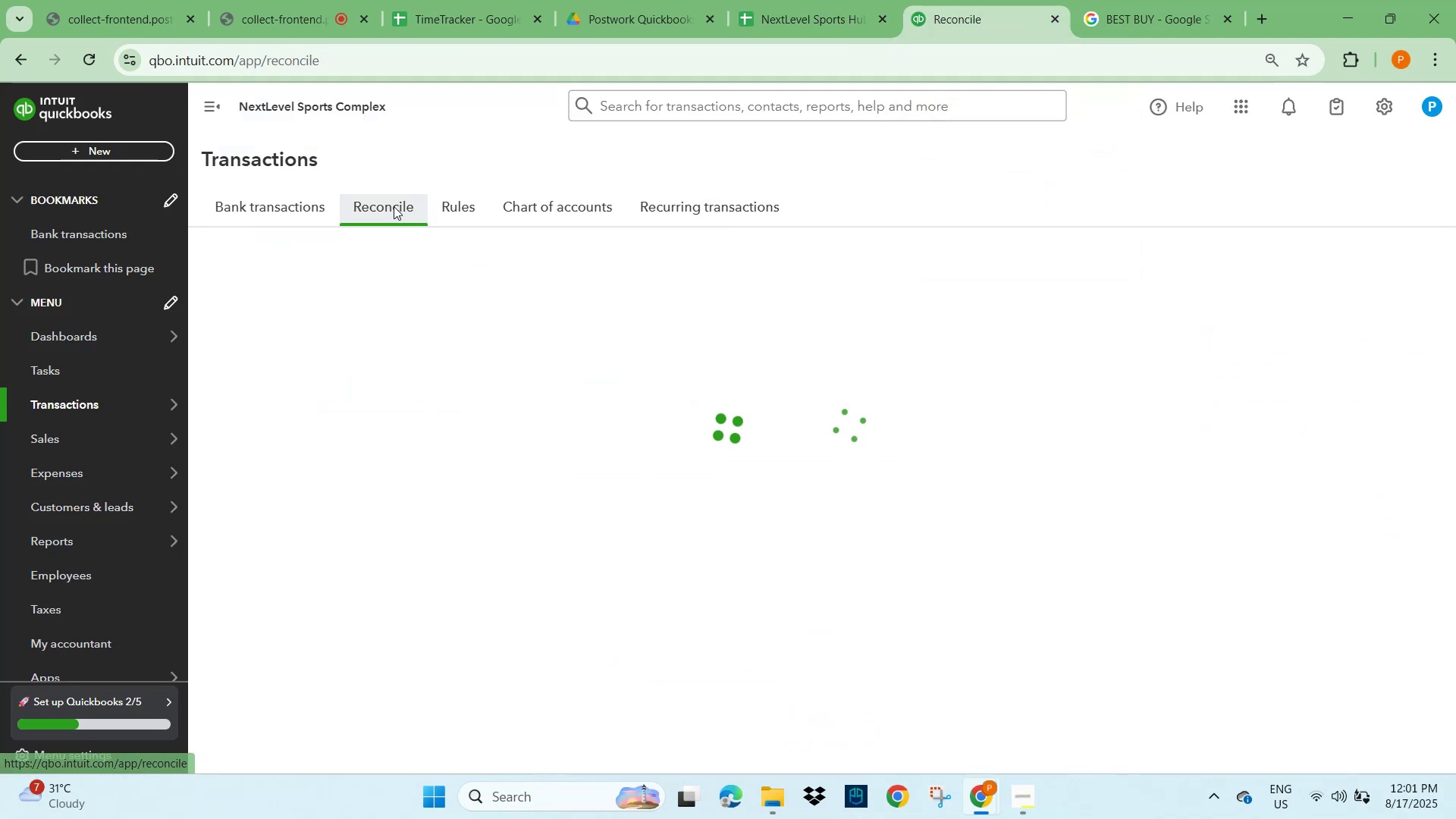 
mouse_move([394, 509])
 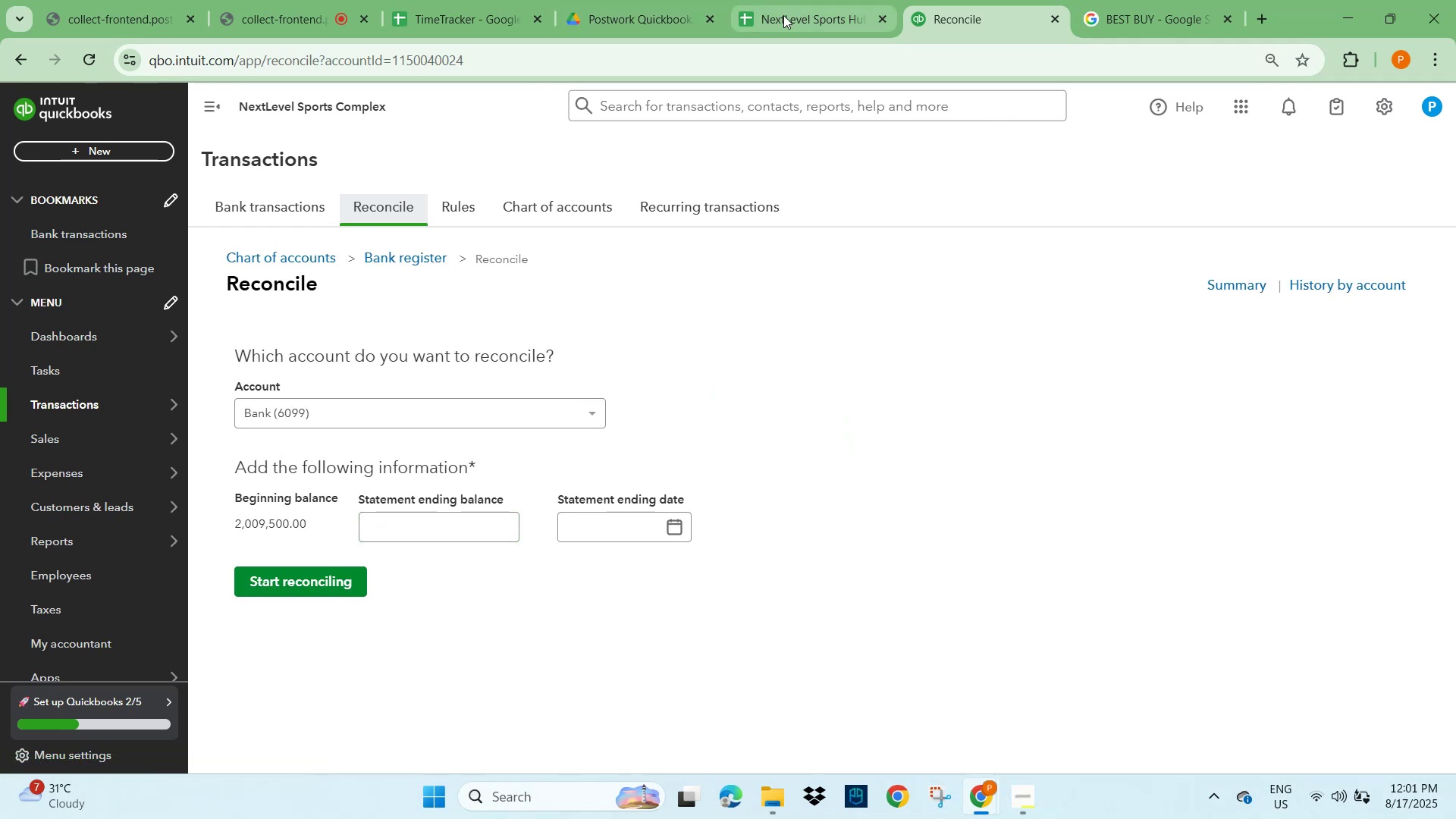 
left_click([783, 15])
 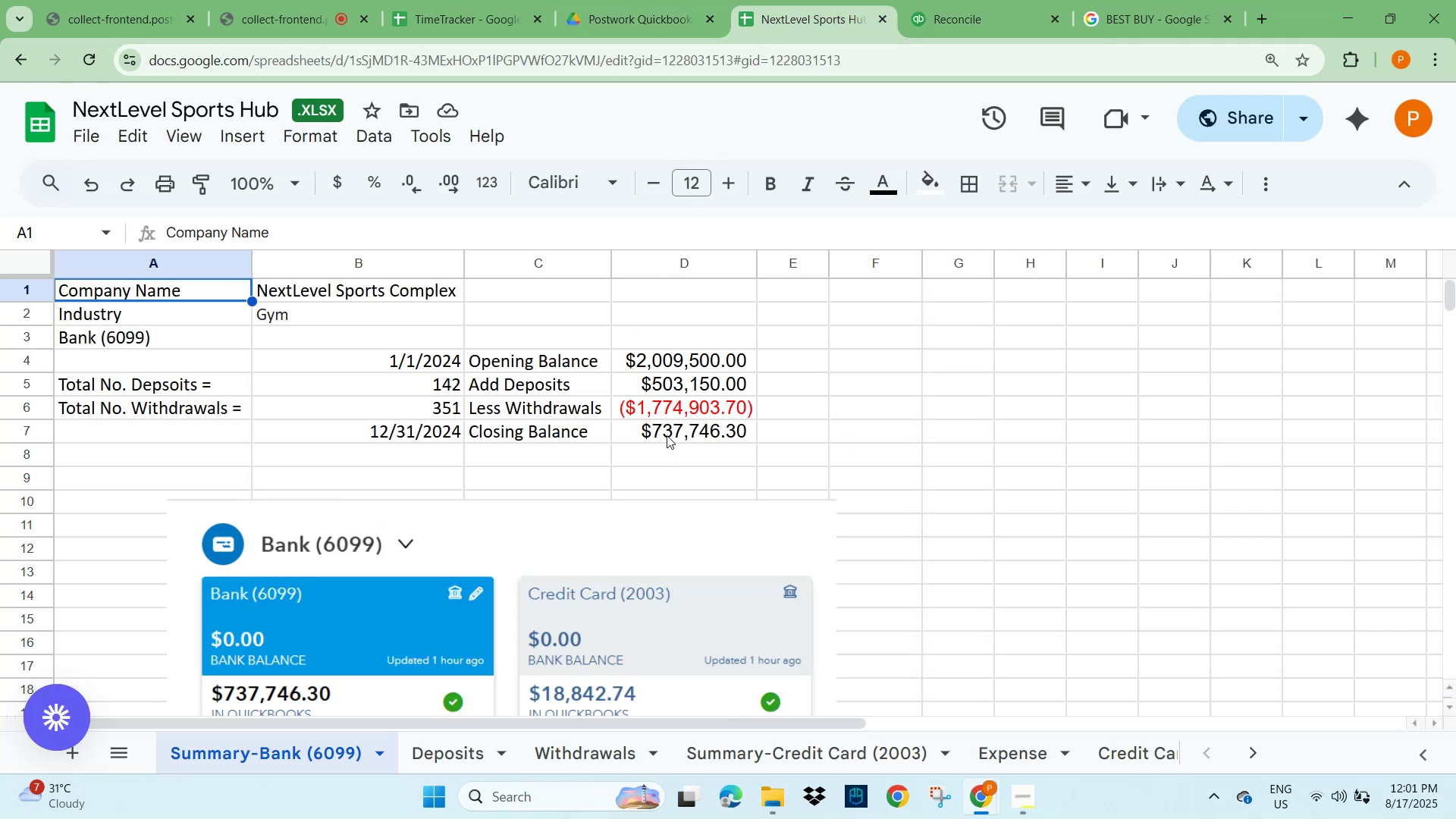 
left_click([667, 434])
 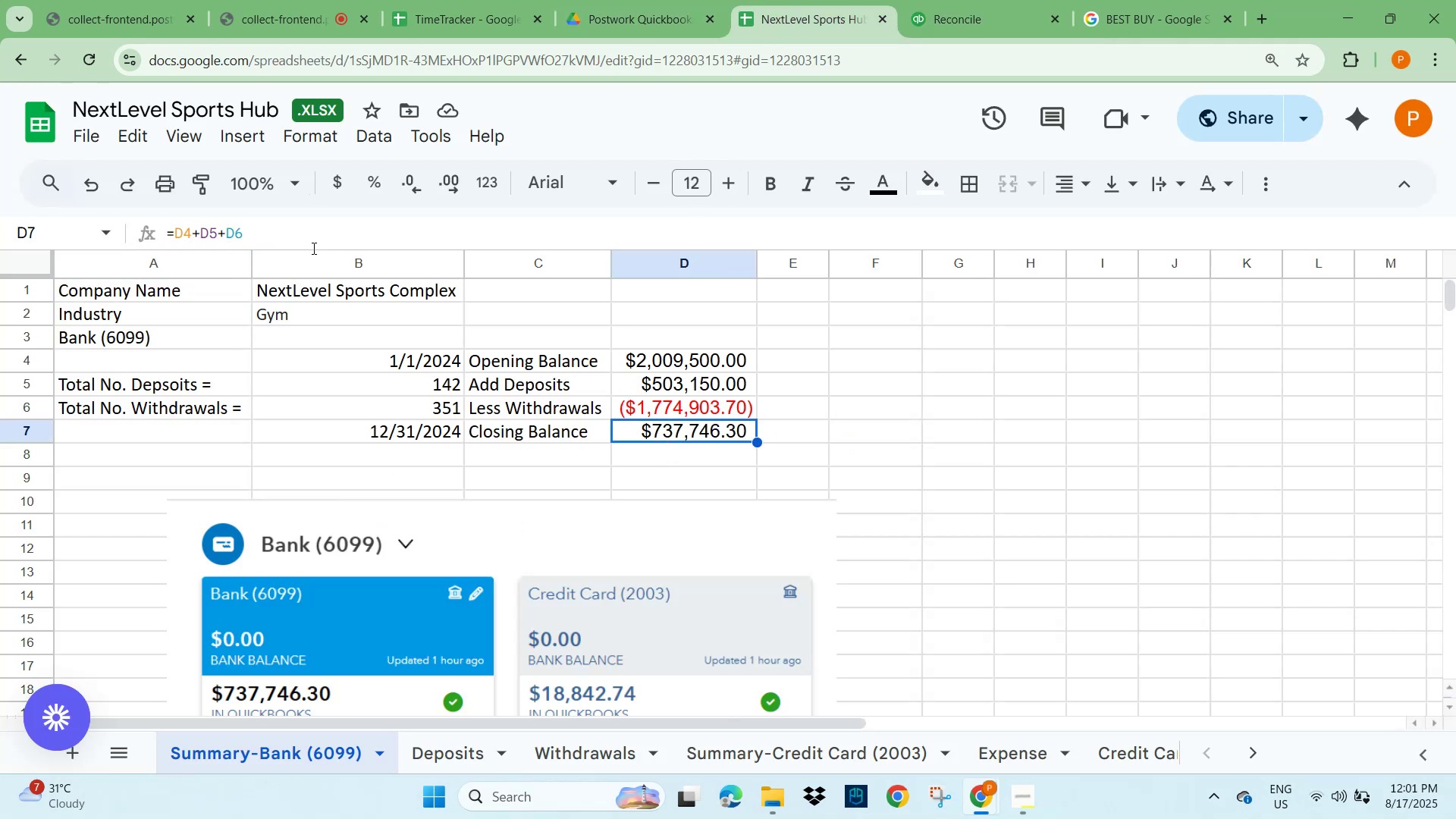 
left_click([1008, 437])
 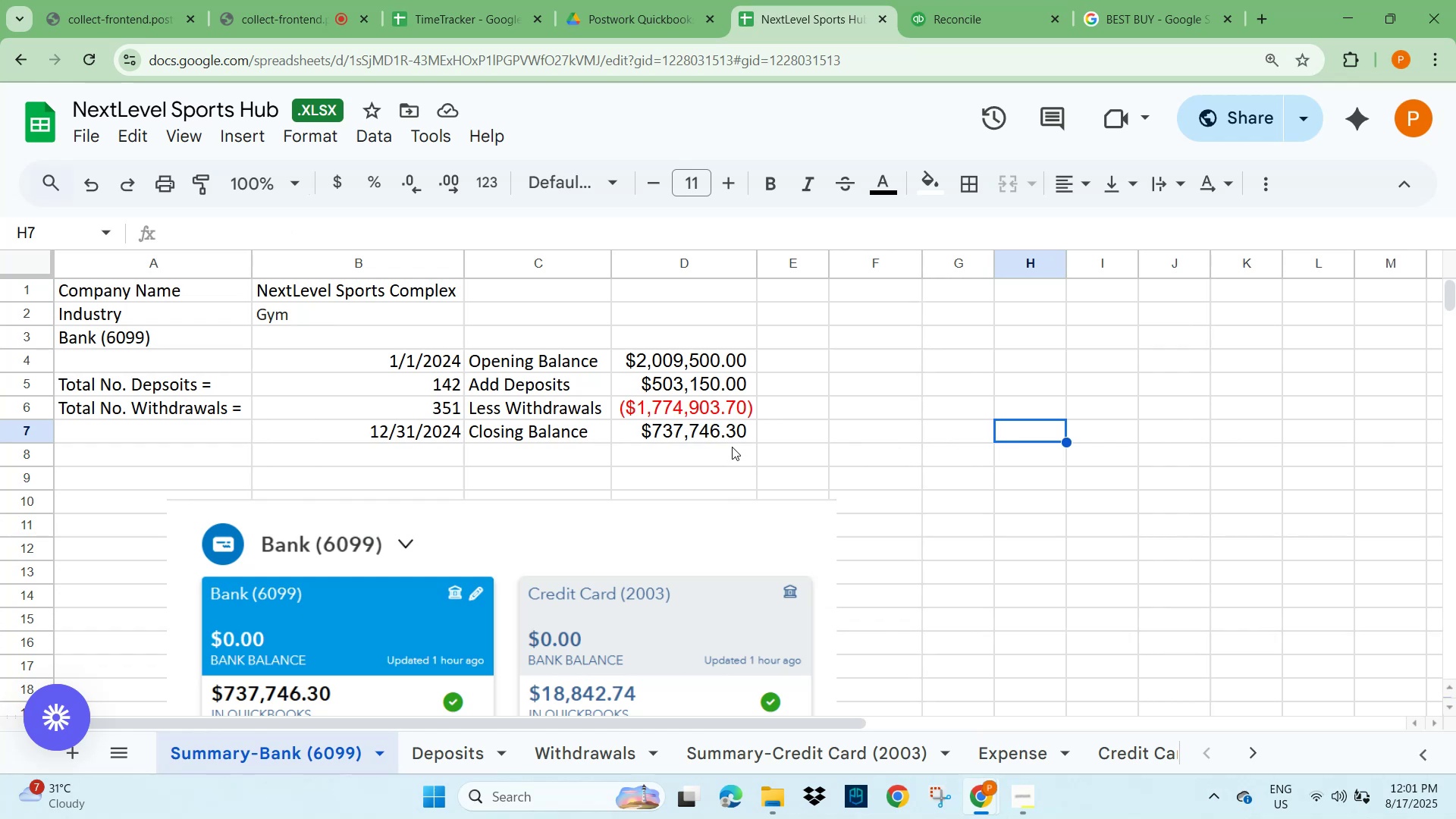 
left_click([722, 439])
 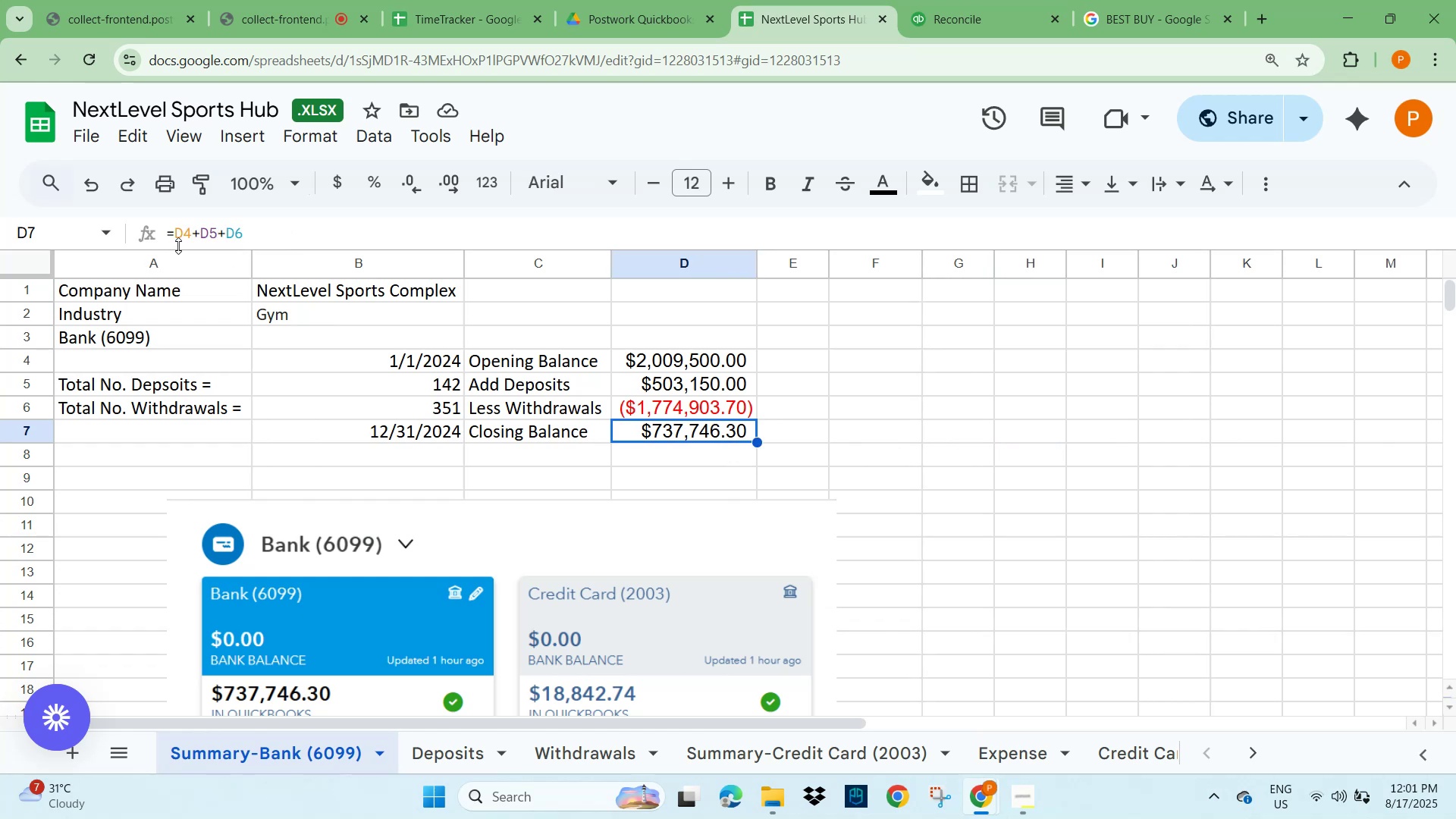 
key(Control+C)
 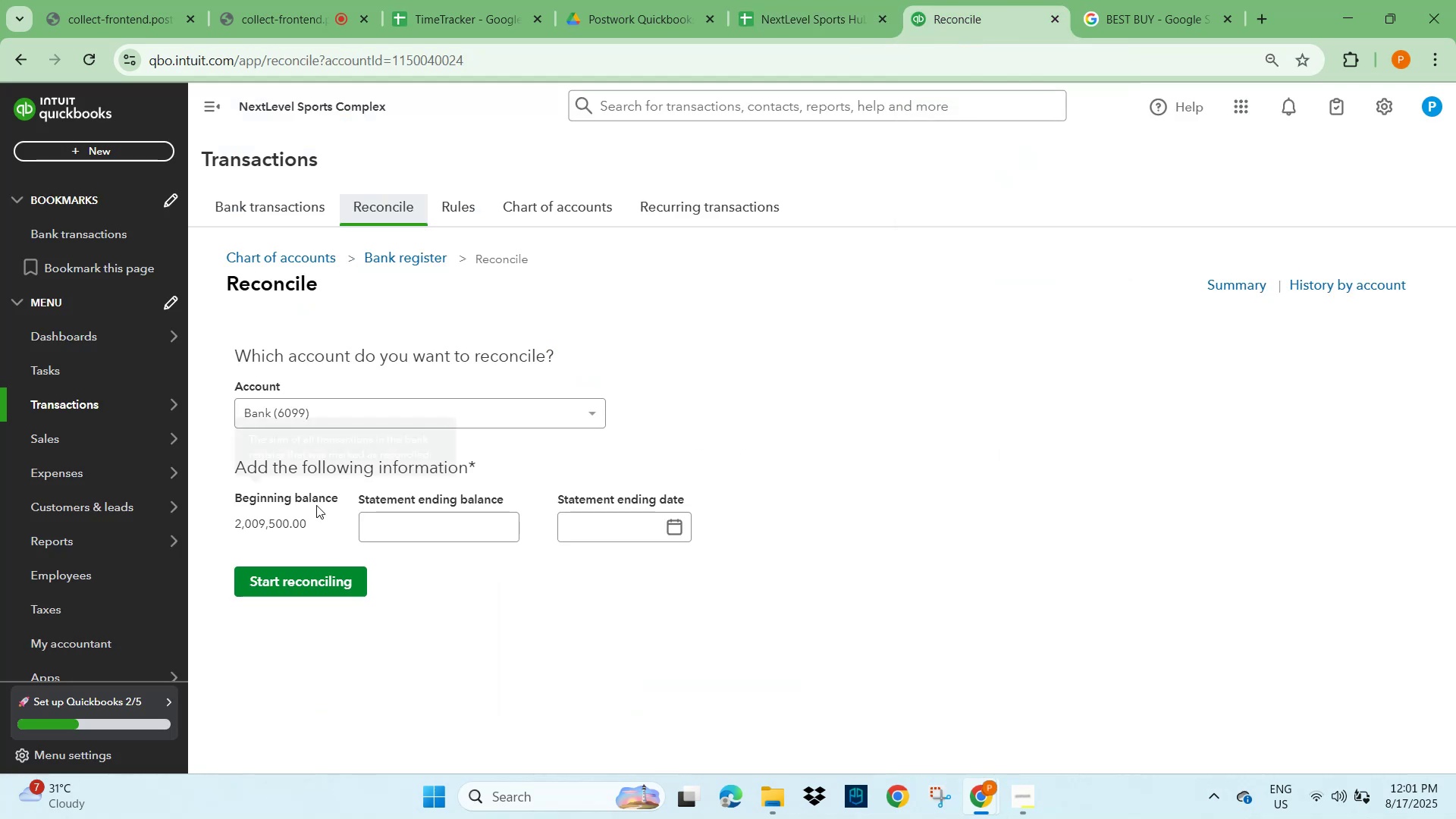 
left_click([396, 525])
 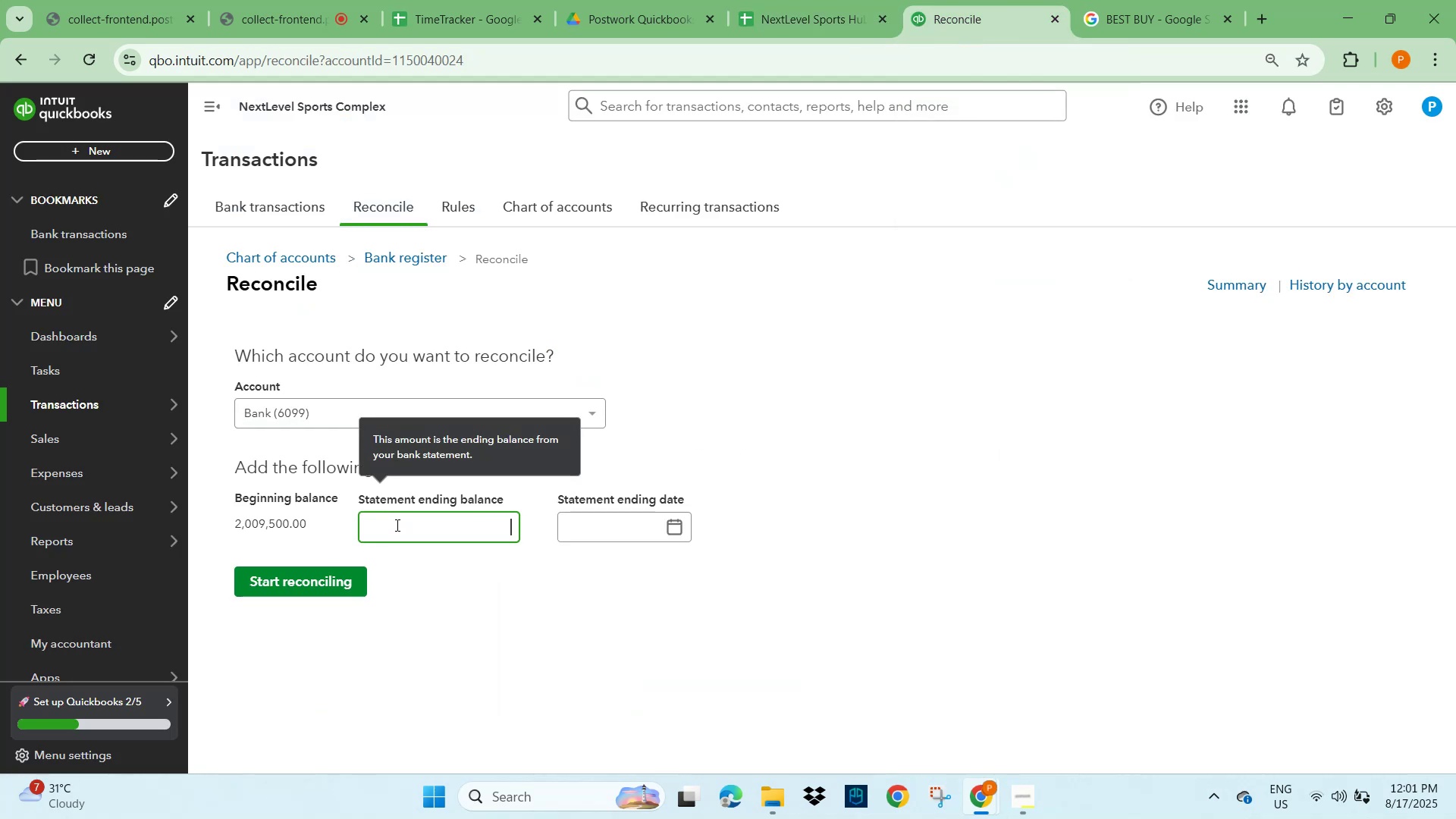 
key(Control+V)
 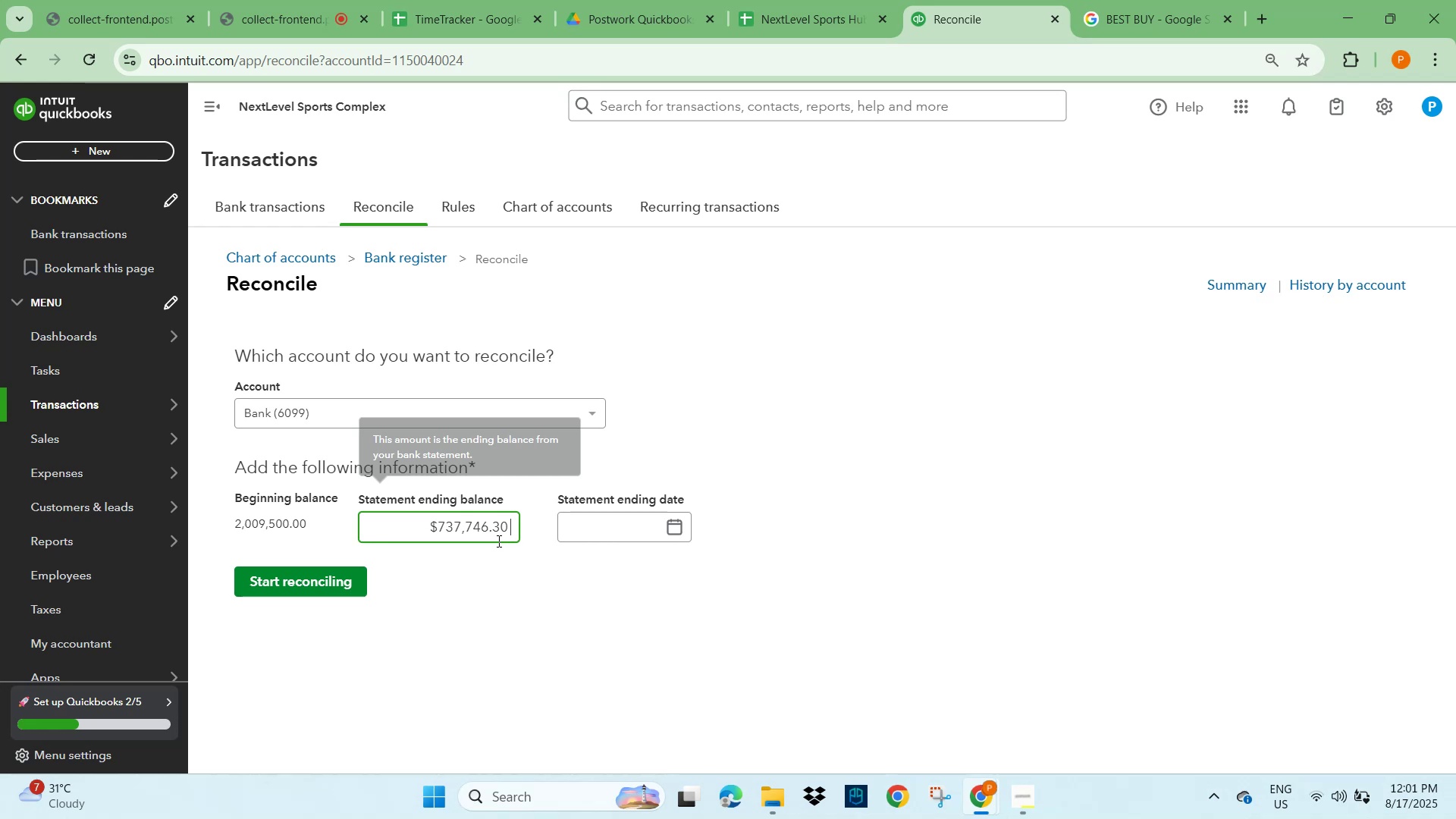 
left_click([437, 529])
 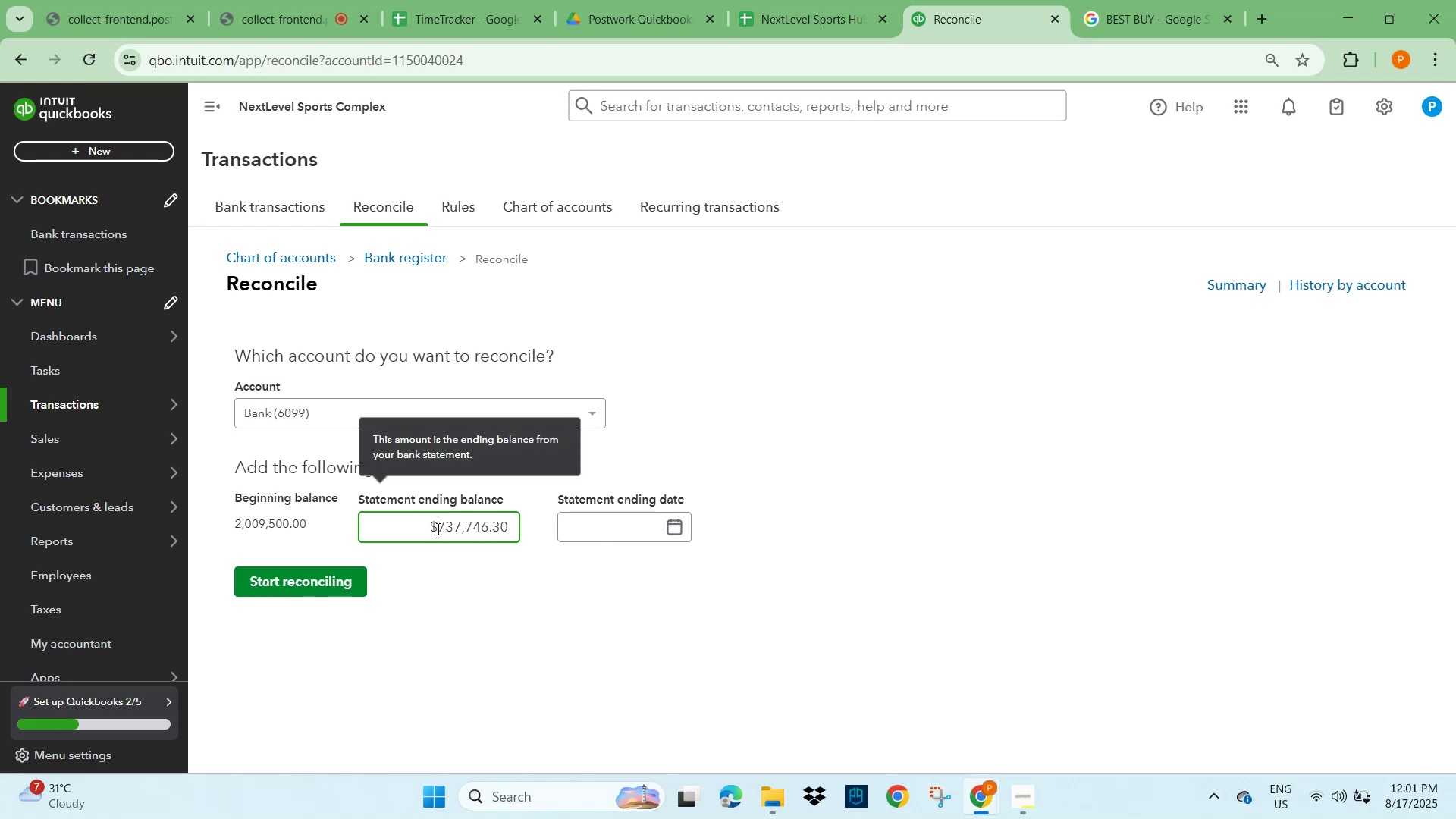 
key(Backspace)
 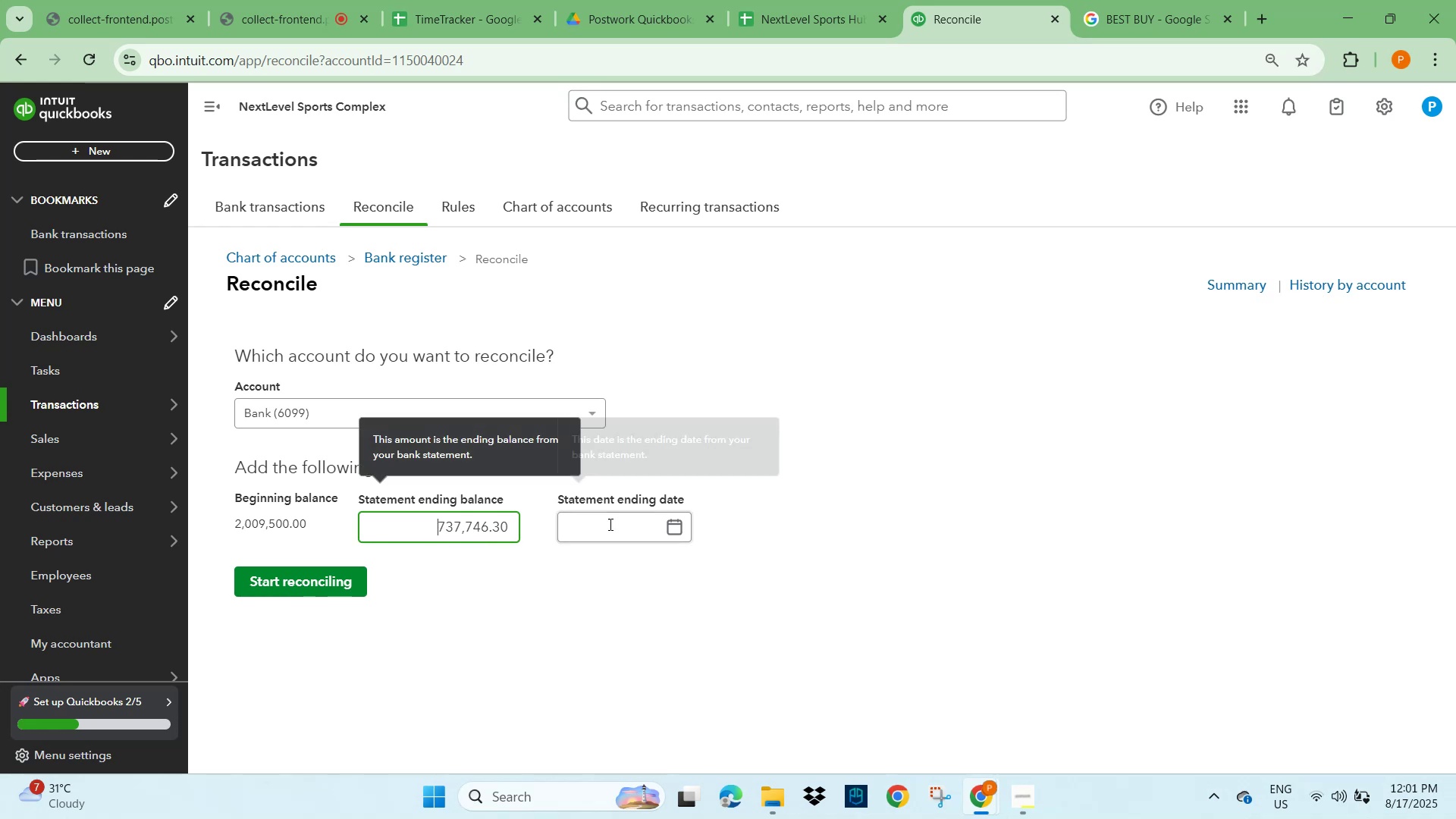 
mouse_move([644, 535])
 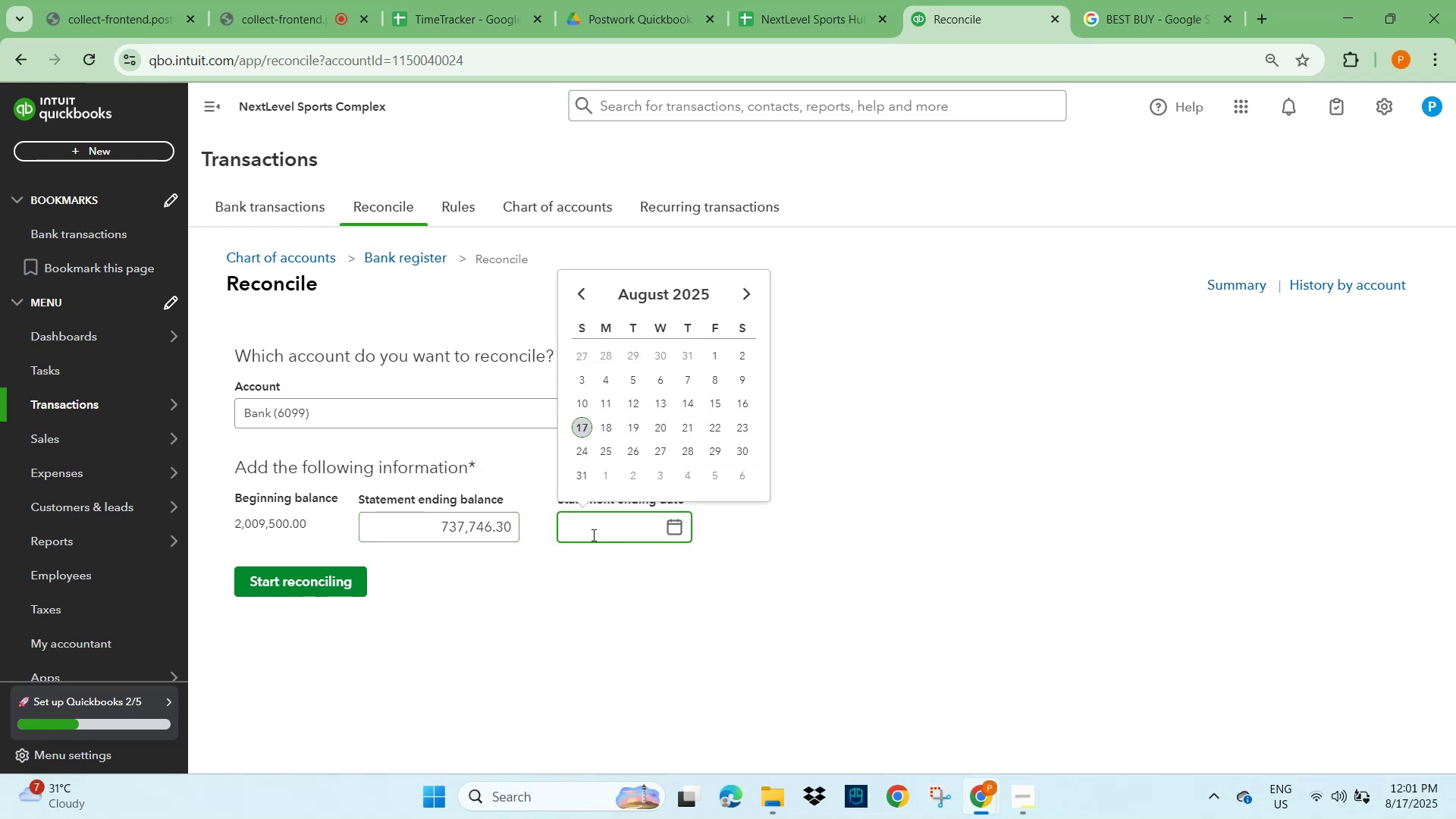 
left_click([592, 535])
 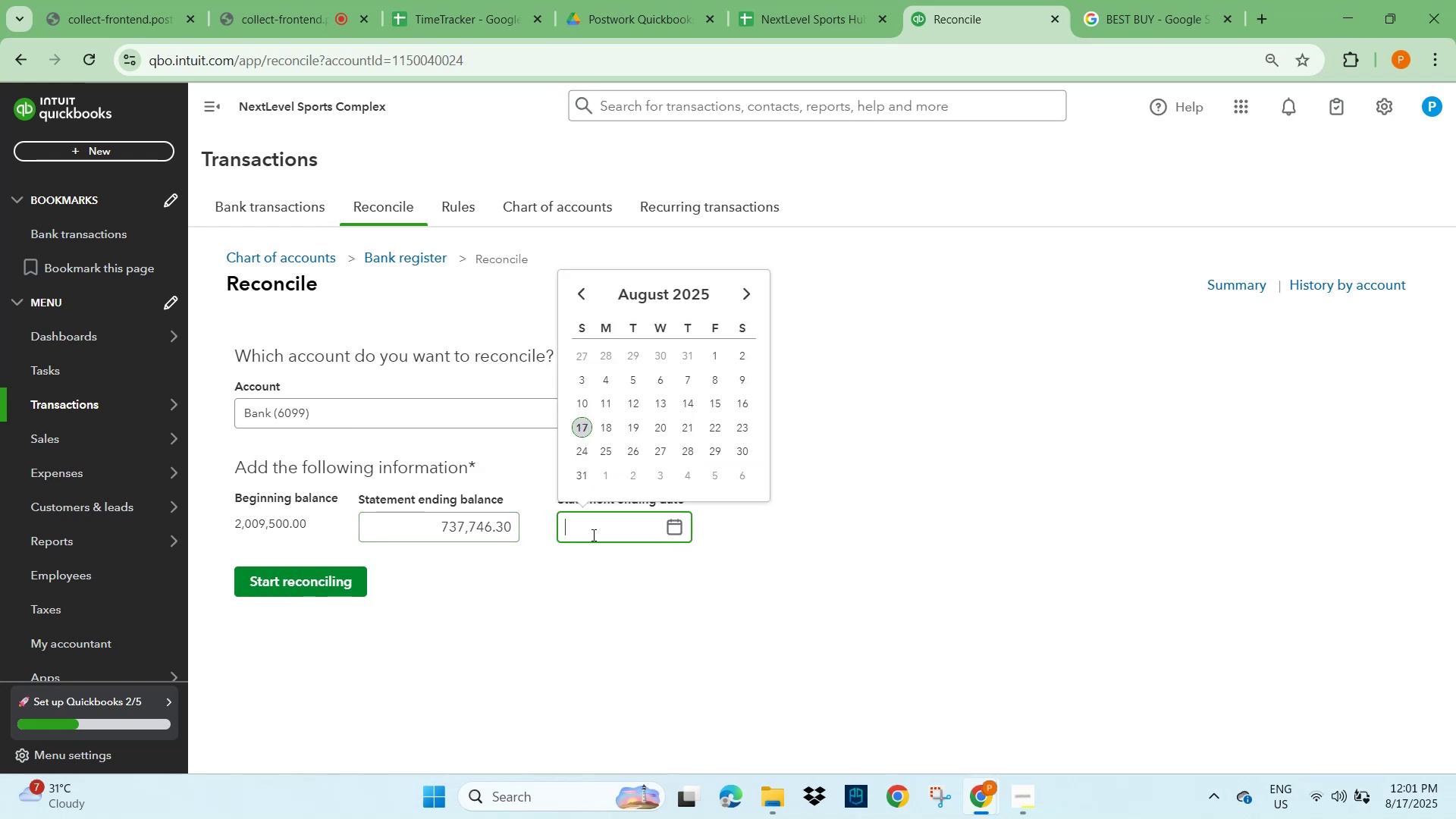 
key(Numpad1)
 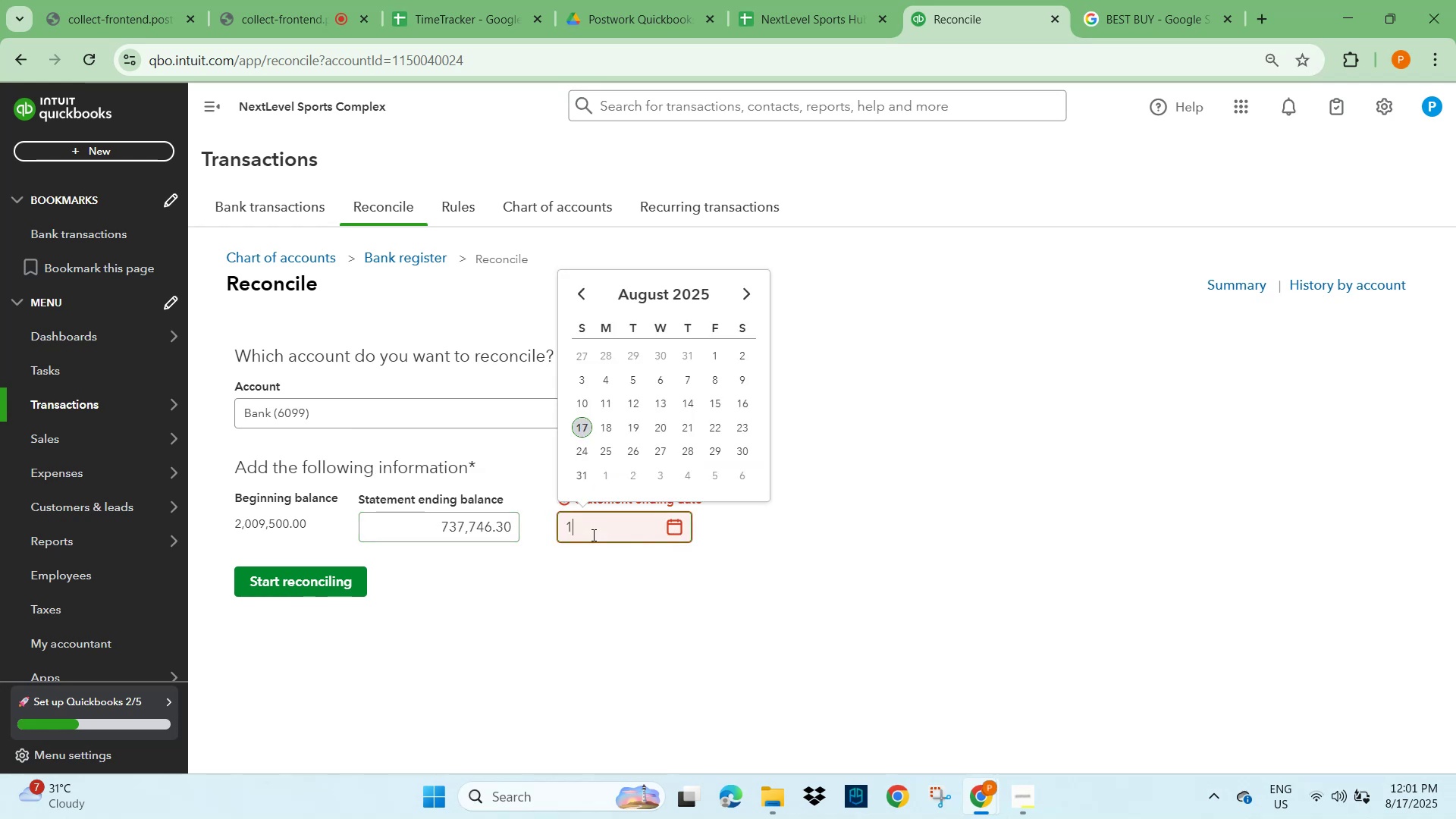 
key(Numpad2)
 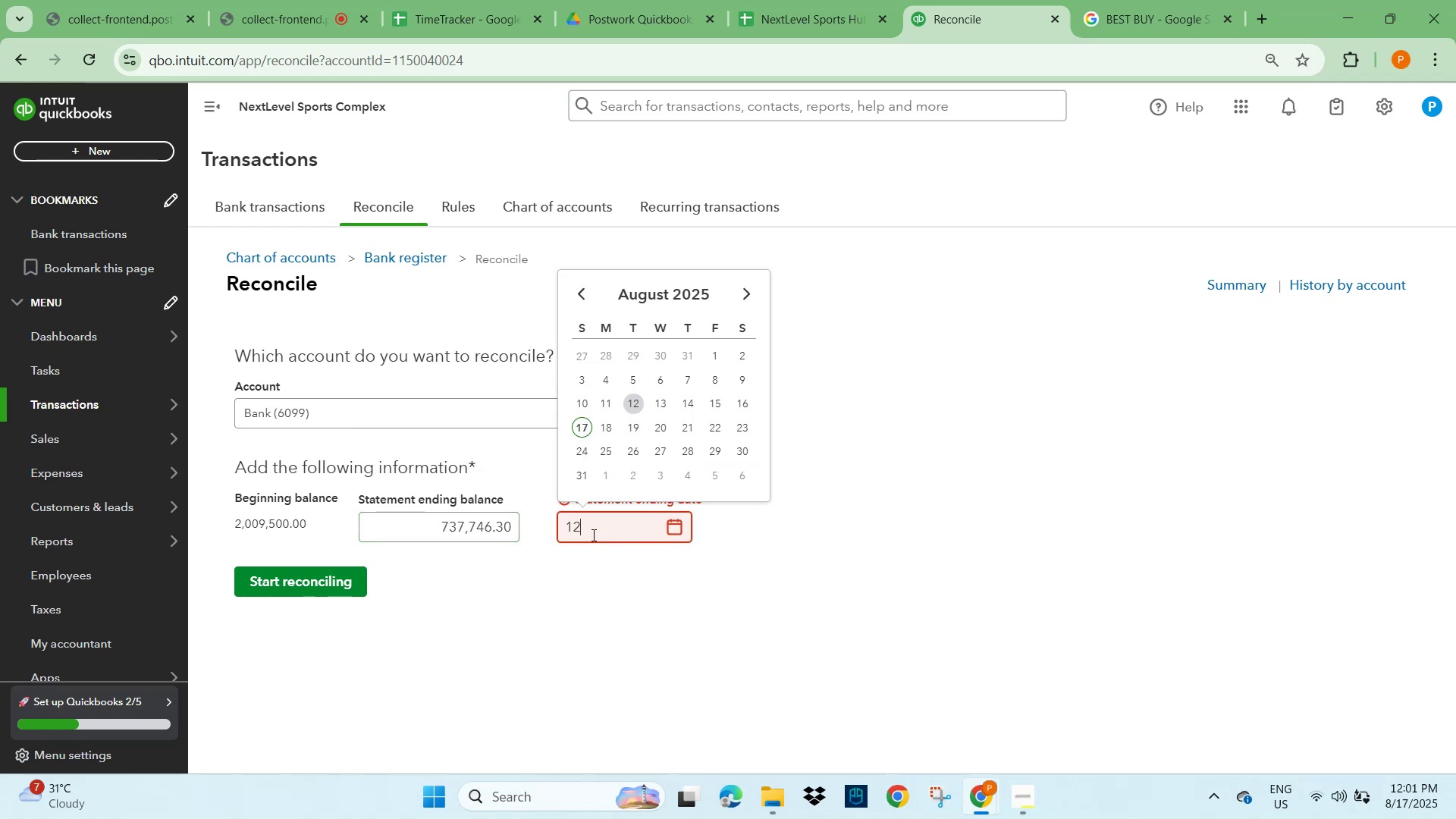 
key(Slash)
 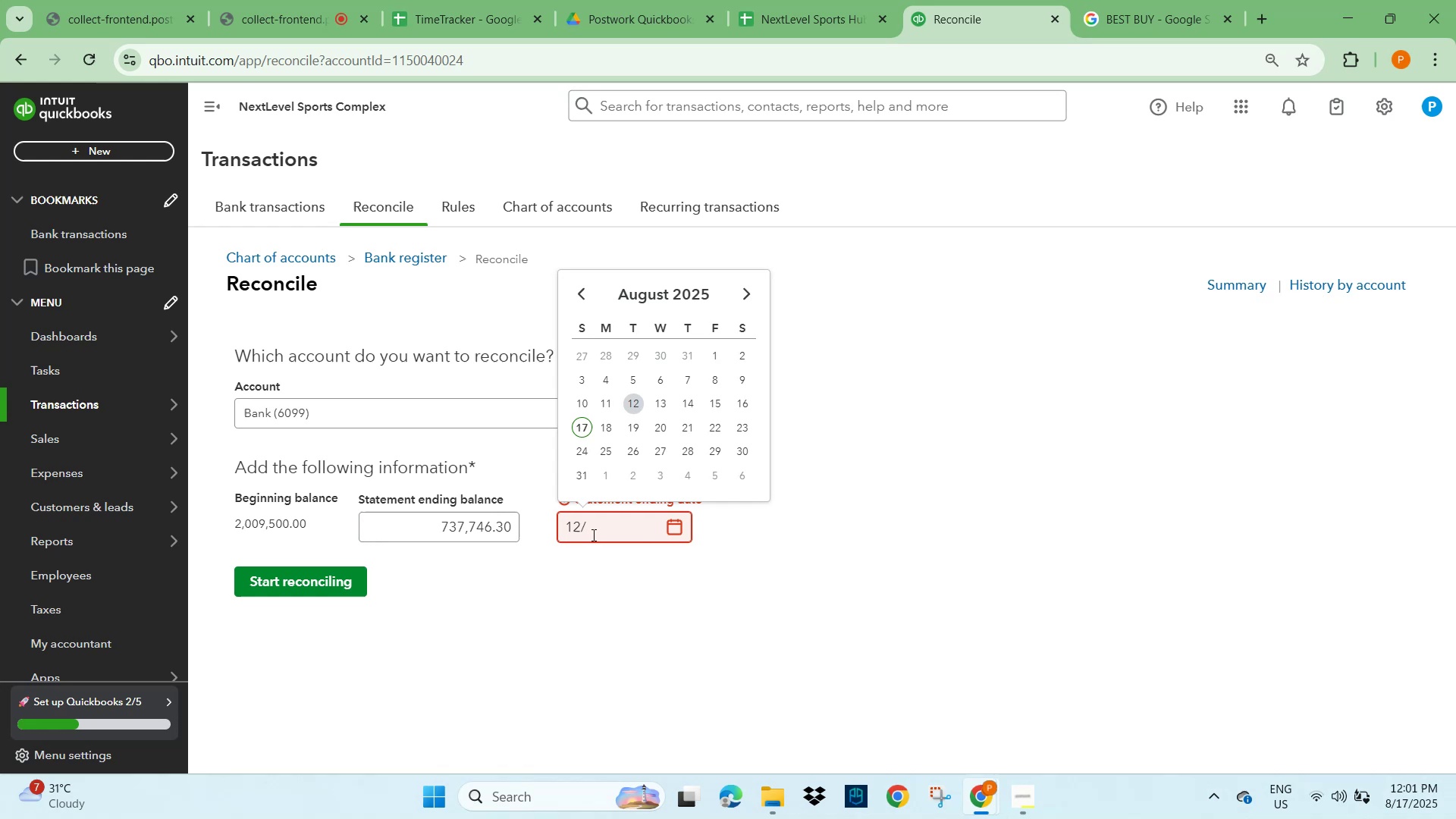 
key(Numpad3)
 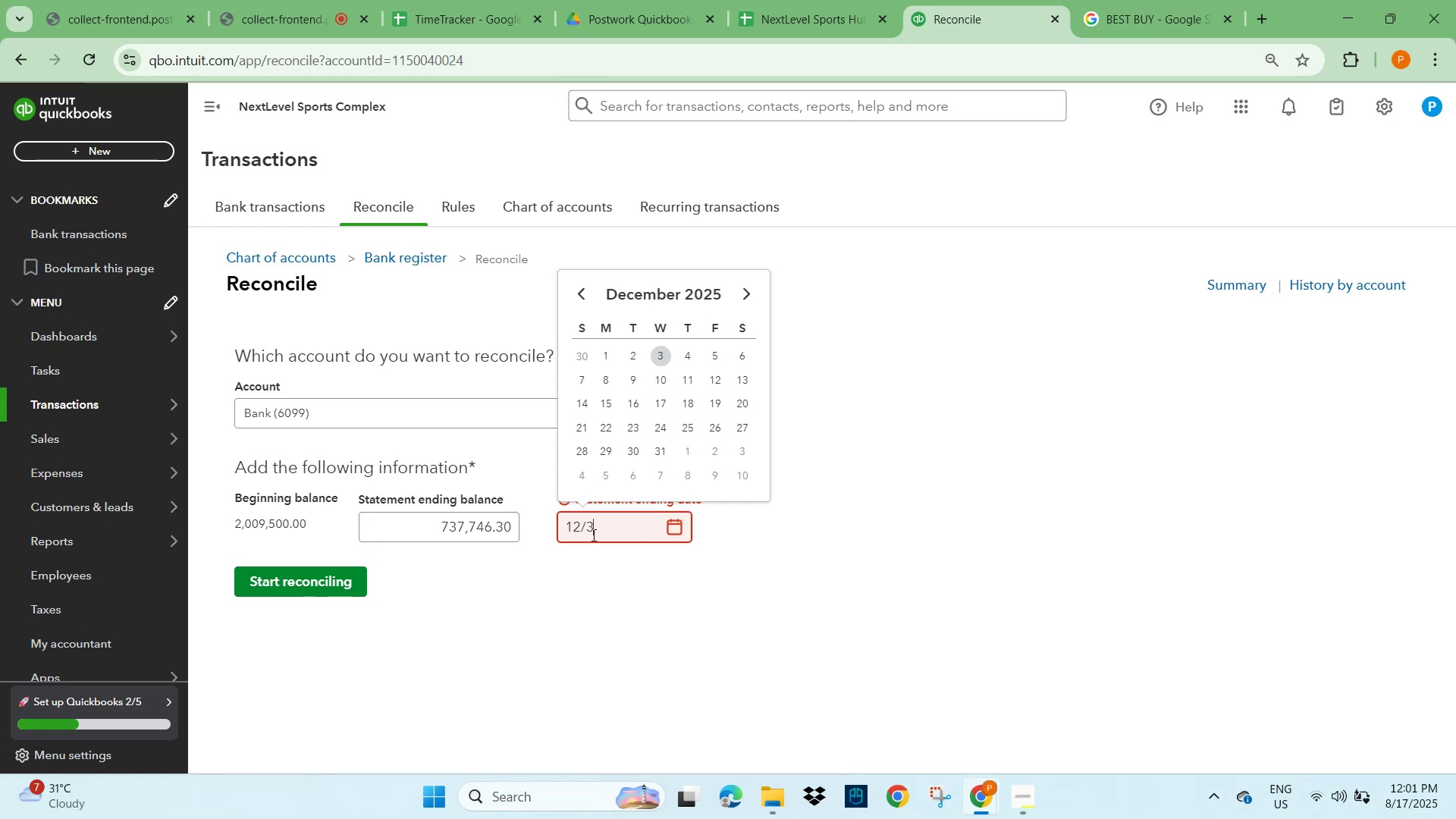 
key(Numpad1)
 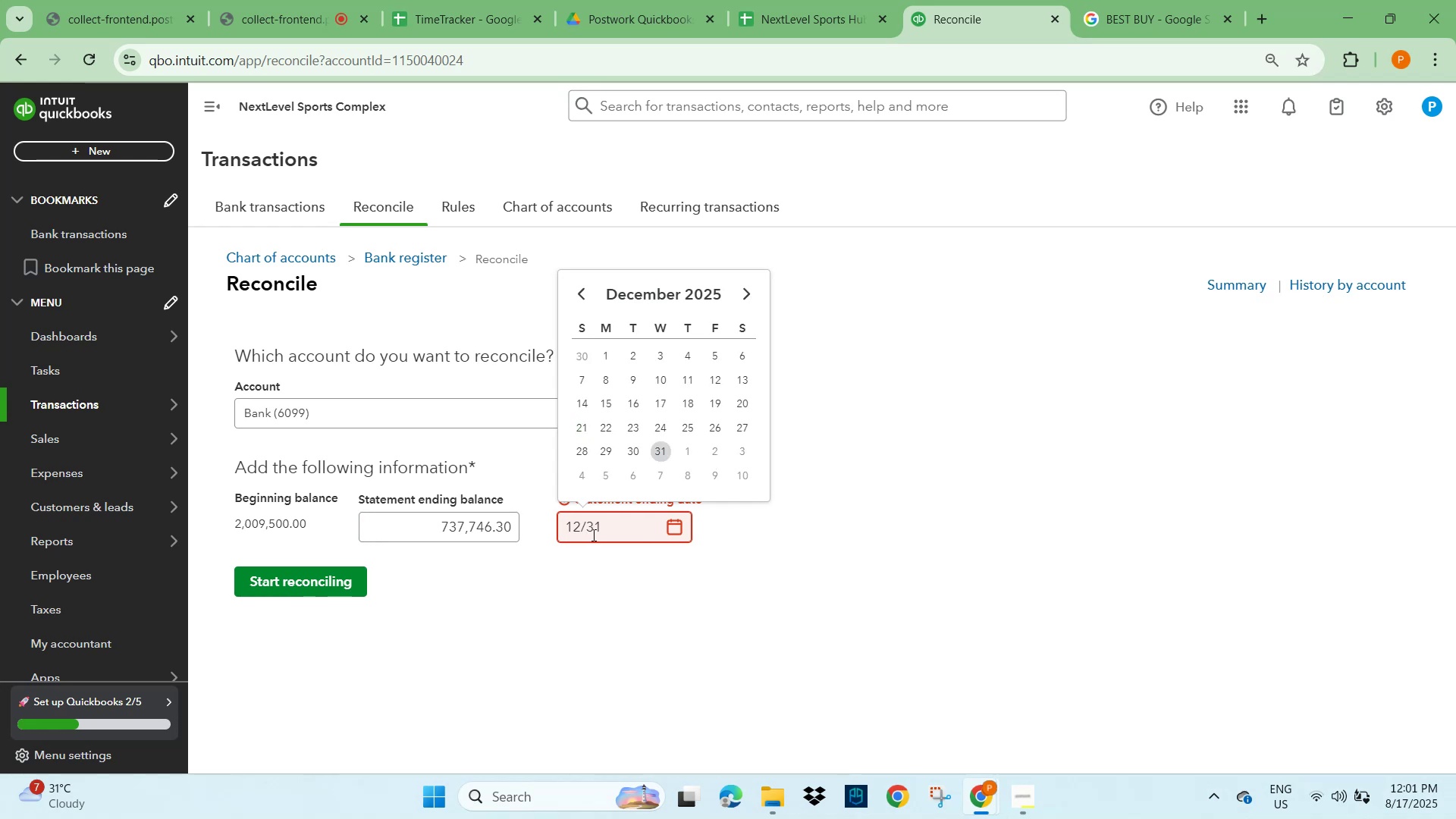 
key(NumpadDivide)
 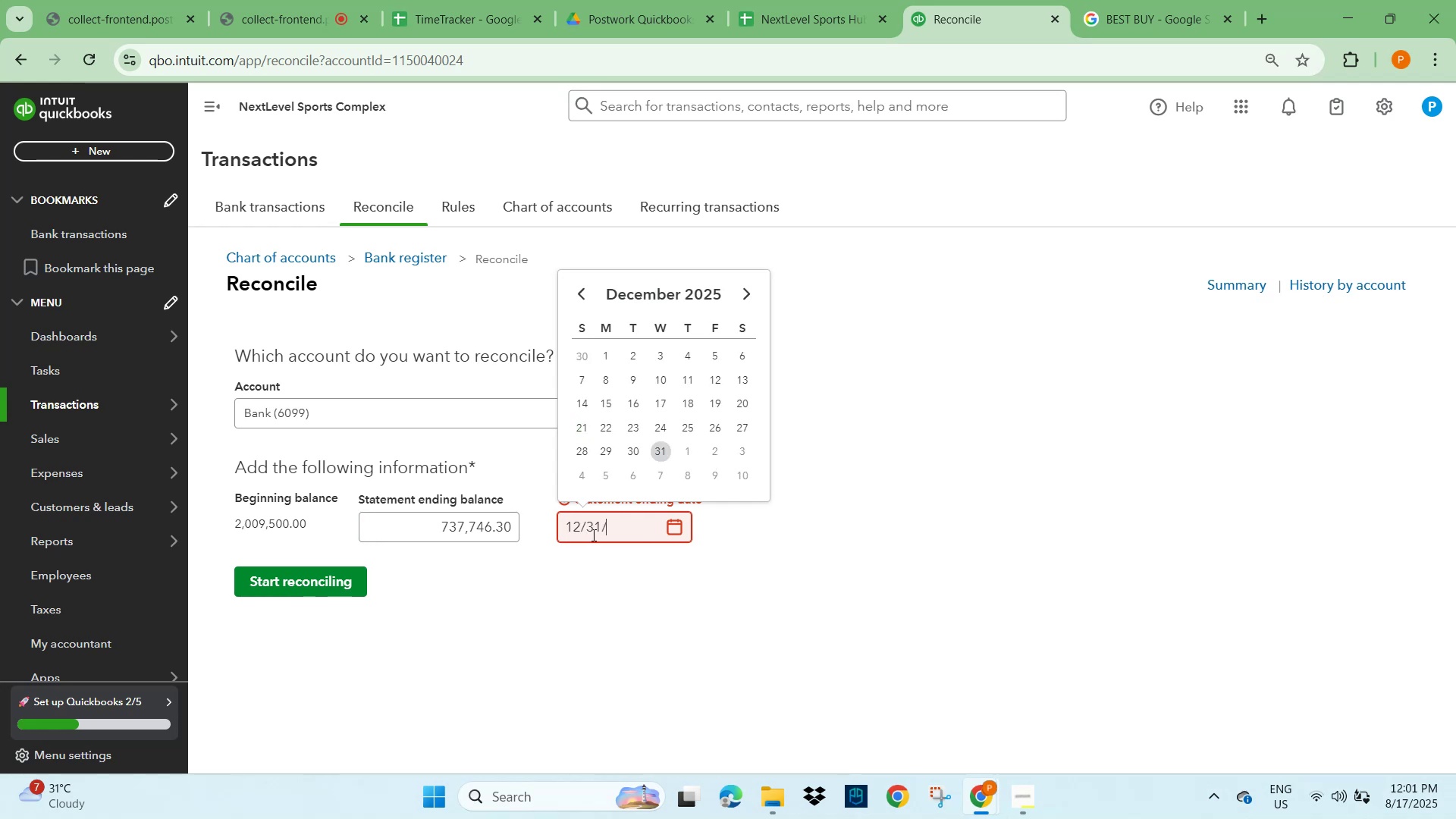 
key(Numpad2)
 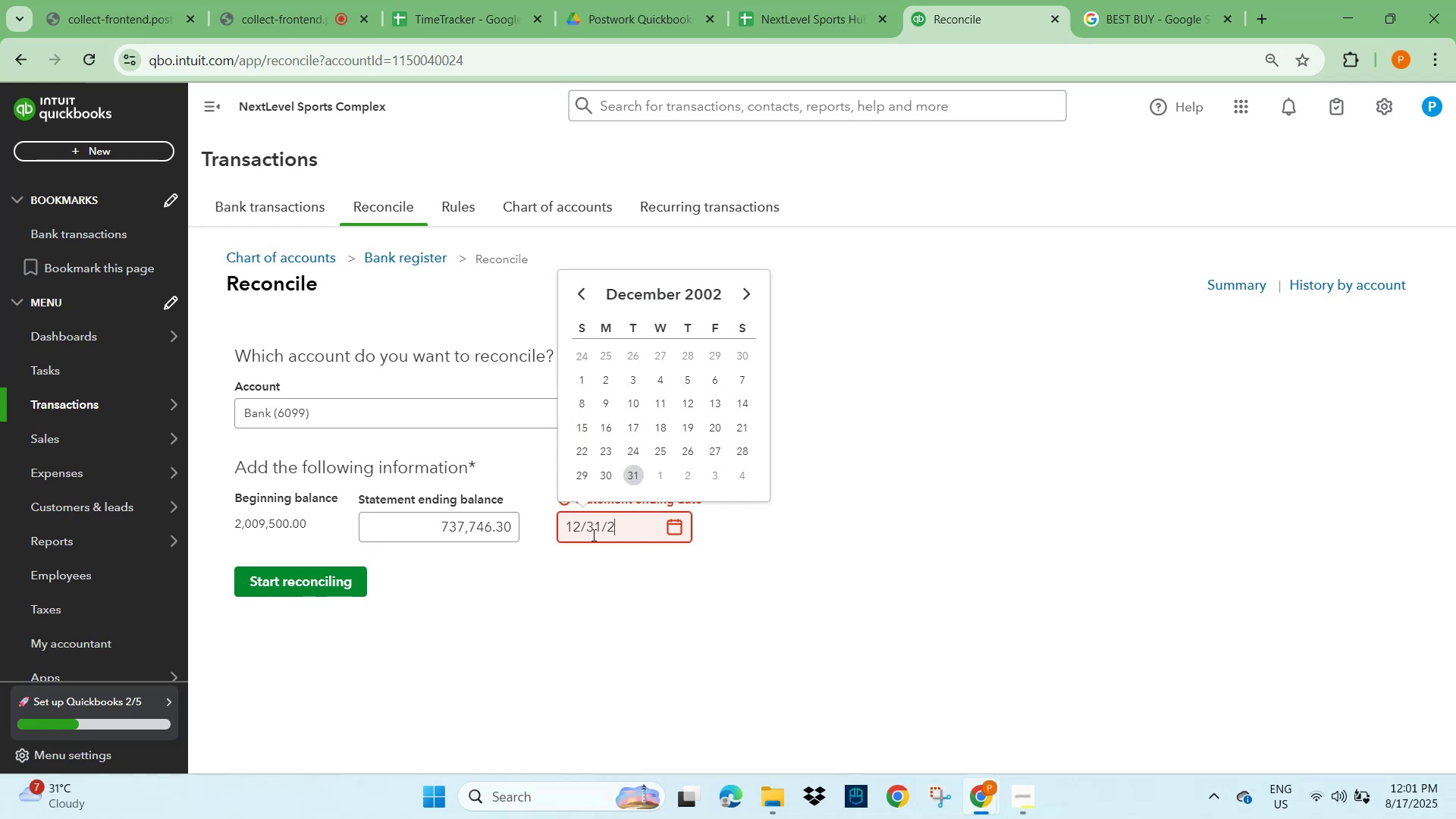 
key(Numpad0)
 